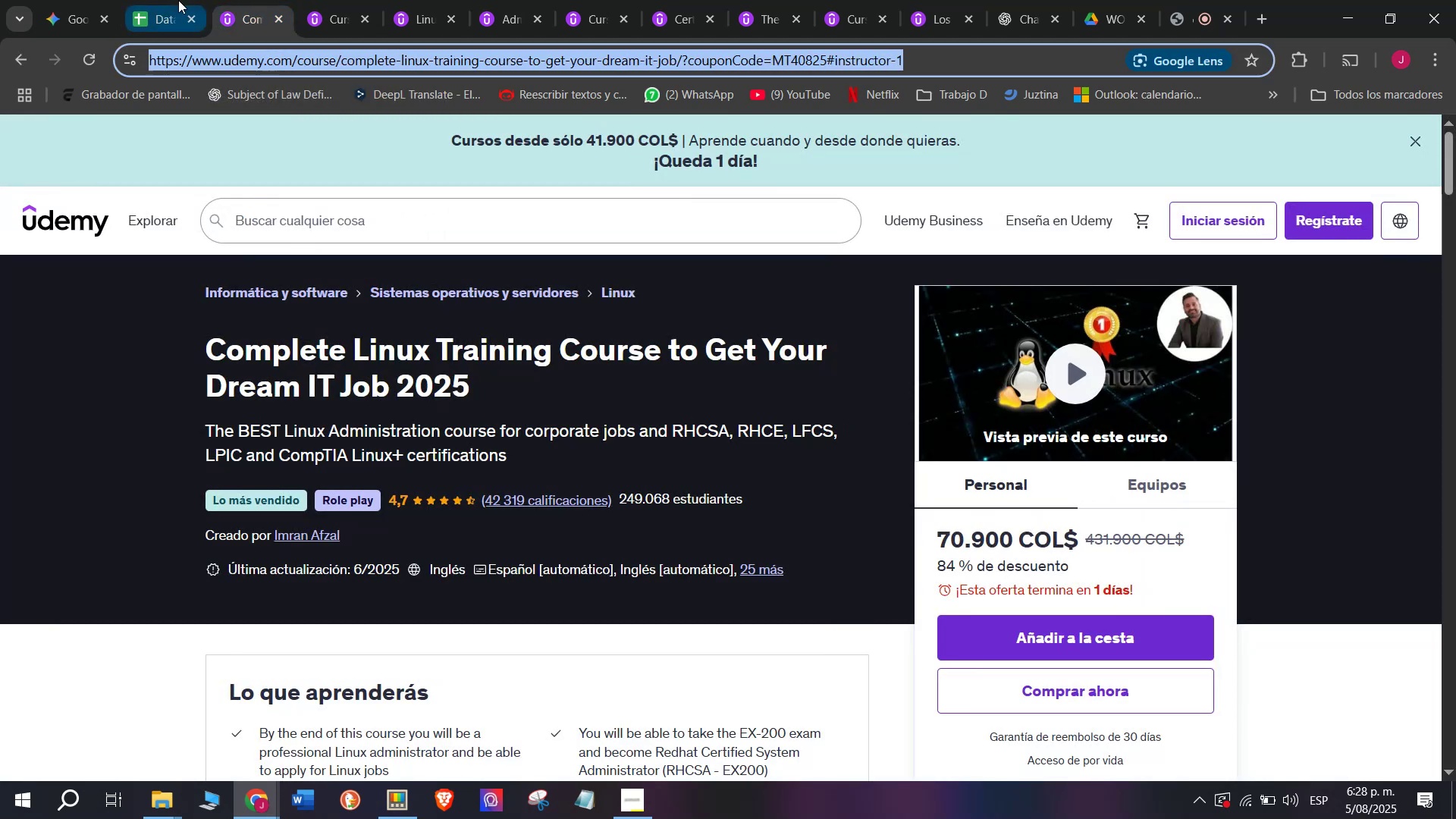 
triple_click([178, 0])
 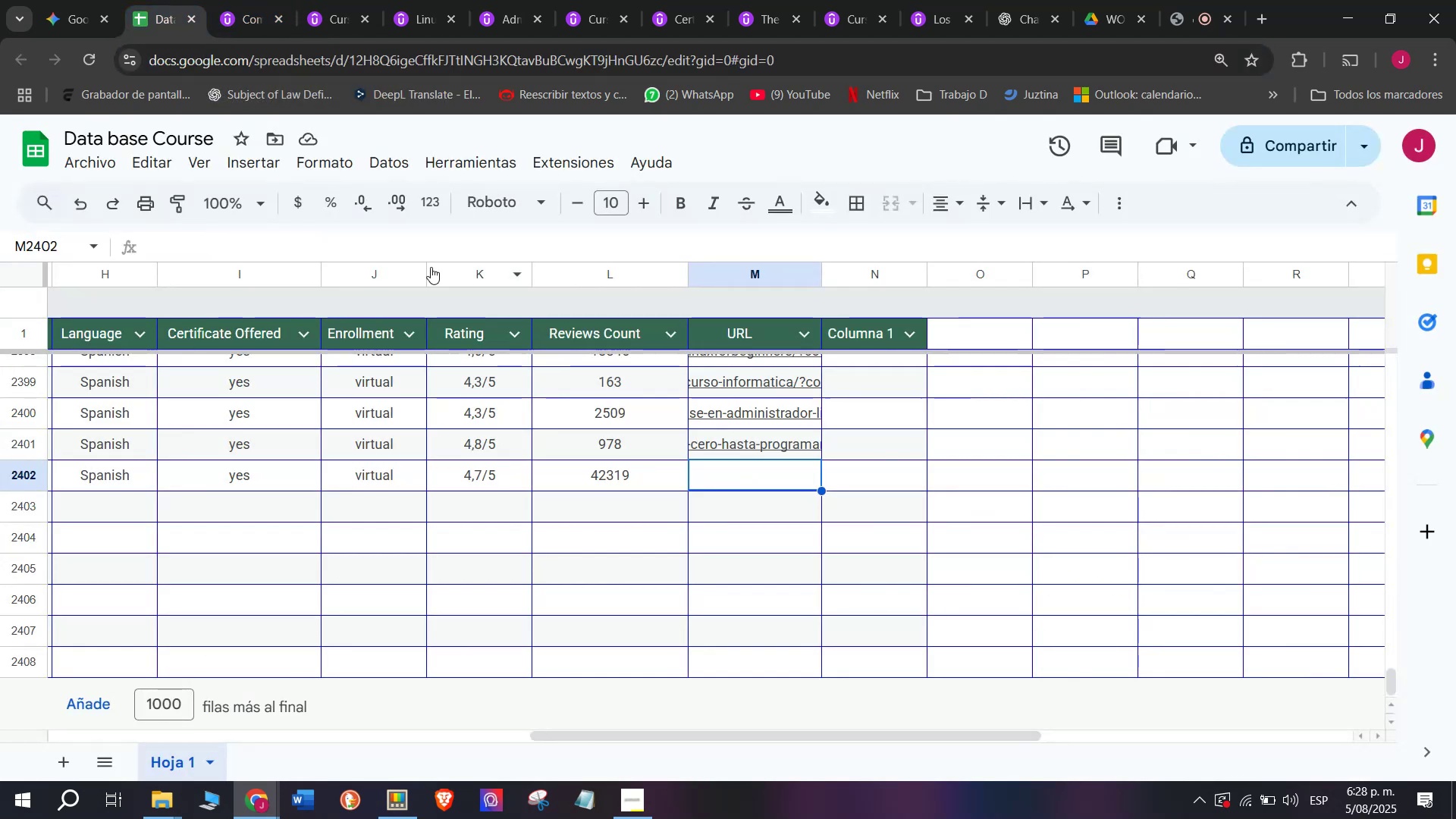 
key(Z)
 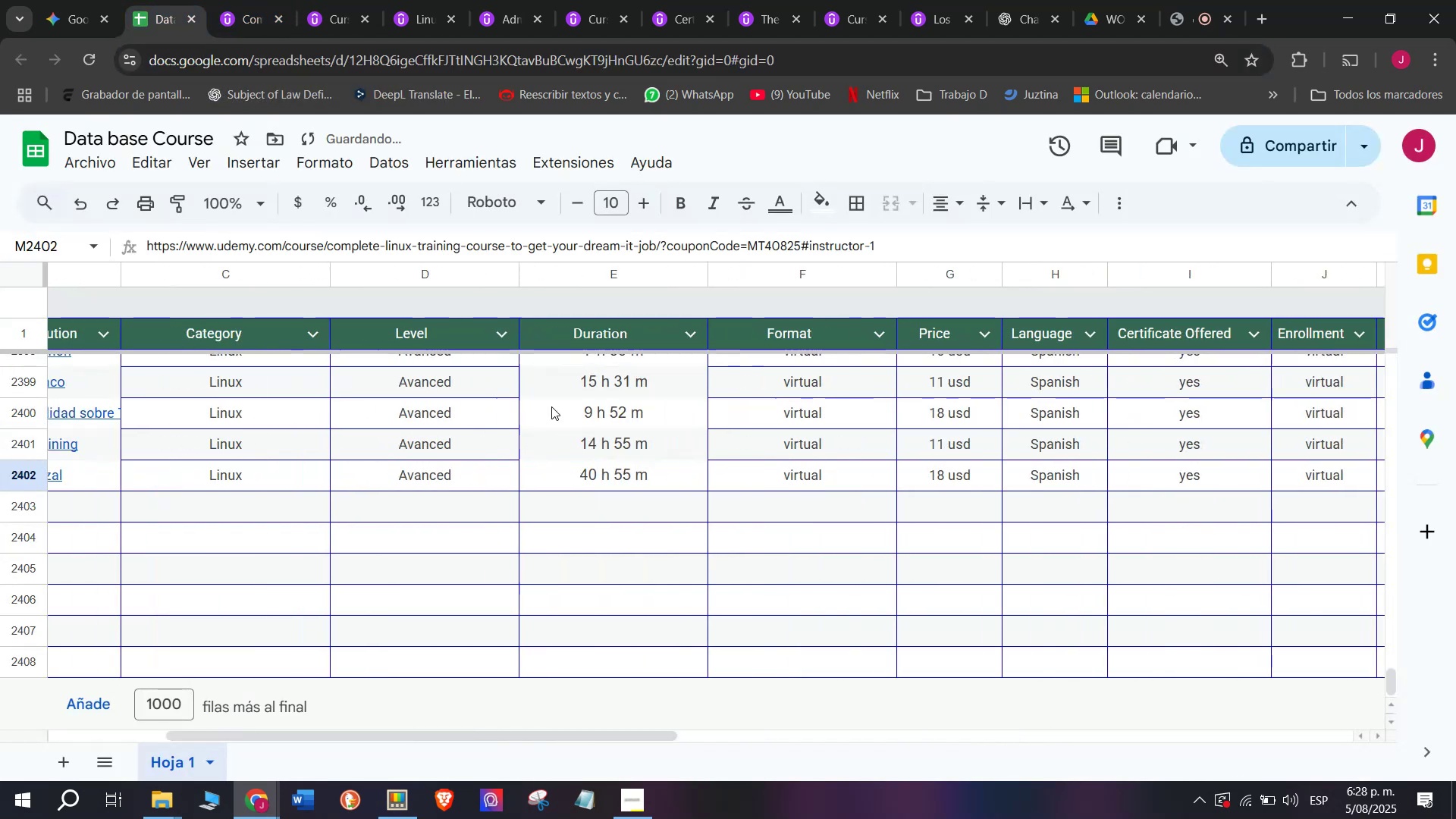 
key(Control+ControlLeft)
 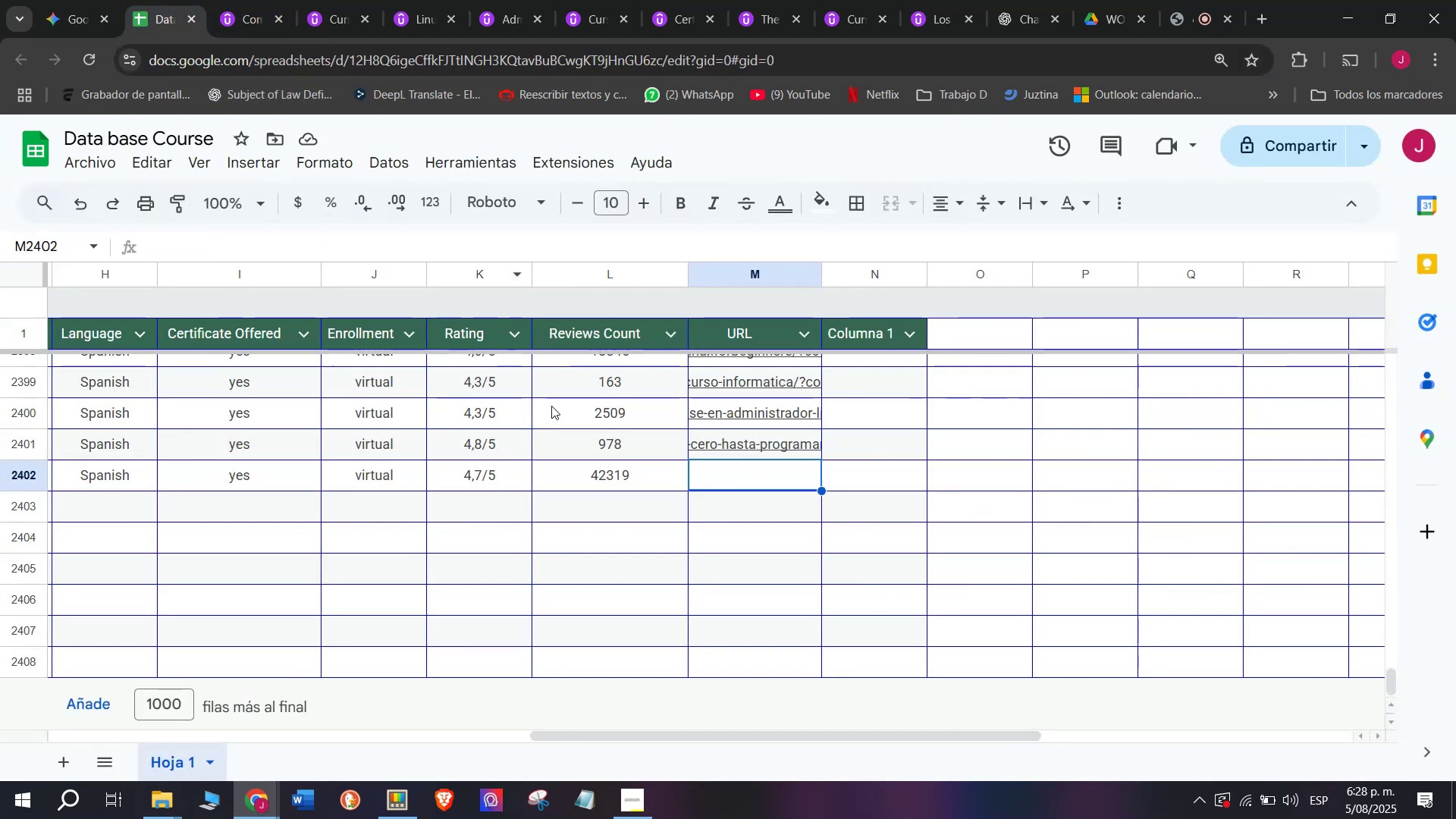 
key(Control+V)
 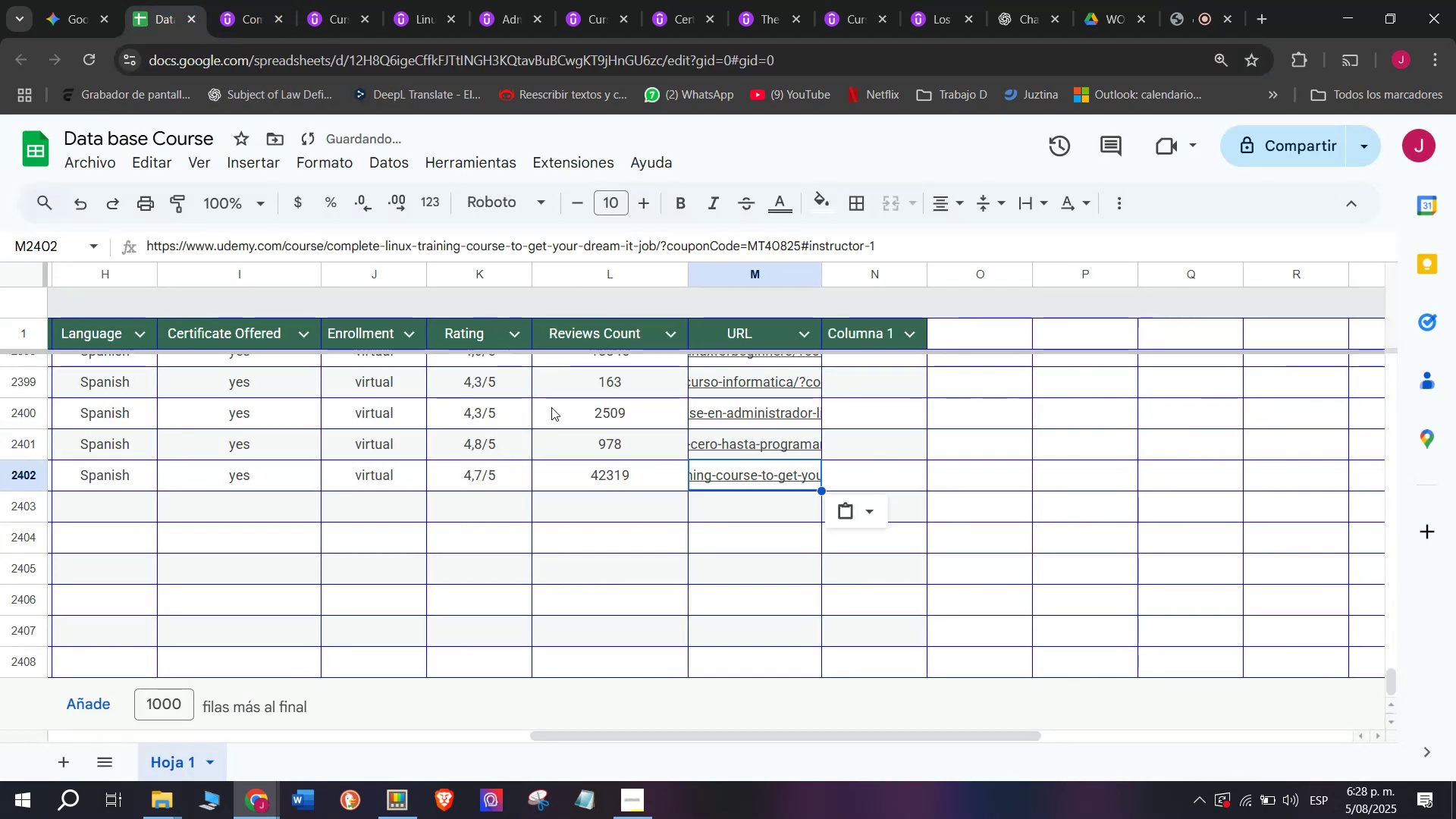 
scroll: coordinate [349, 458], scroll_direction: up, amount: 3.0
 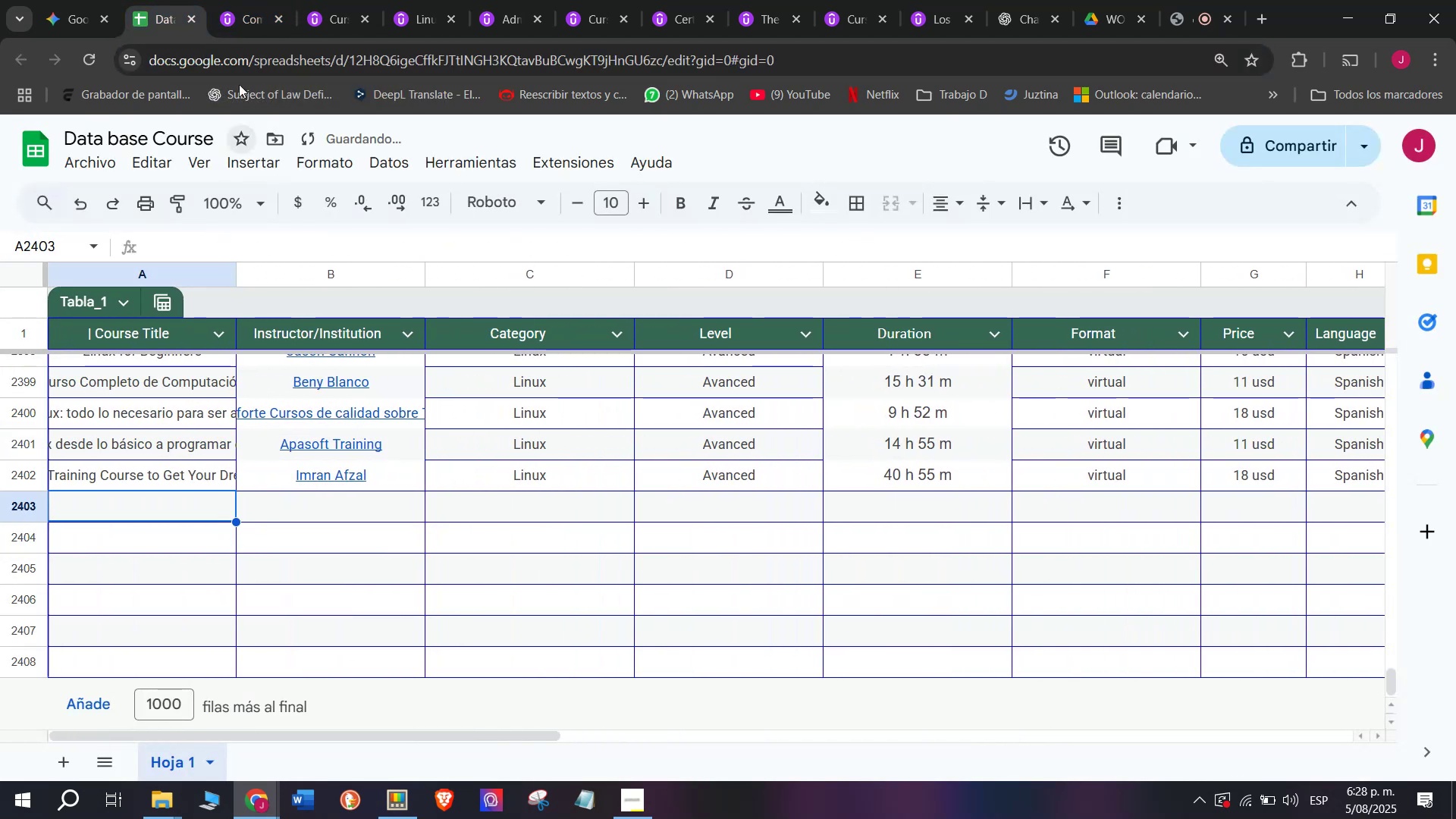 
left_click([257, 0])
 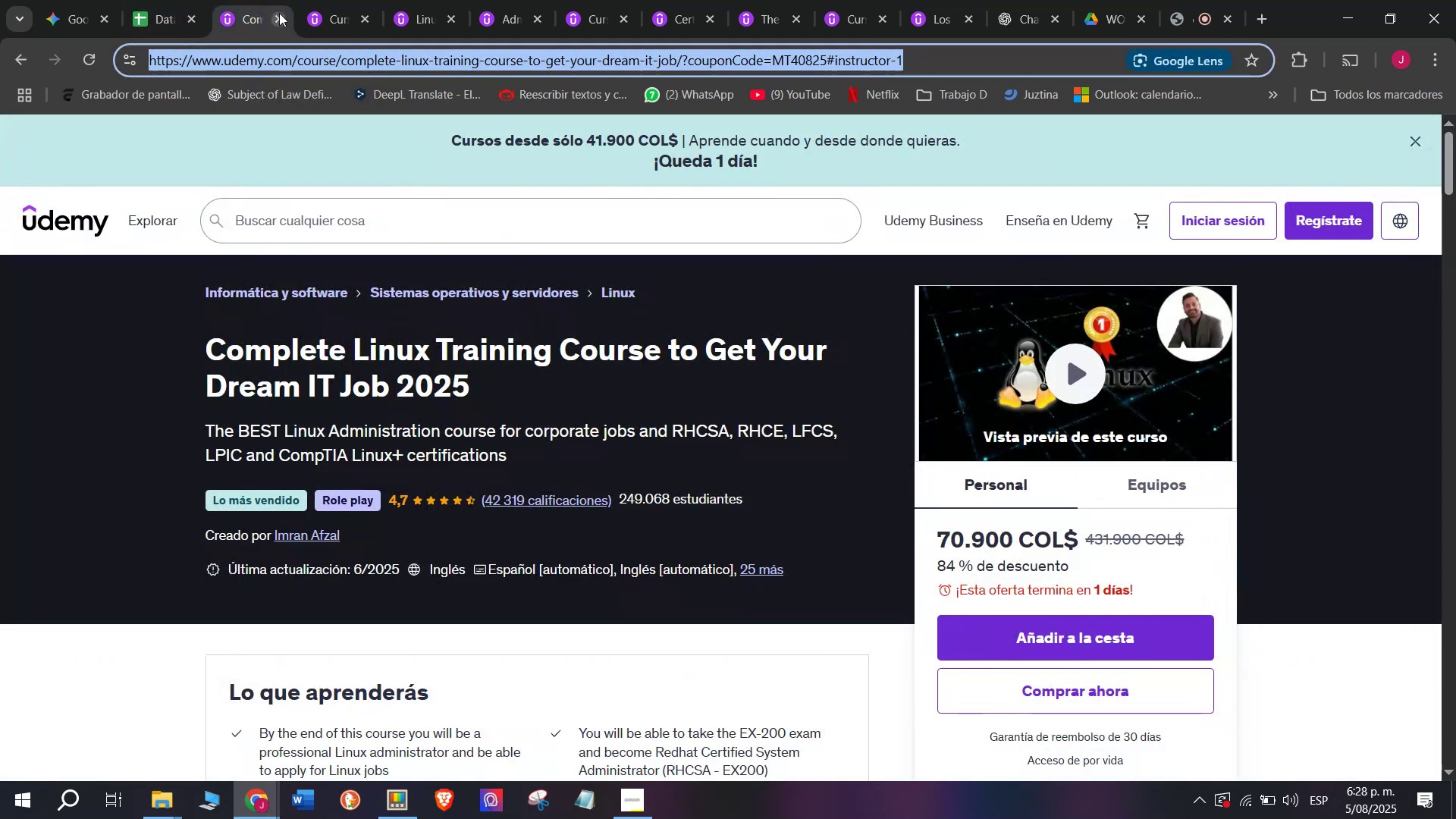 
left_click([279, 13])
 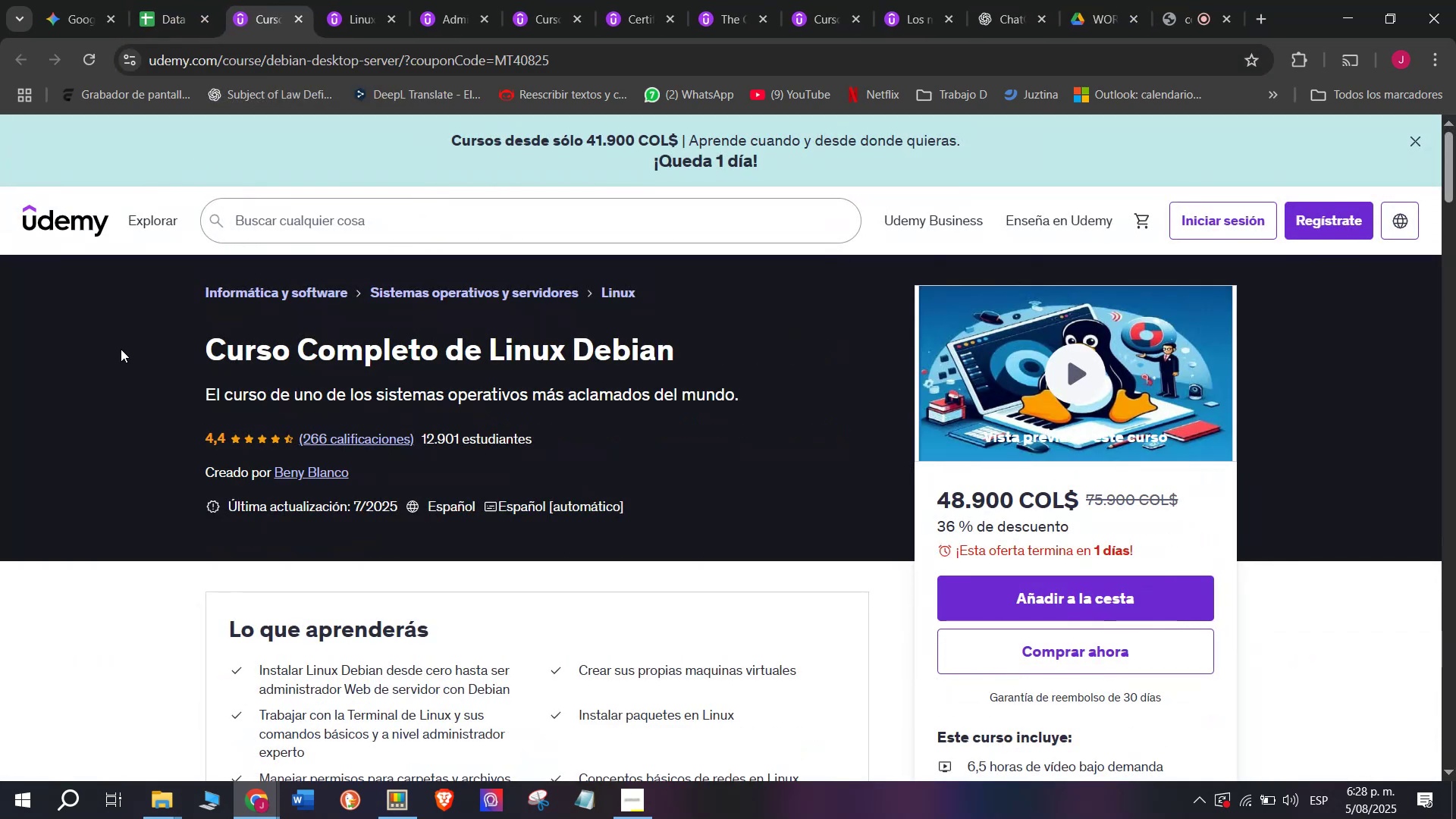 
left_click_drag(start_coordinate=[164, 343], to_coordinate=[676, 332])
 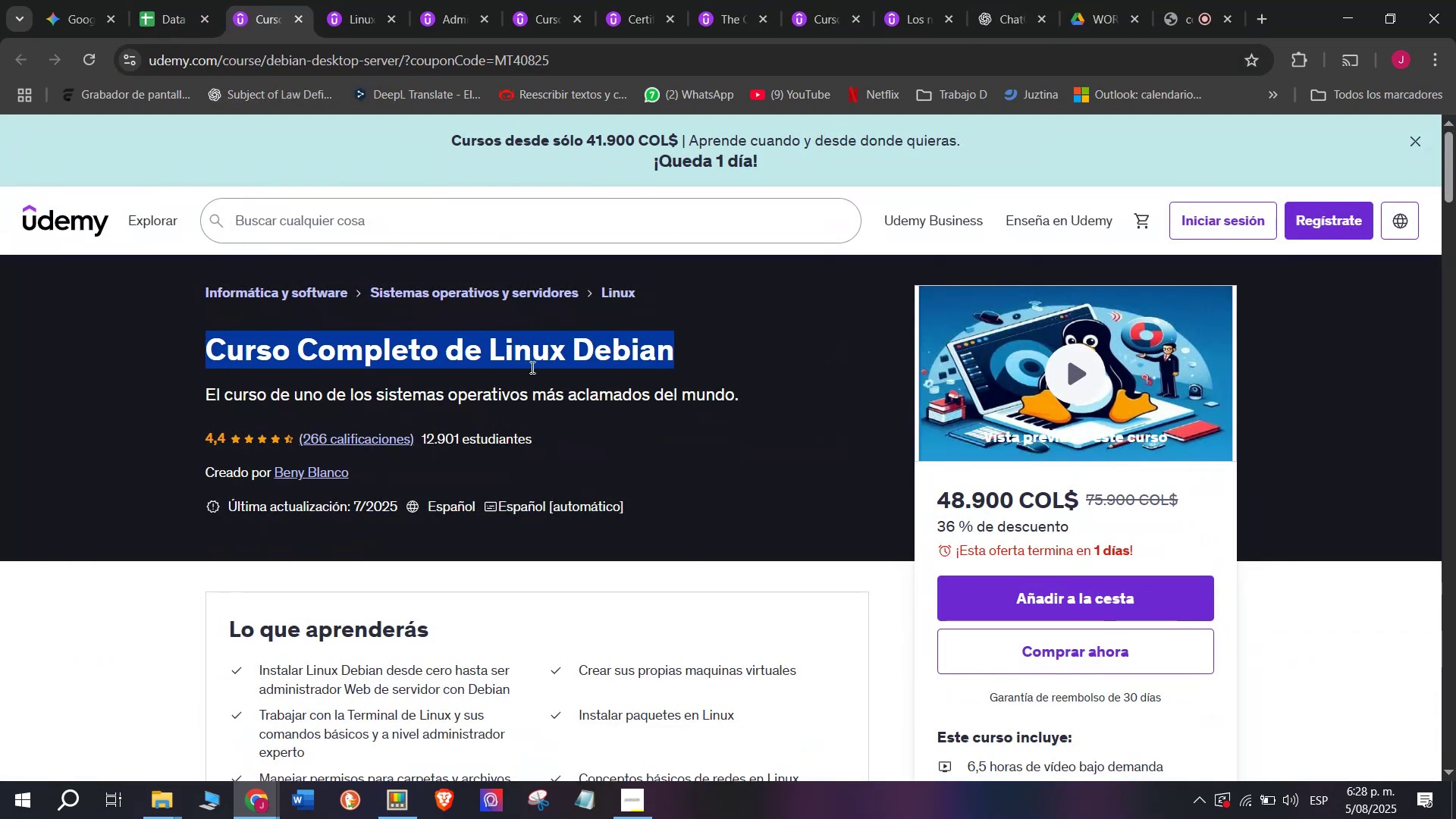 
key(Break)
 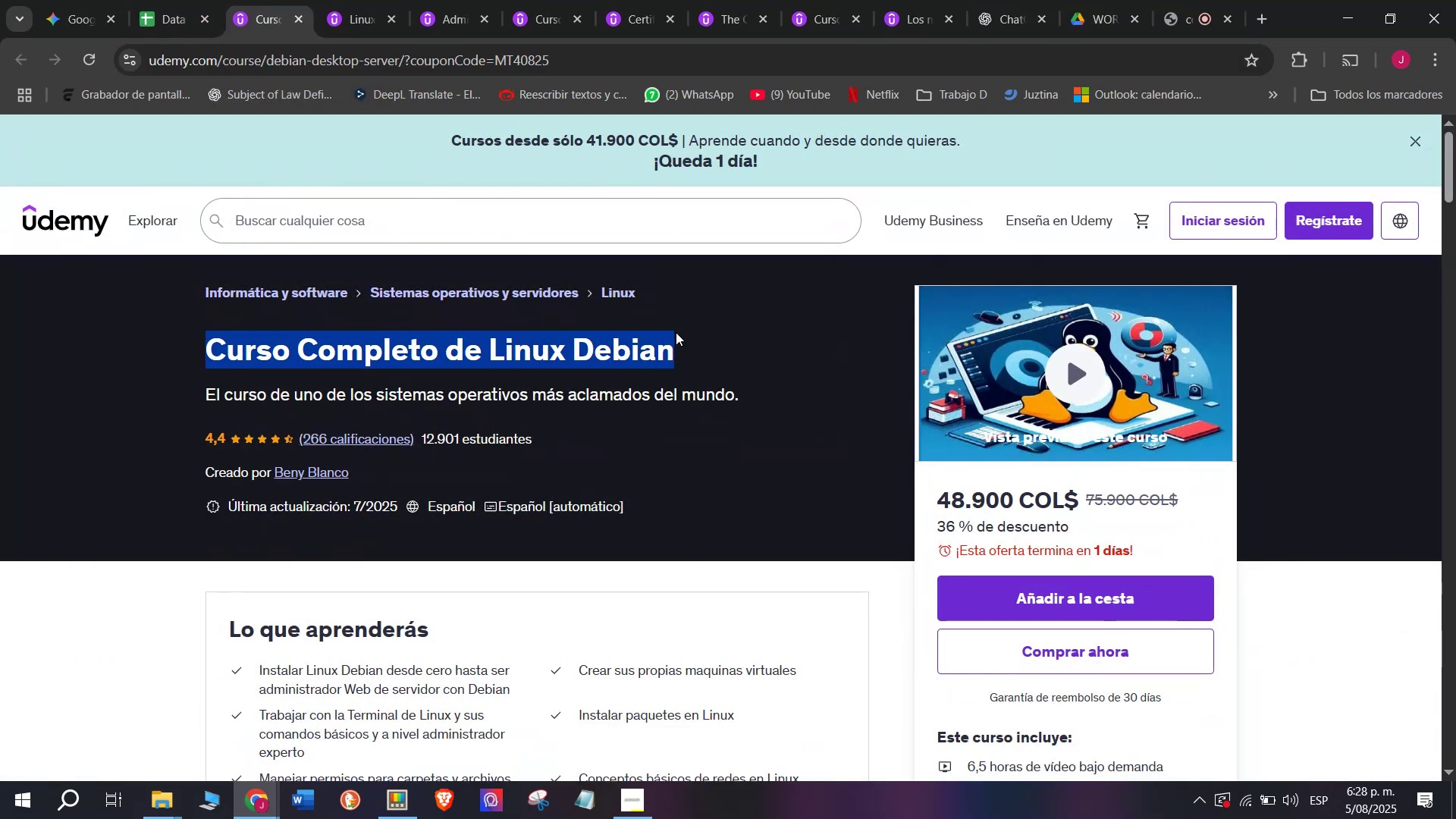 
key(Control+ControlLeft)
 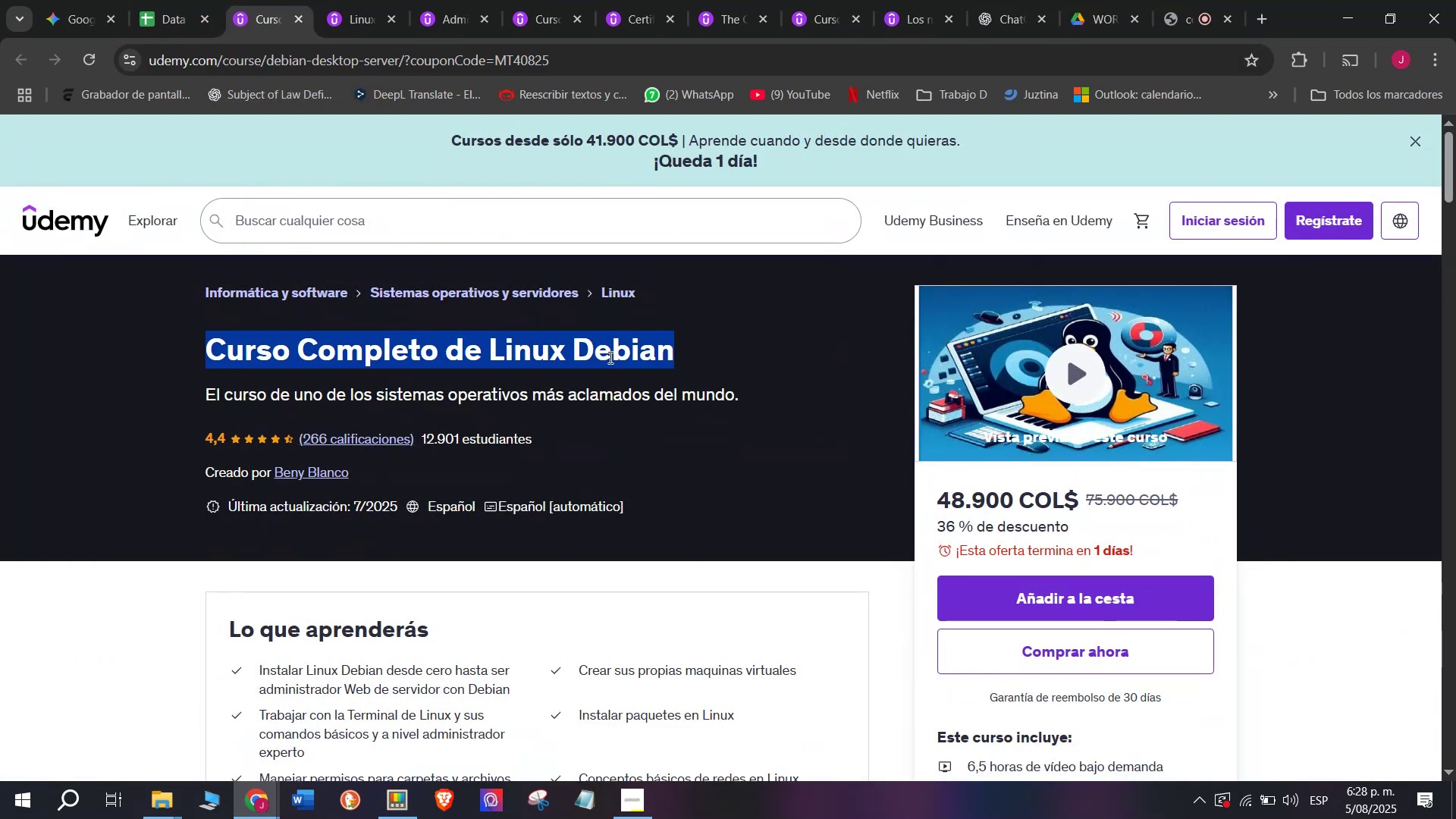 
key(Control+C)
 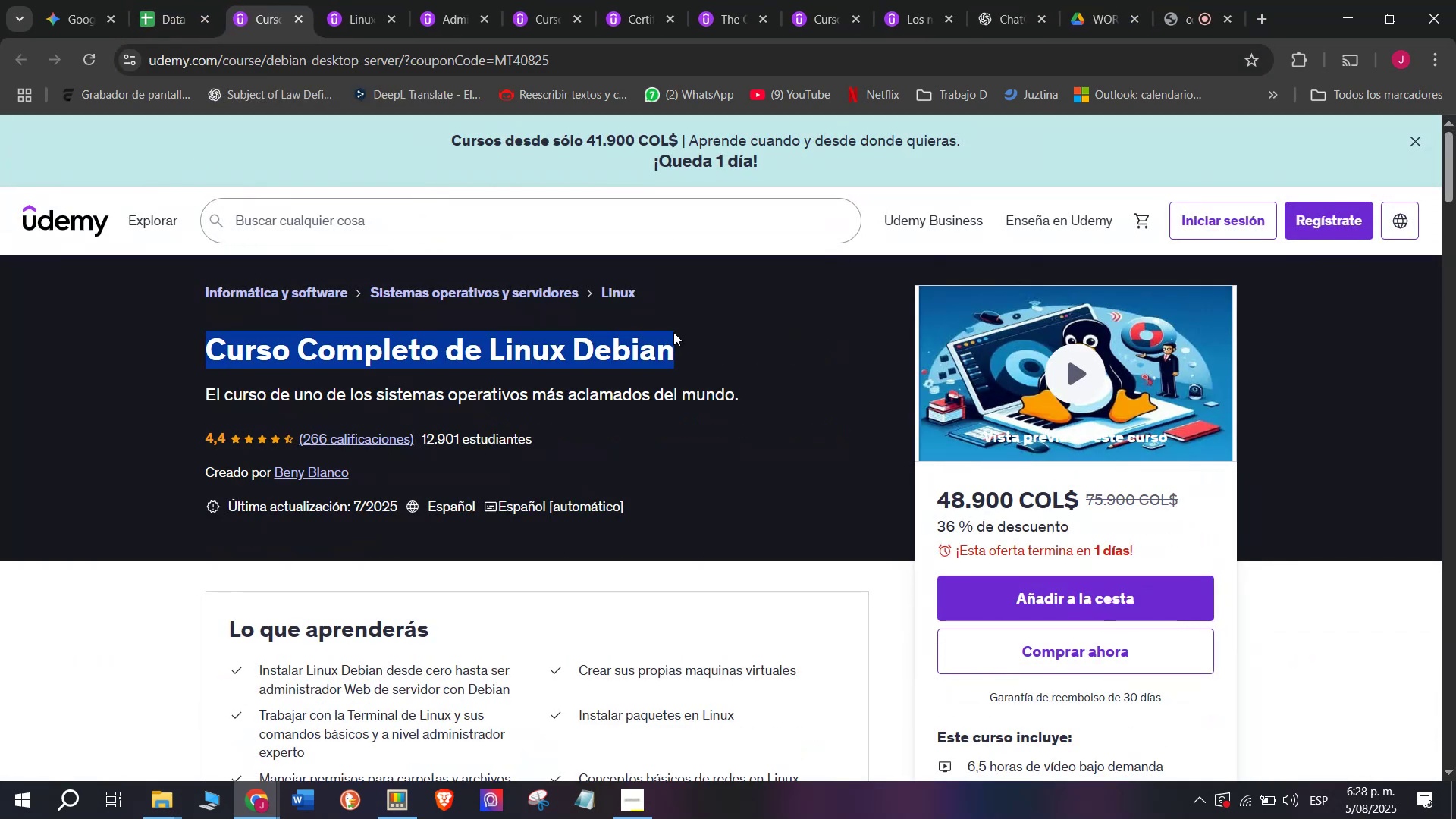 
key(Break)
 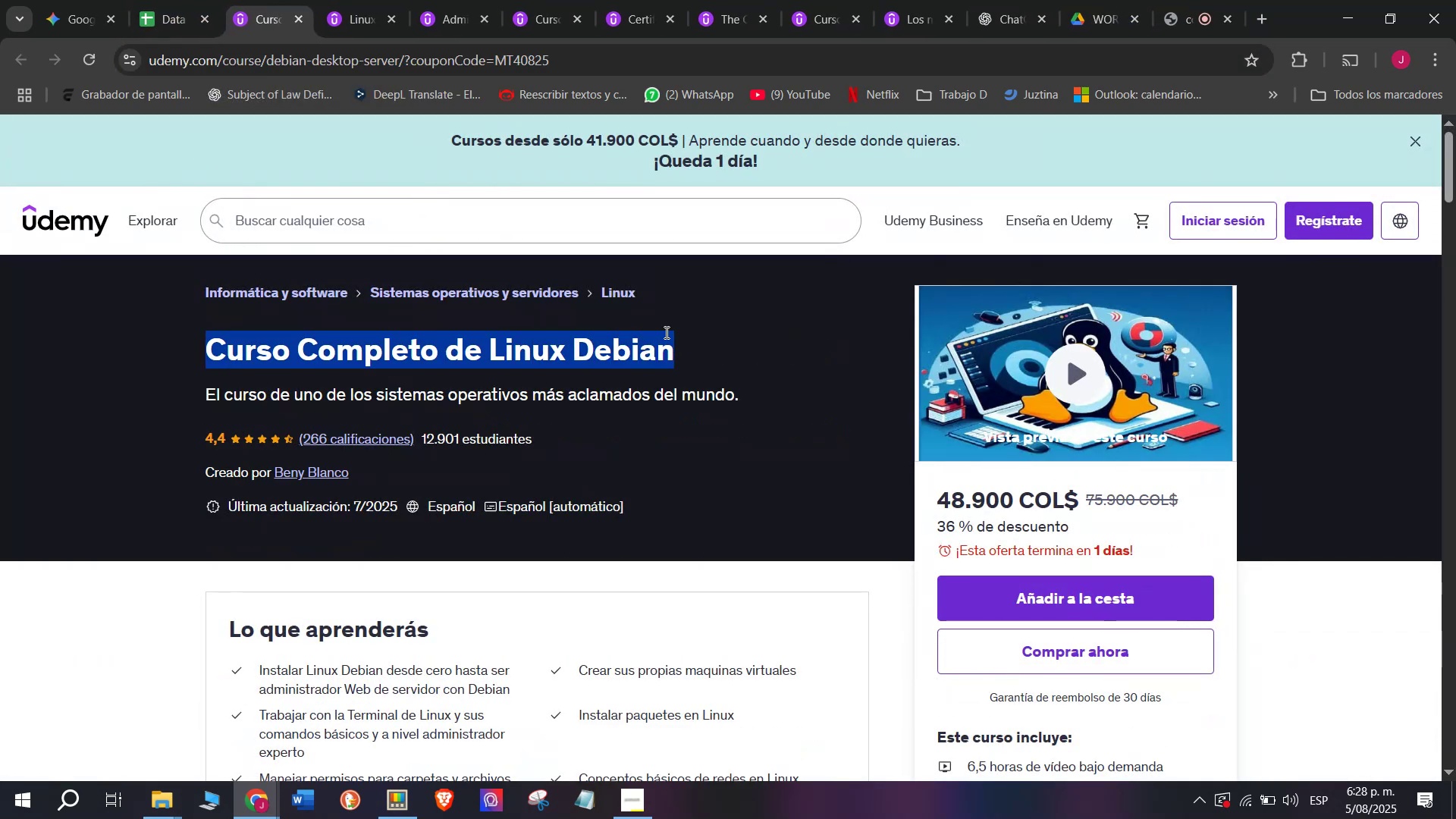 
key(Control+ControlLeft)
 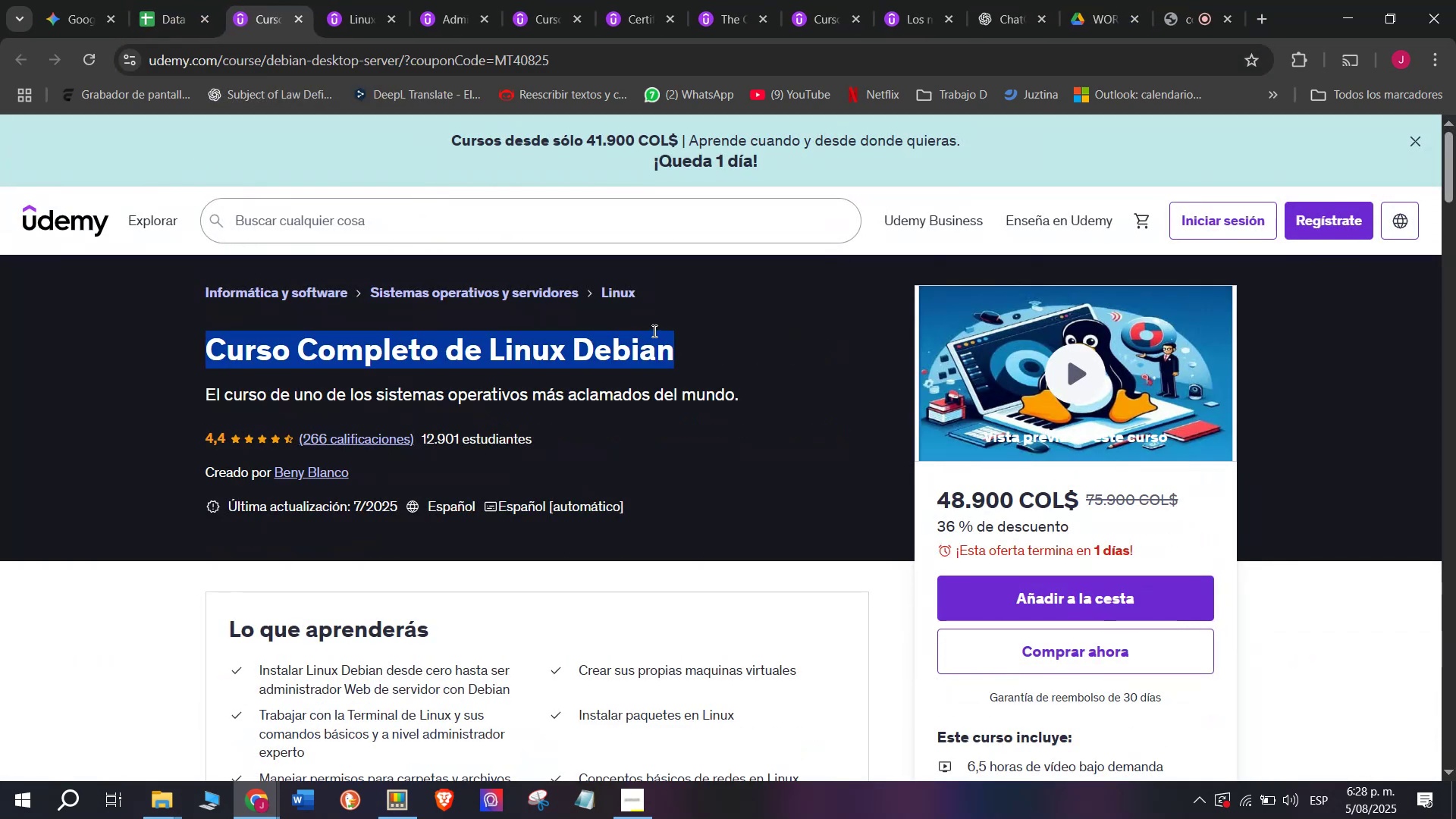 
key(Control+C)
 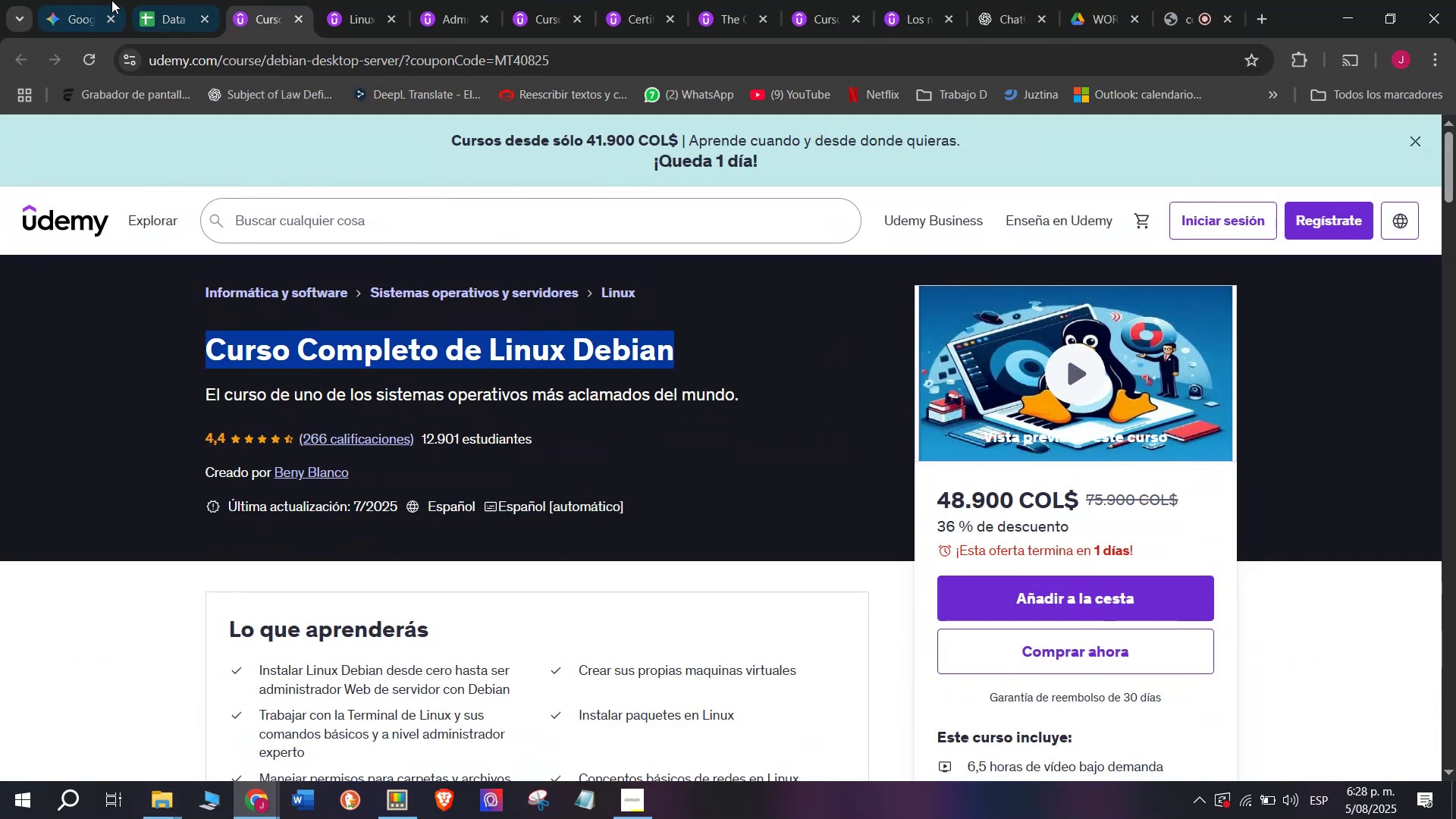 
left_click([167, 0])
 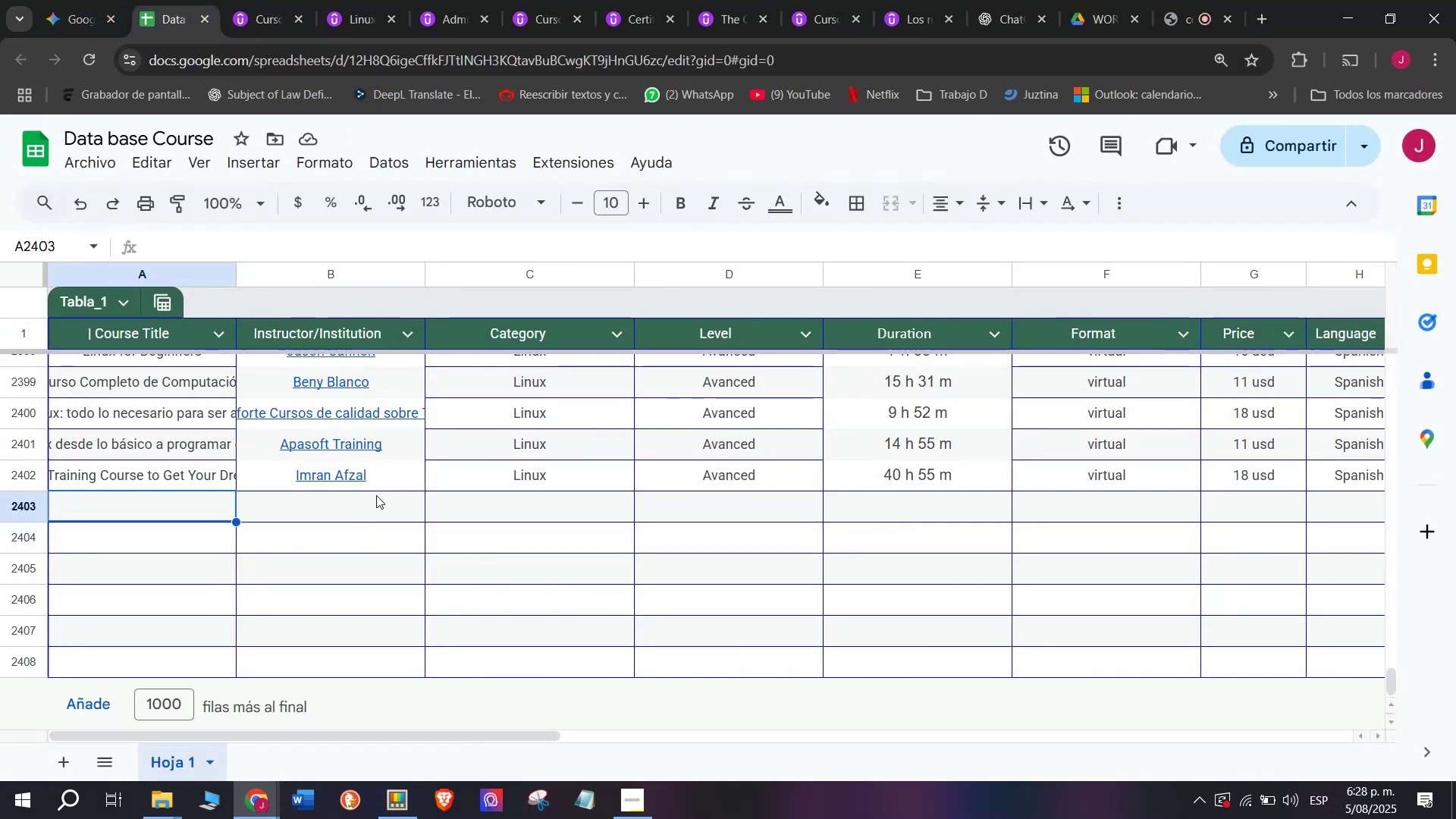 
key(Control+ControlLeft)
 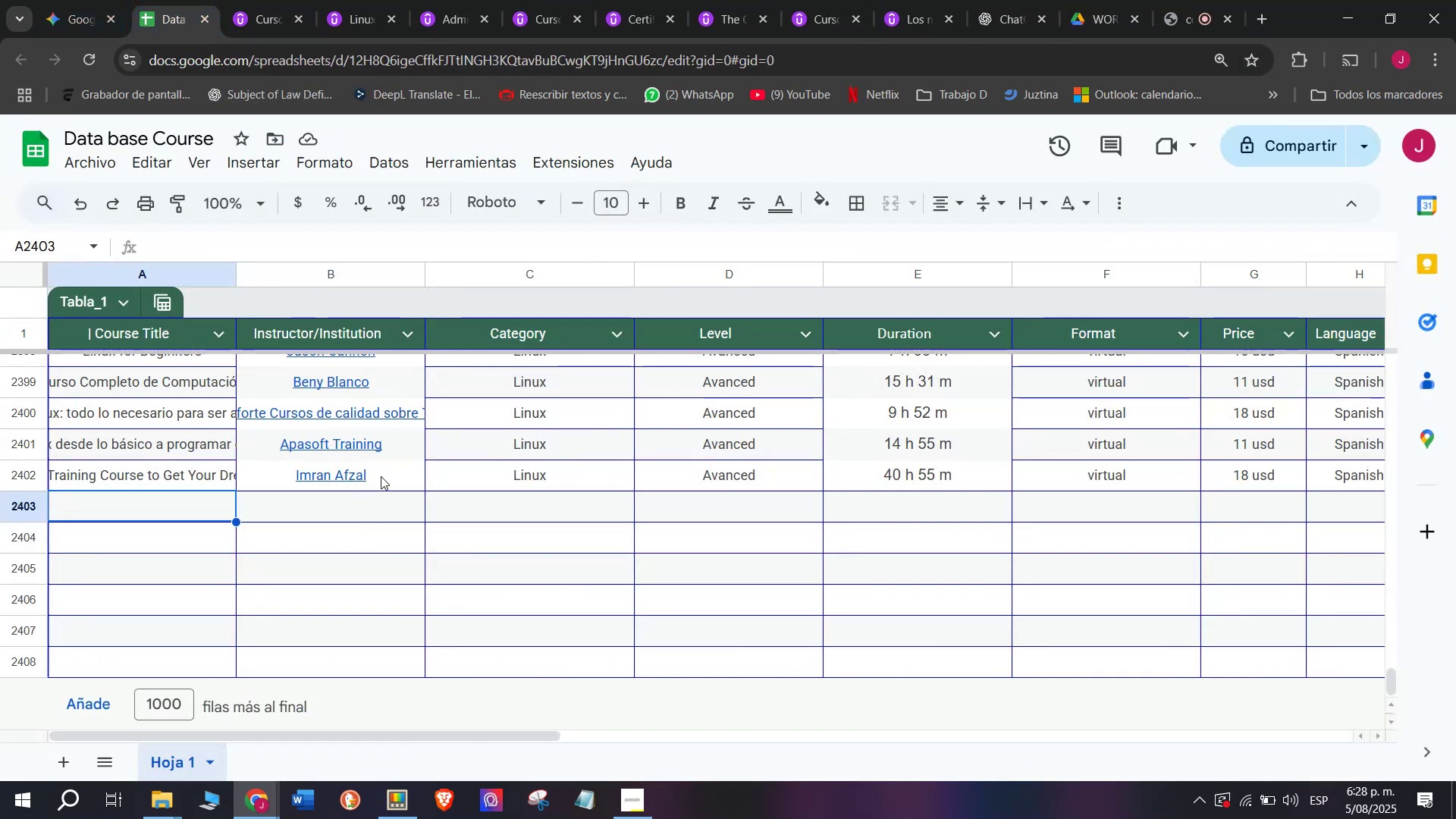 
key(Z)
 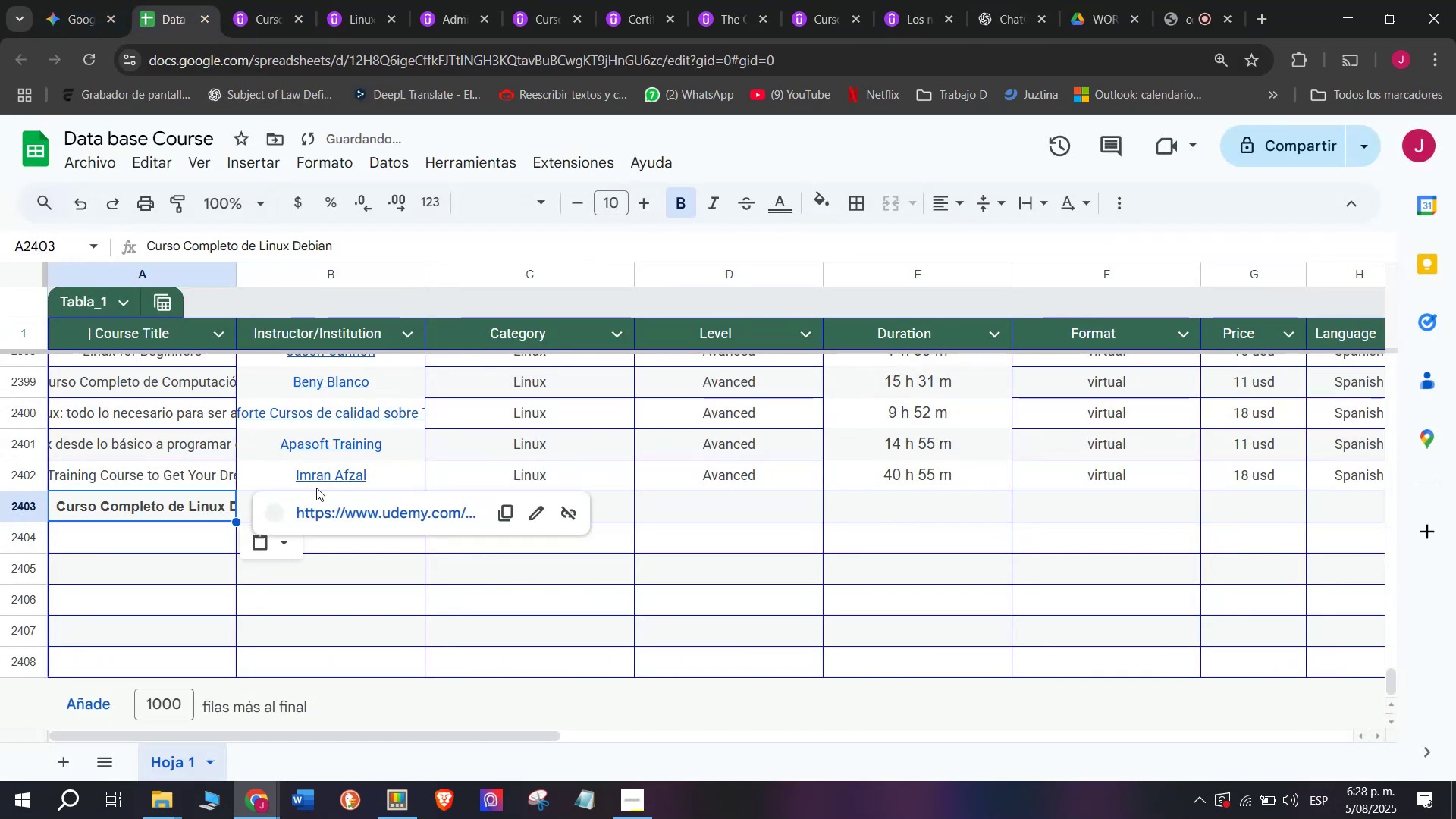 
key(Control+V)
 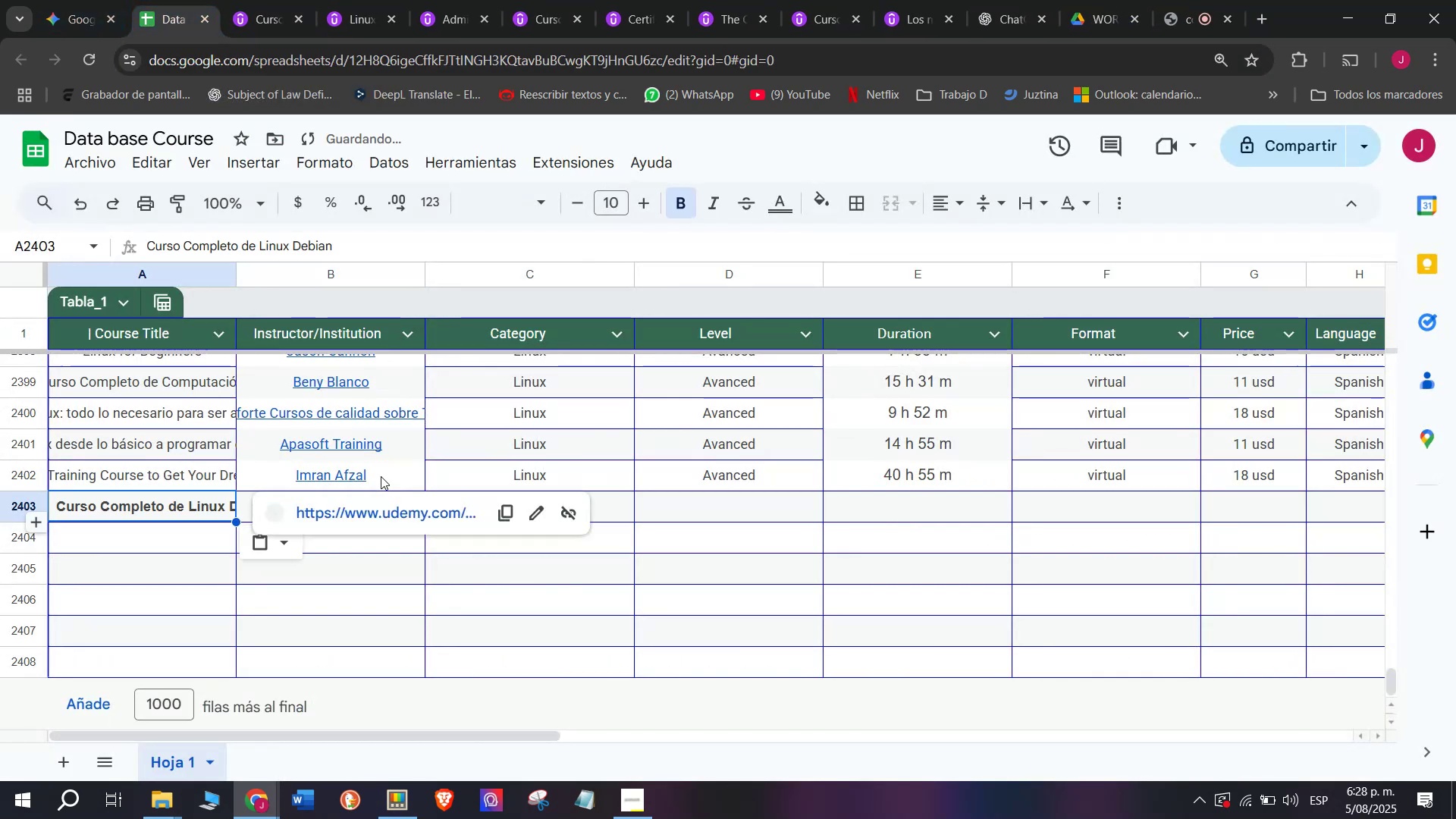 
key(Control+Shift+ControlLeft)
 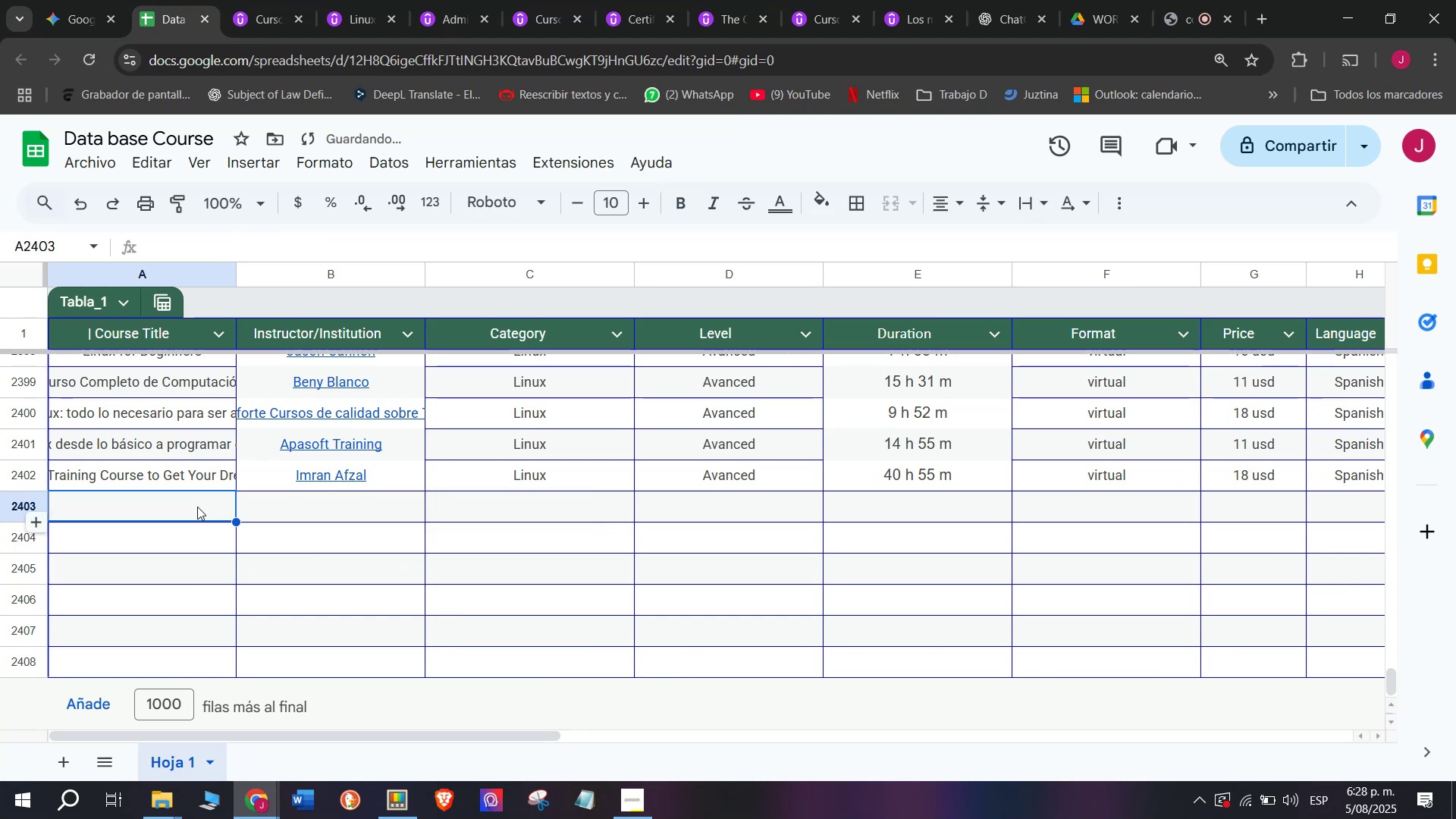 
key(Shift+ShiftLeft)
 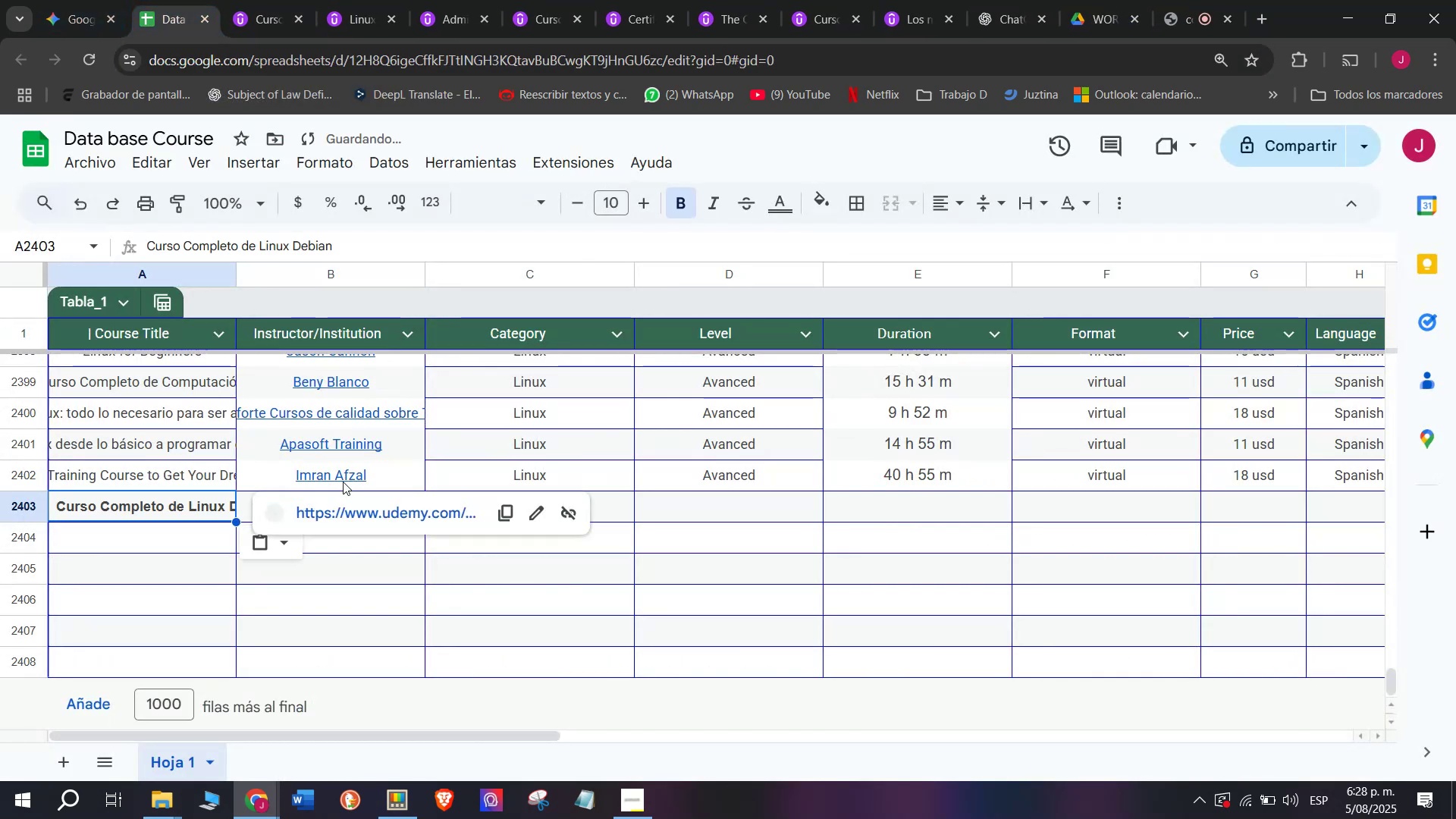 
key(Control+Shift+Z)
 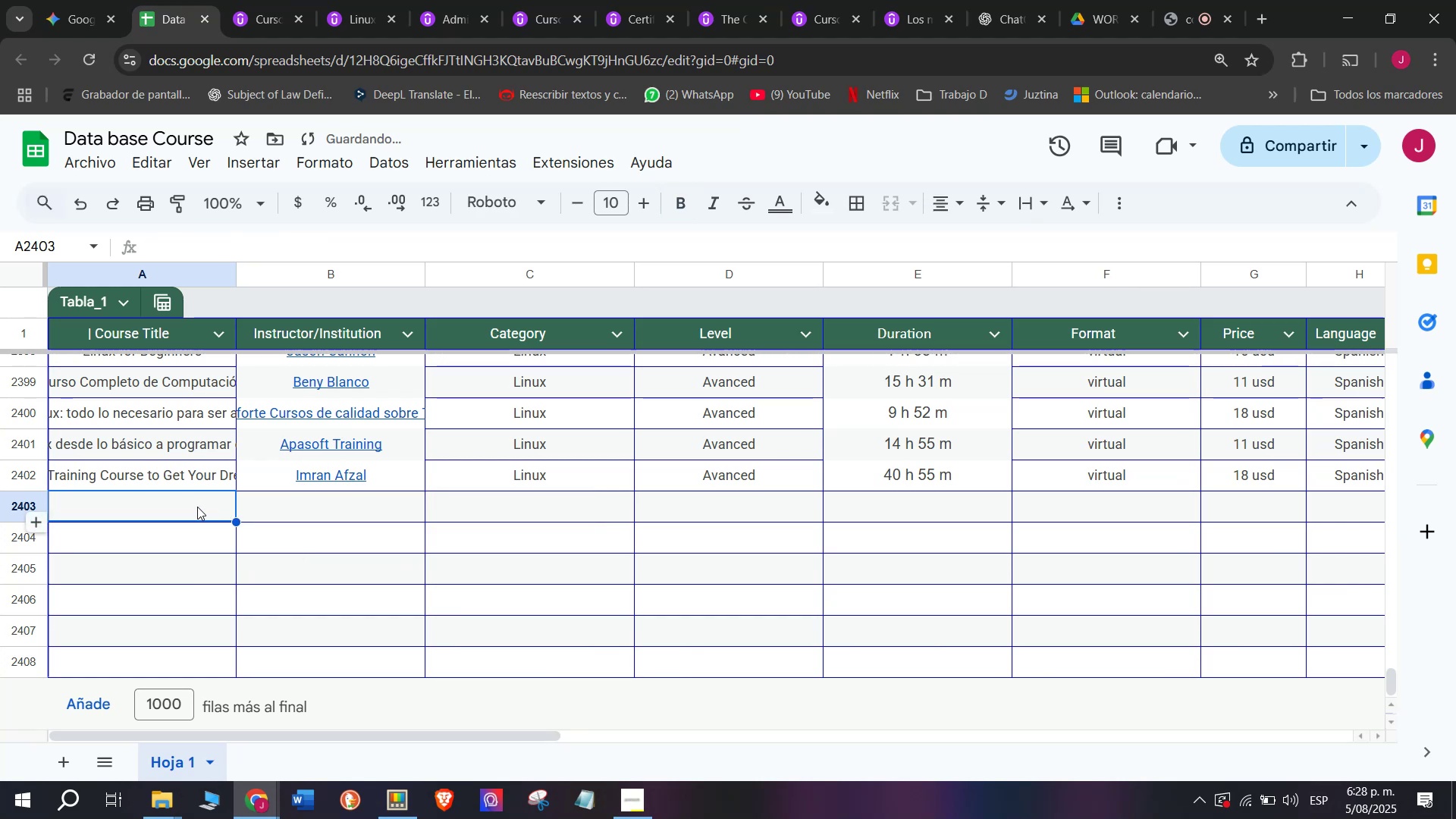 
double_click([197, 507])
 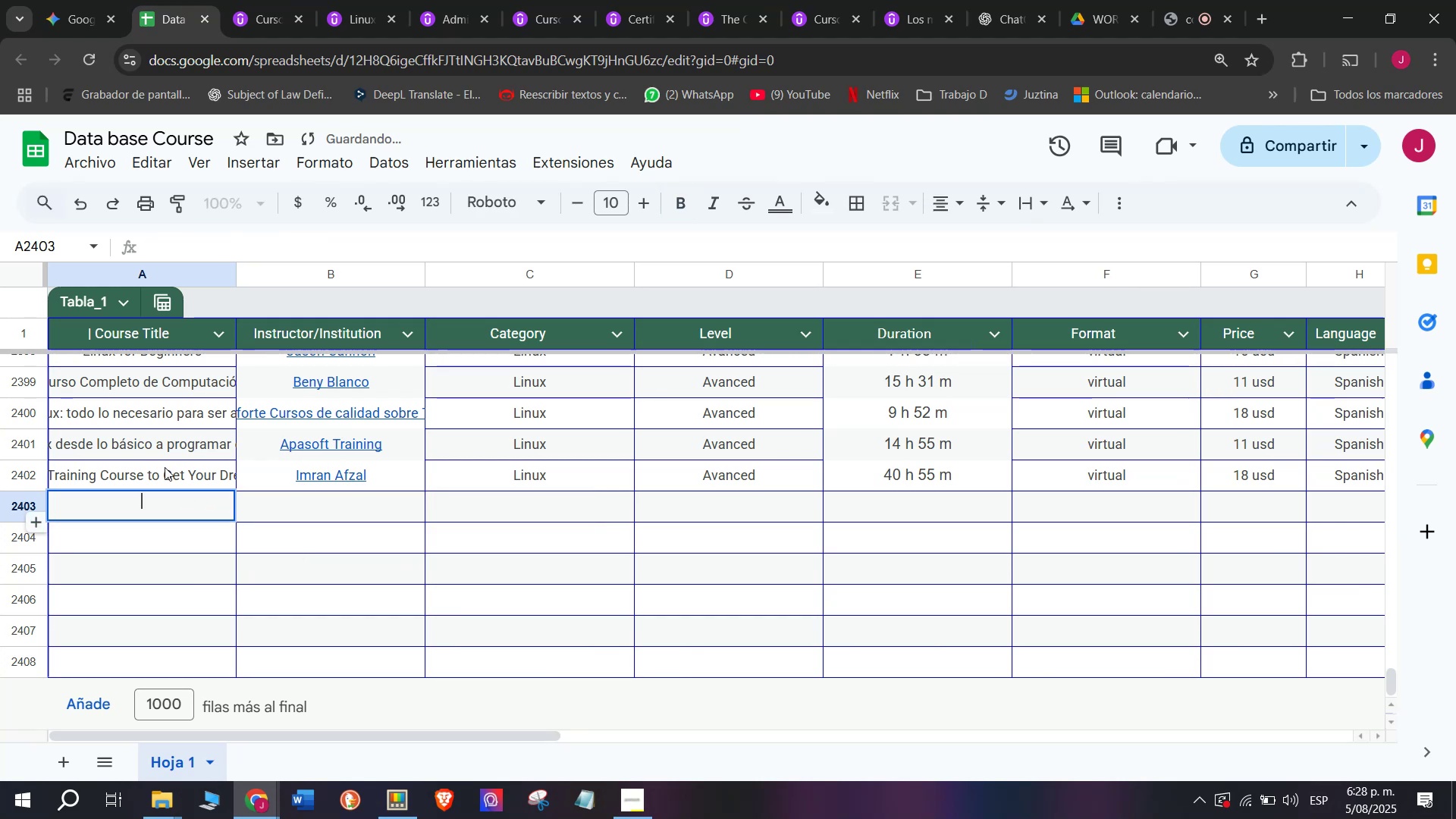 
key(Z)
 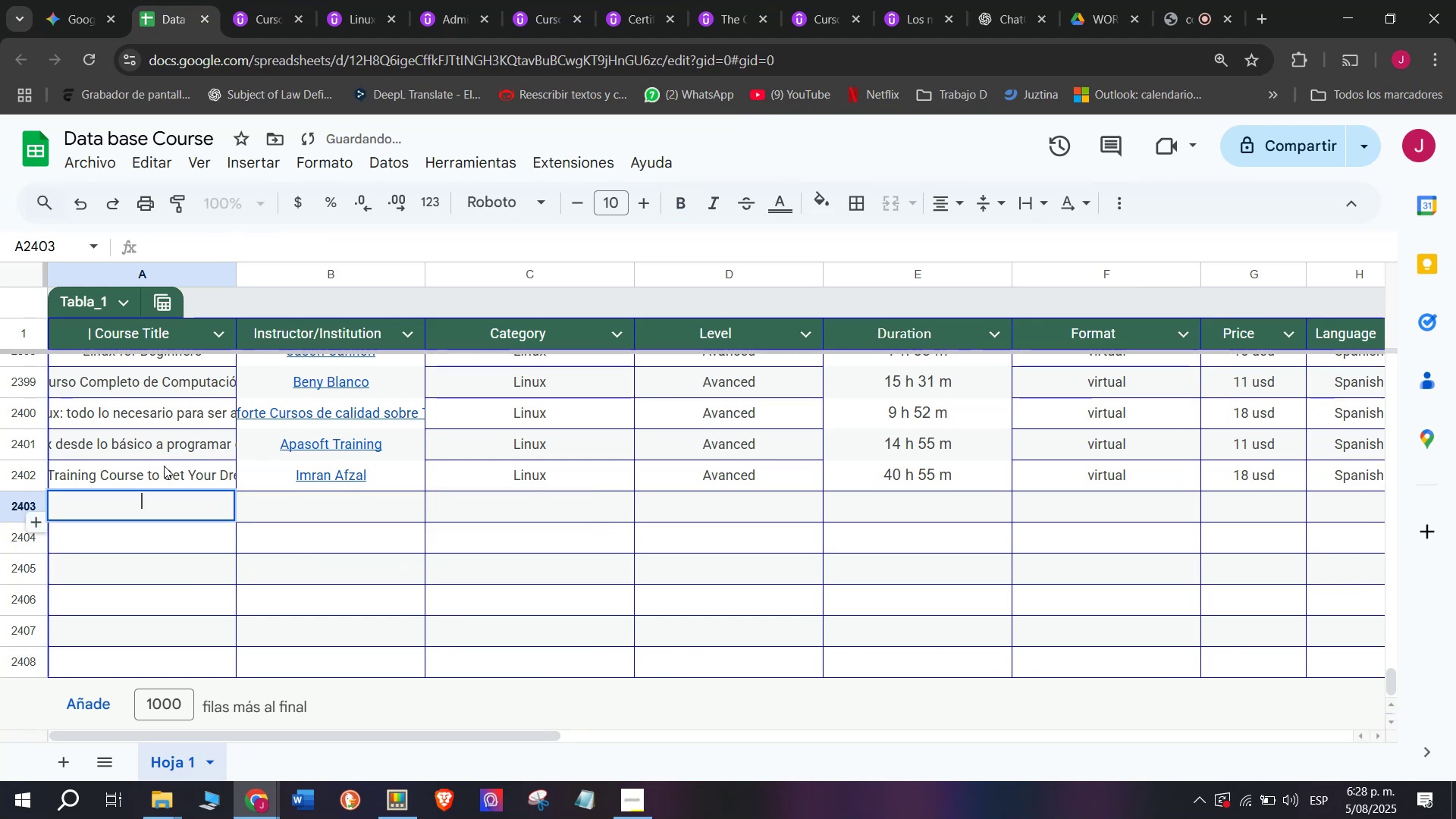 
key(Control+ControlLeft)
 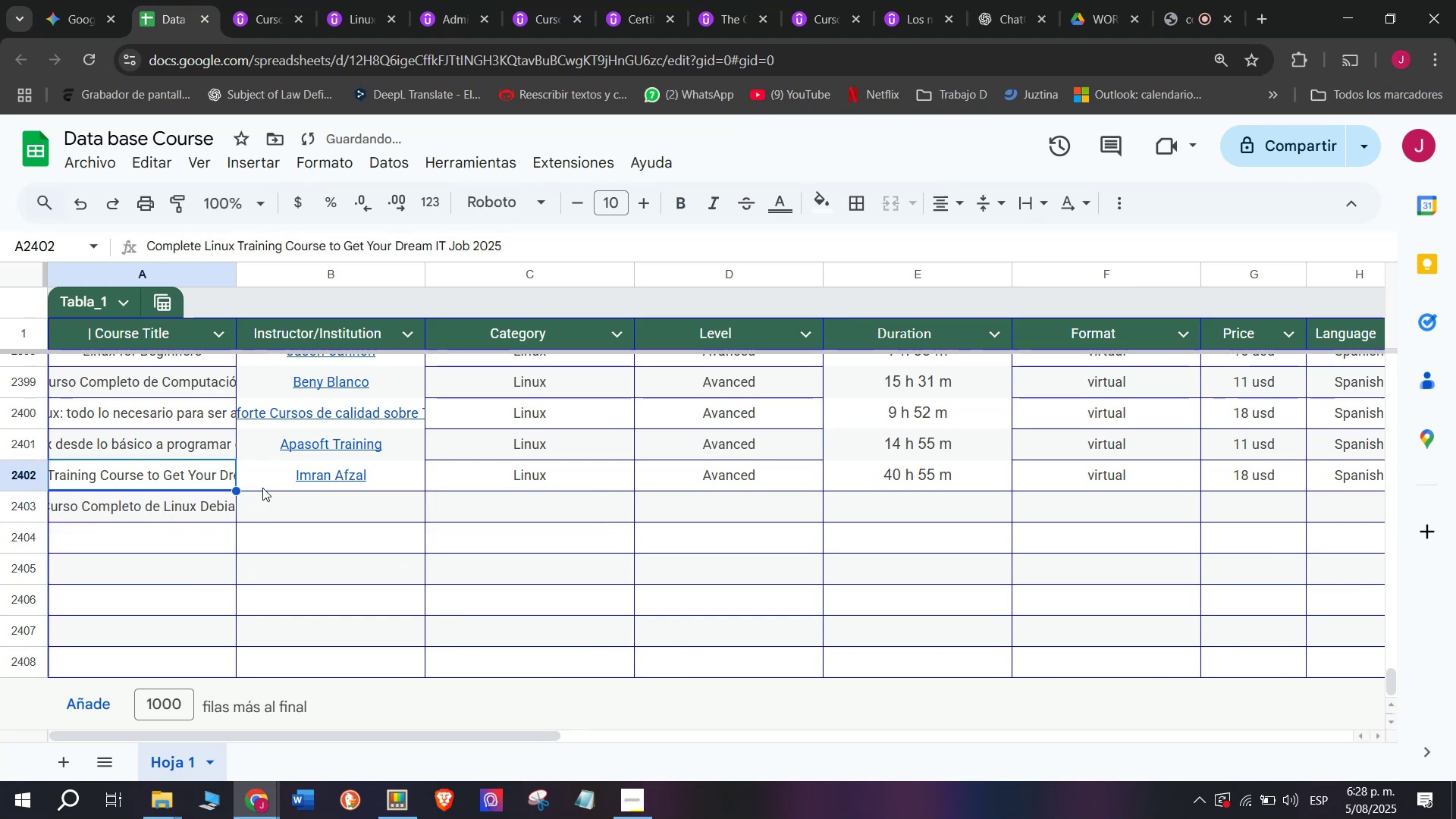 
key(Control+V)
 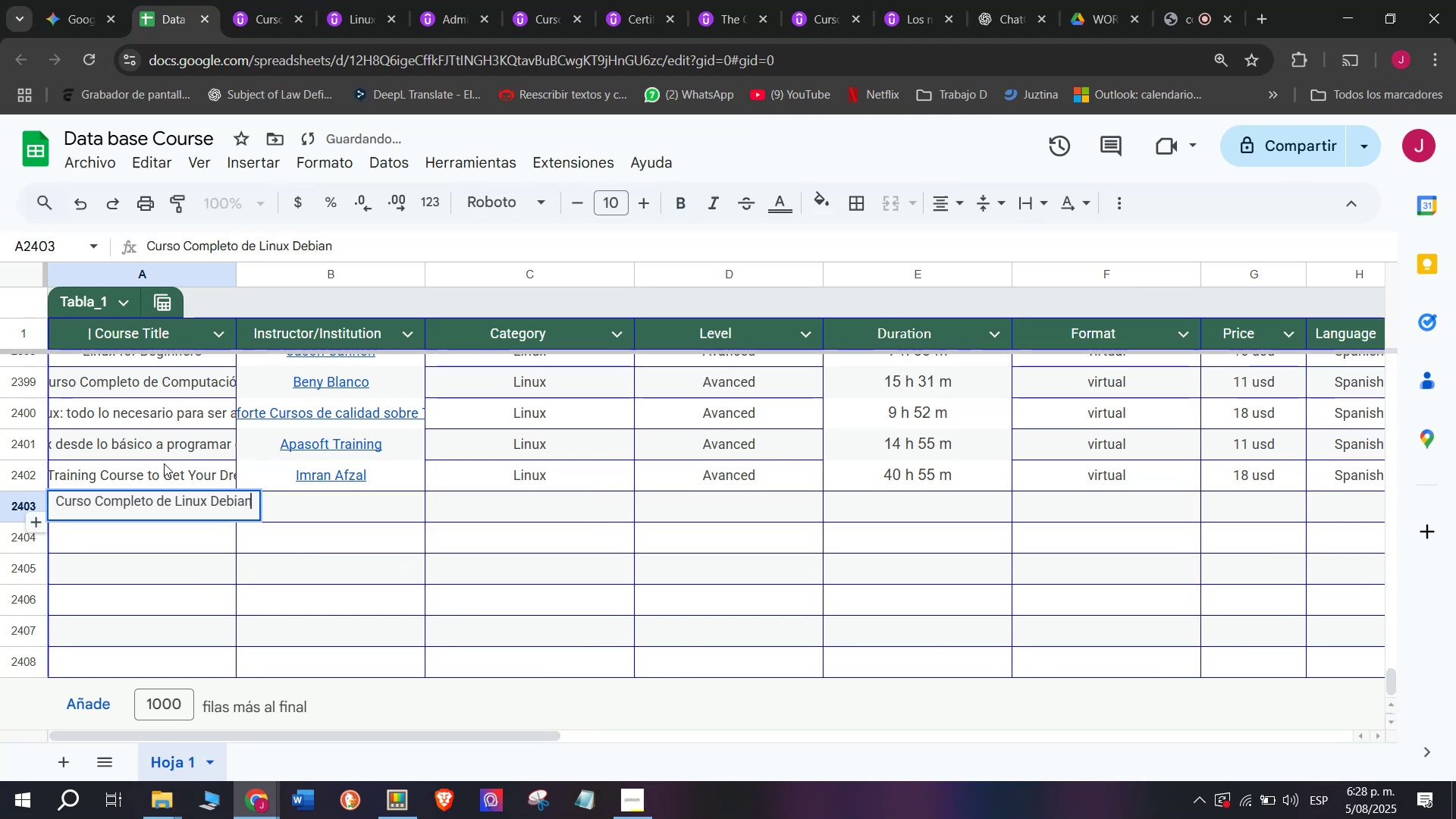 
triple_click([164, 463])
 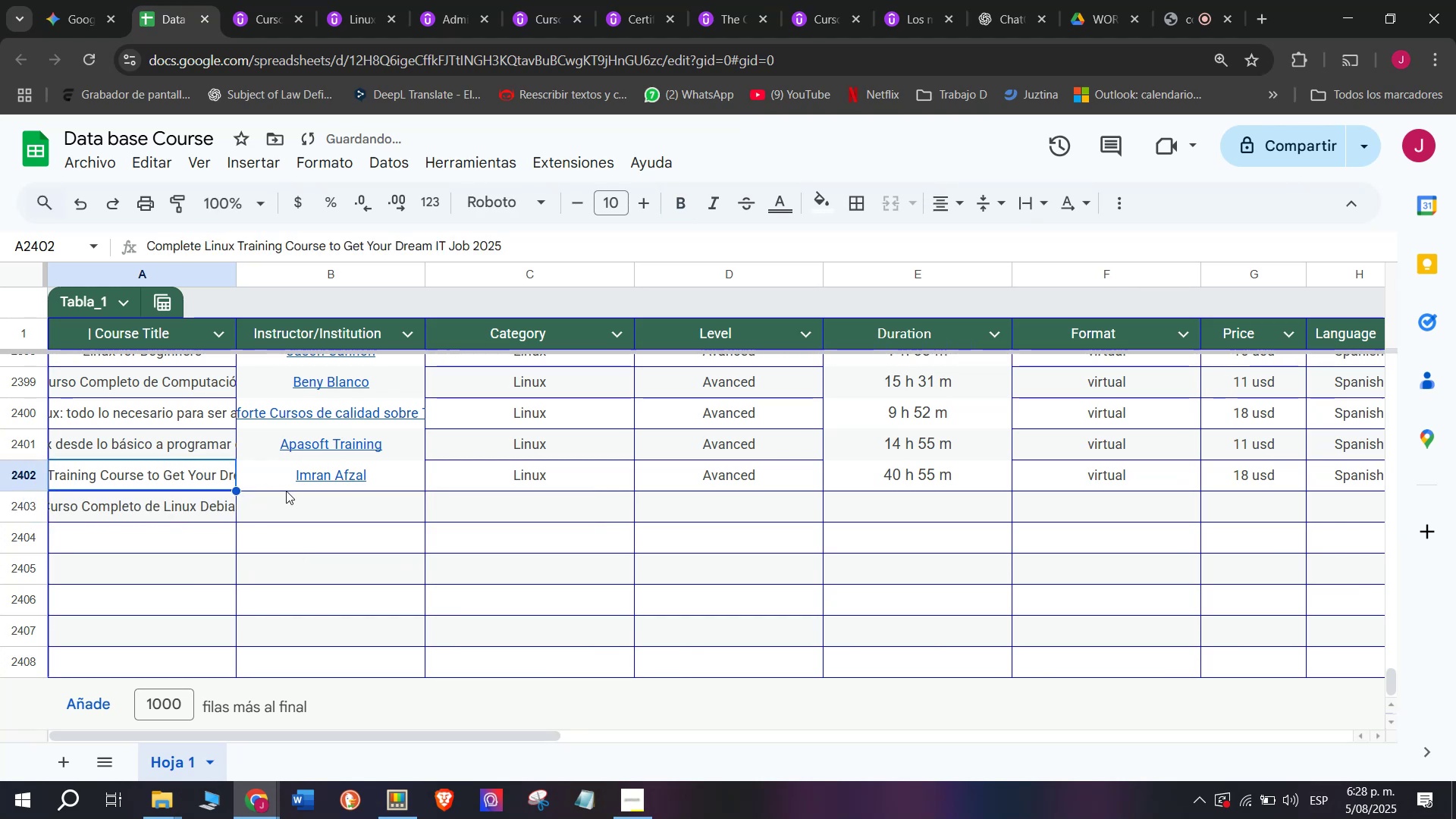 
triple_click([286, 491])
 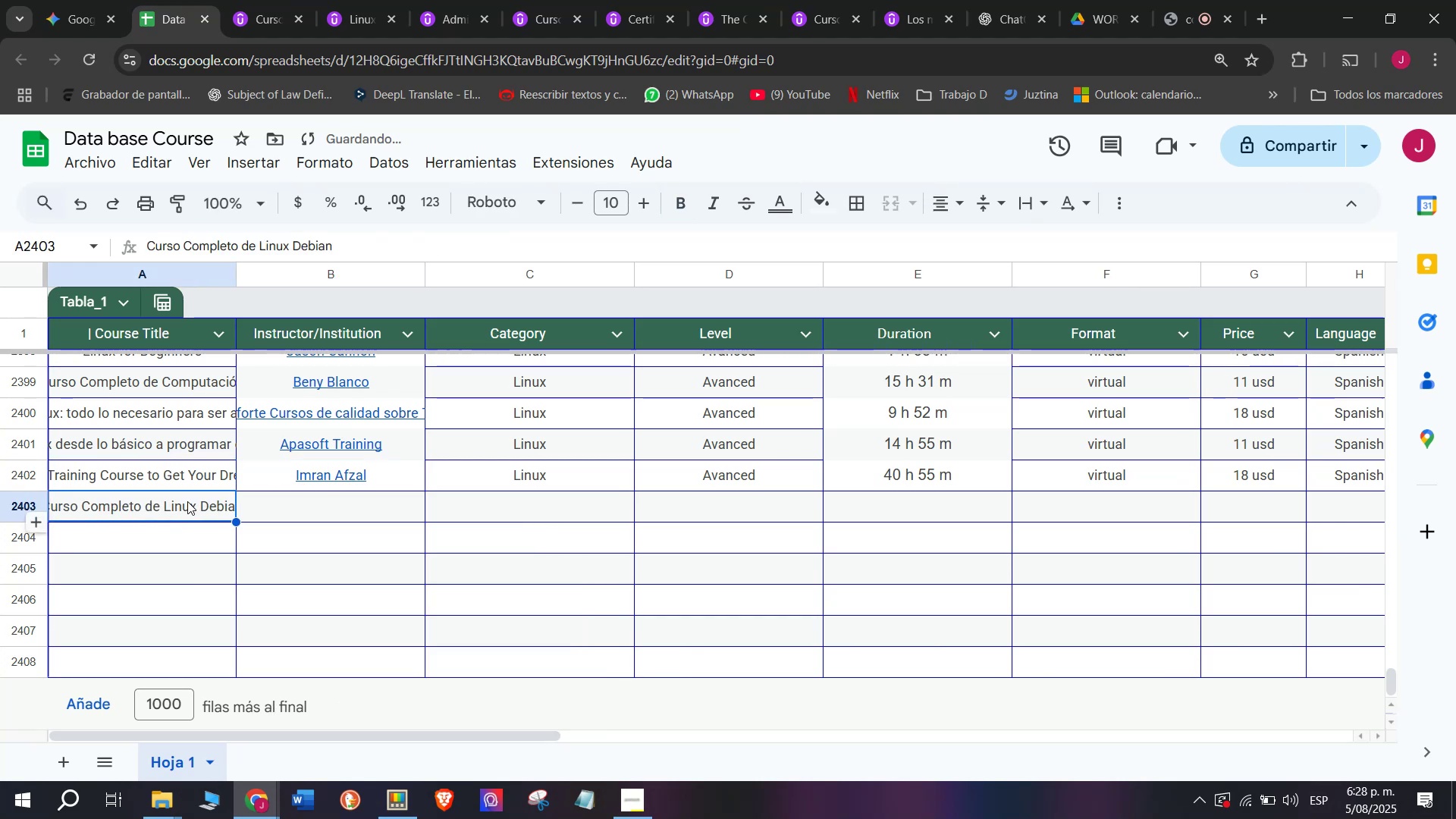 
double_click([332, 502])
 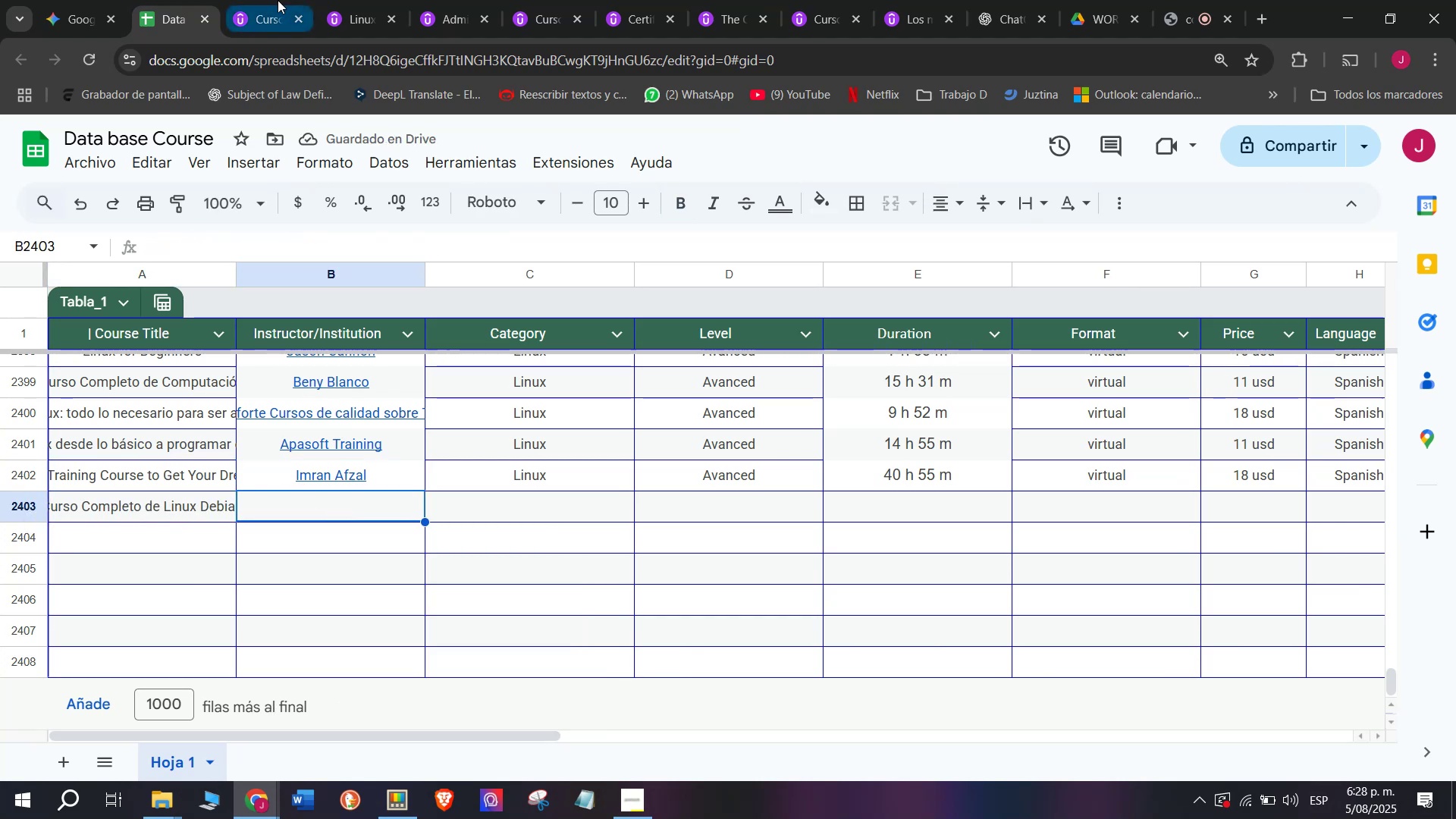 
left_click([278, 0])
 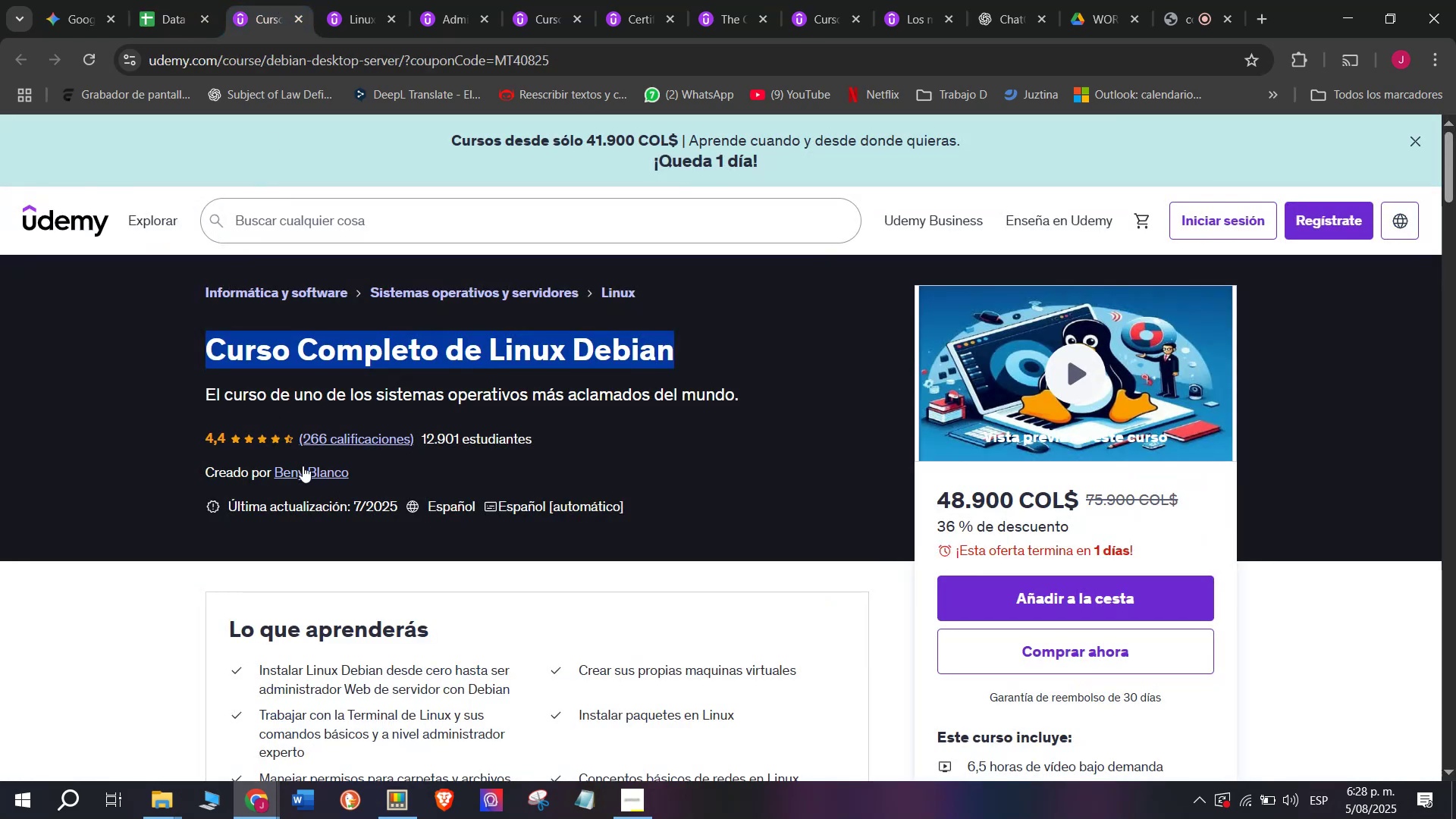 
left_click([304, 467])
 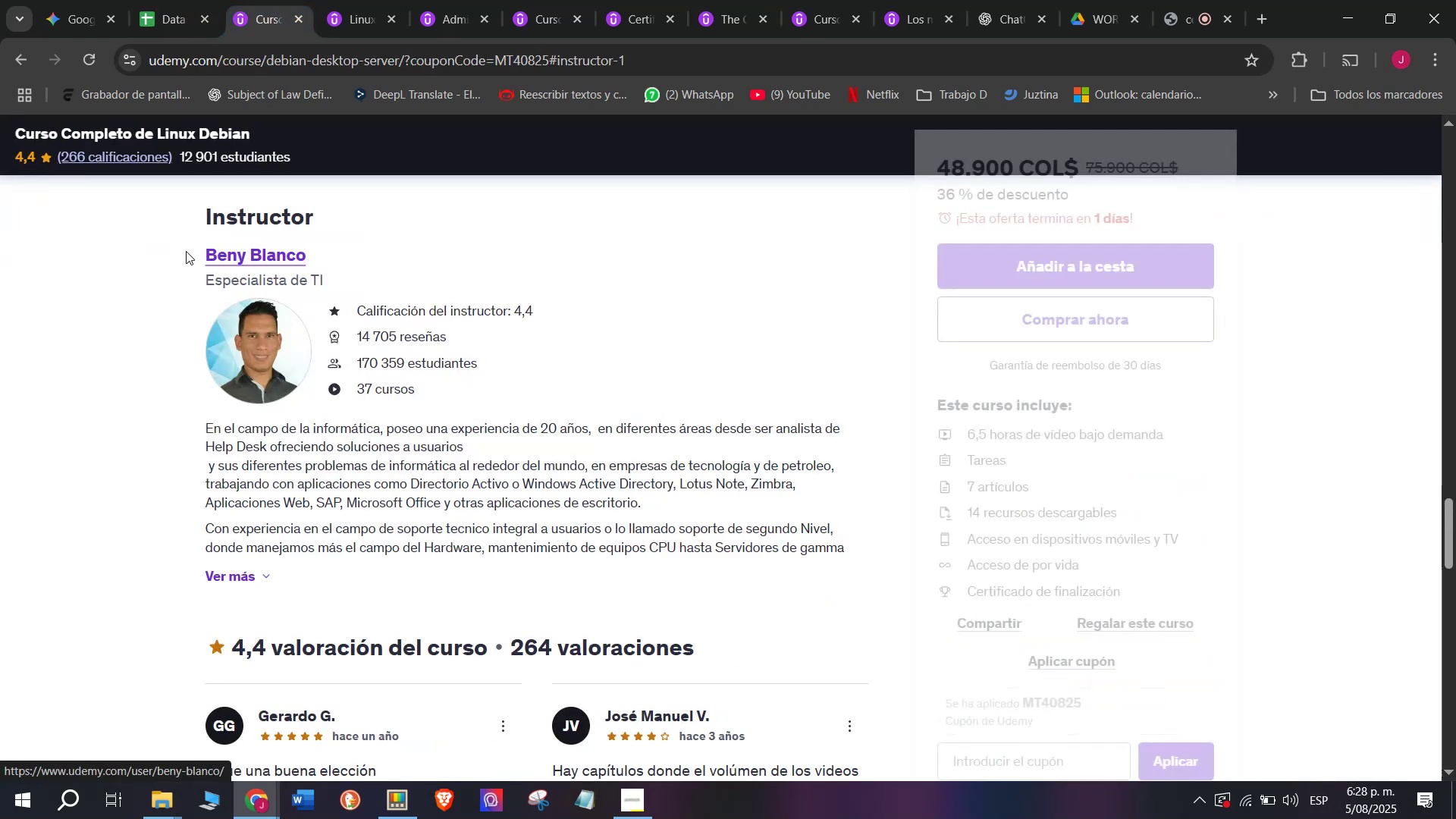 
left_click_drag(start_coordinate=[186, 249], to_coordinate=[389, 228])
 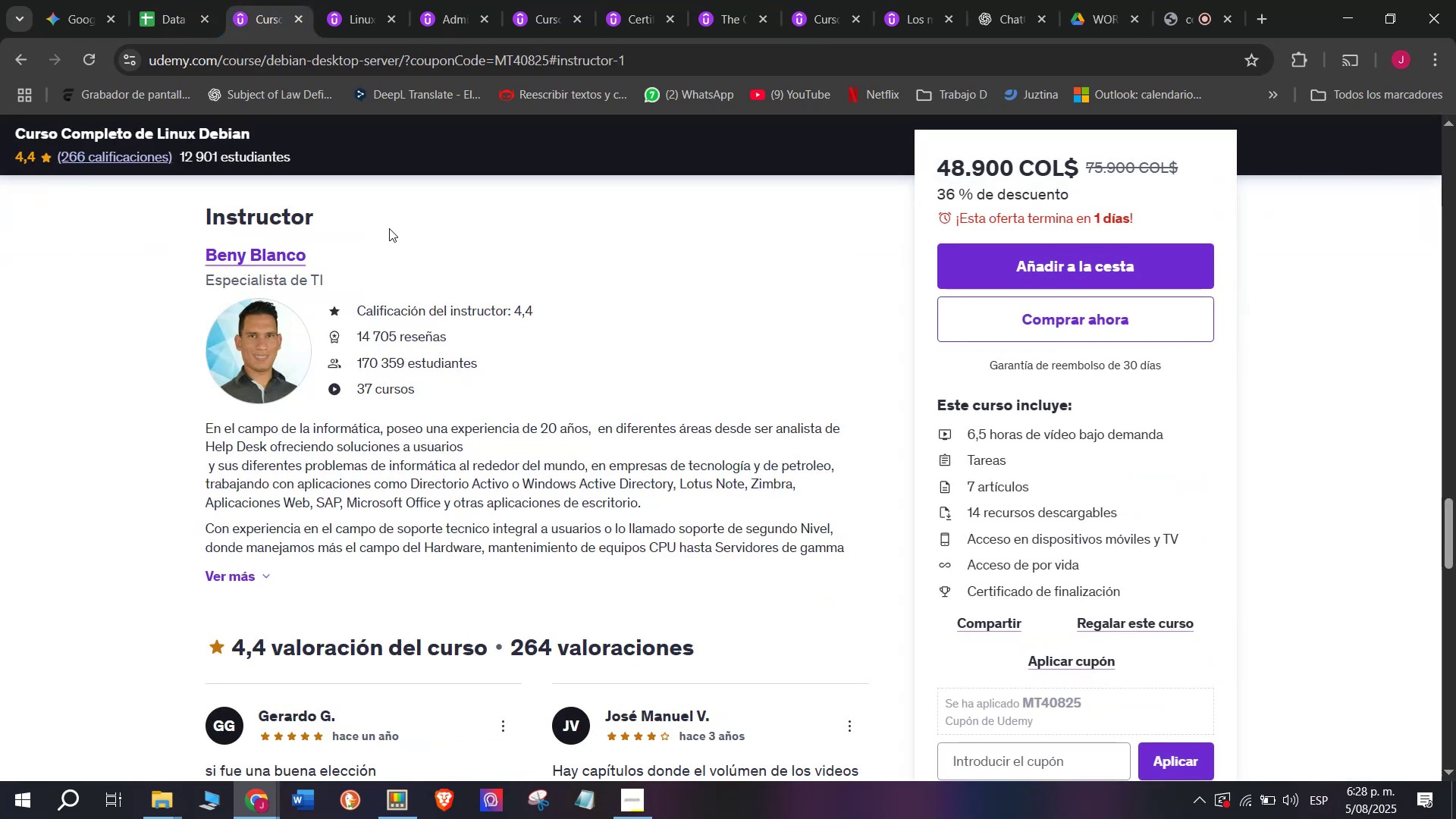 
key(Break)
 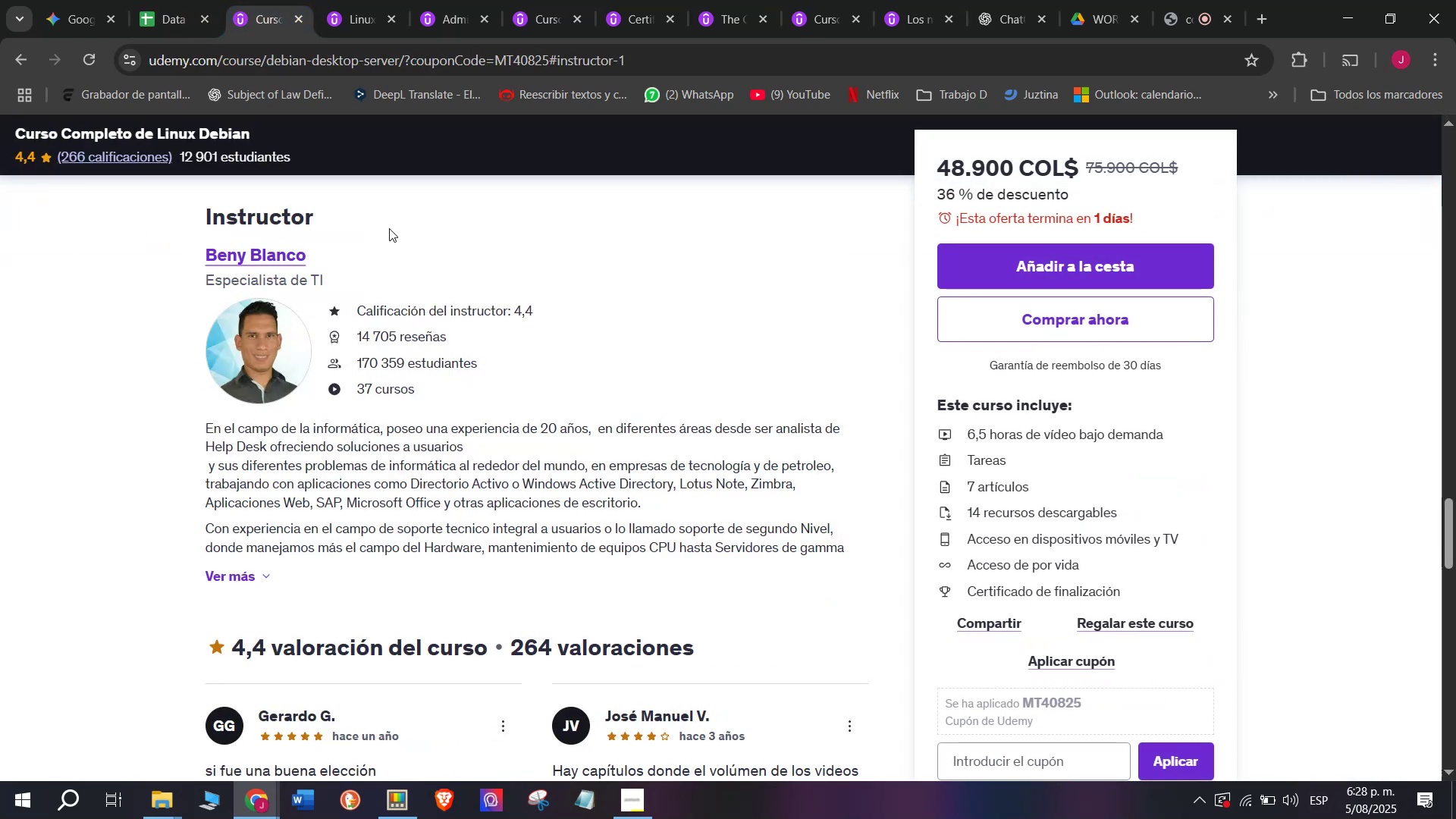 
key(Control+ControlLeft)
 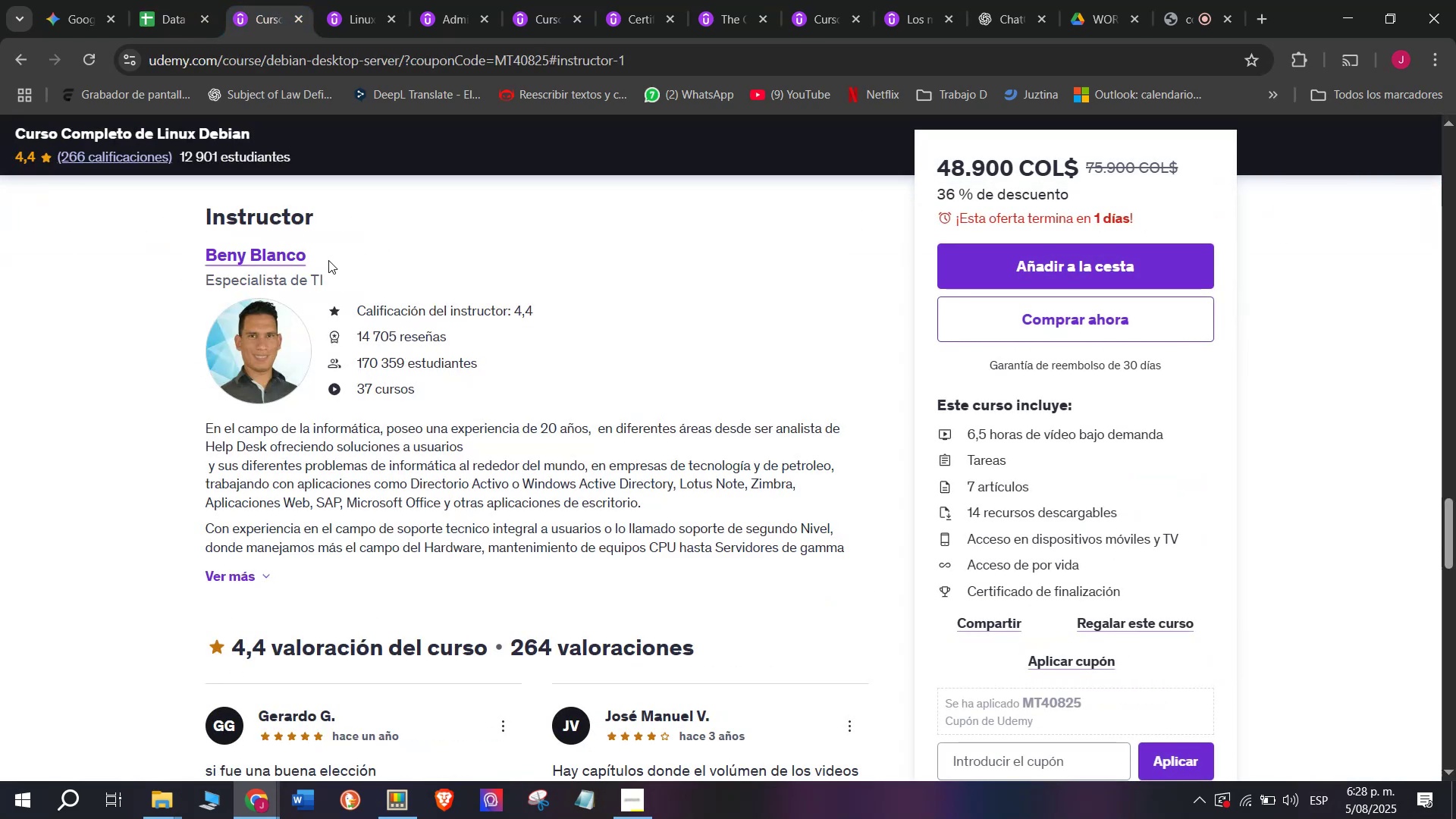 
key(Control+C)
 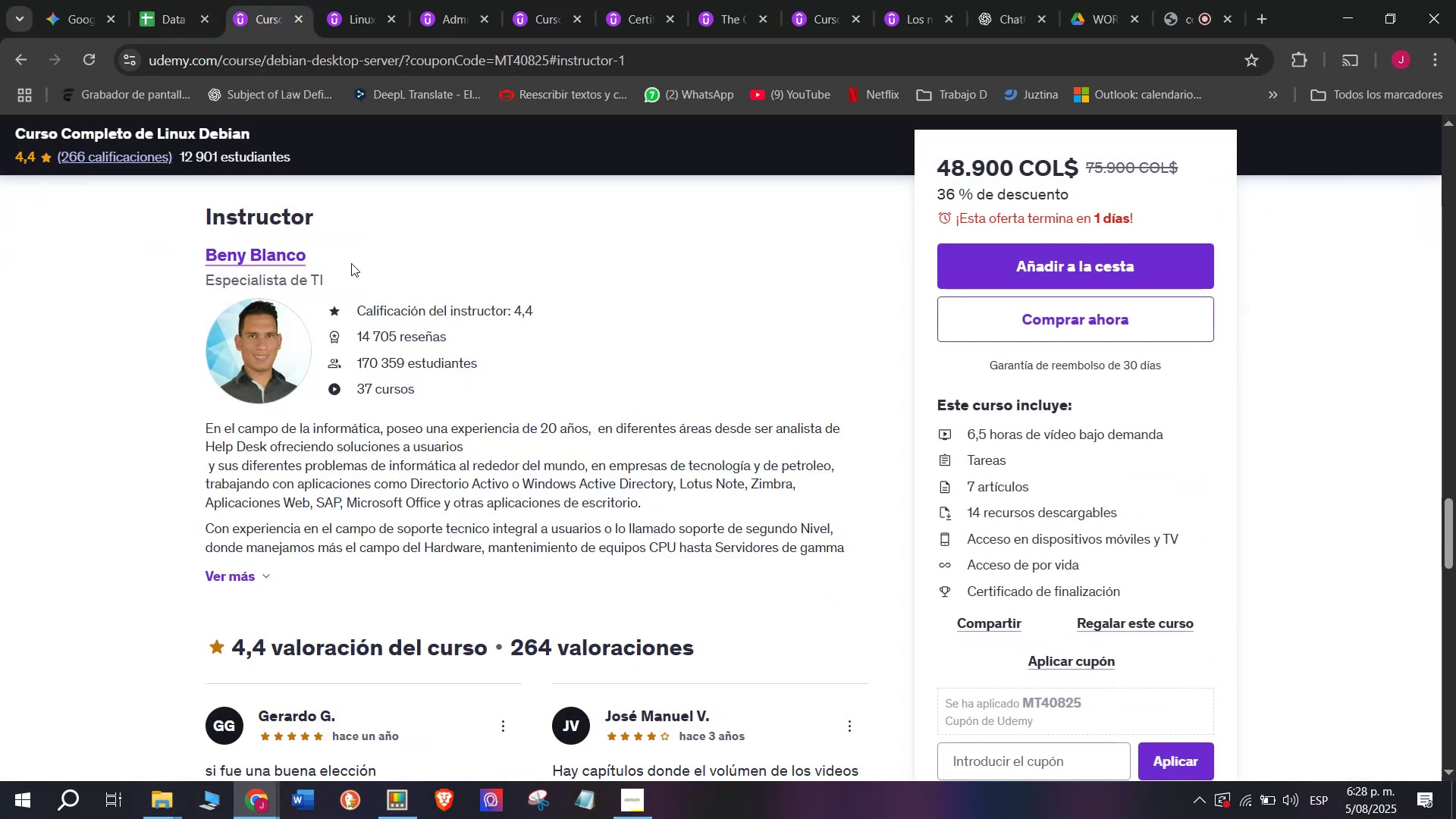 
left_click_drag(start_coordinate=[350, 263], to_coordinate=[202, 255])
 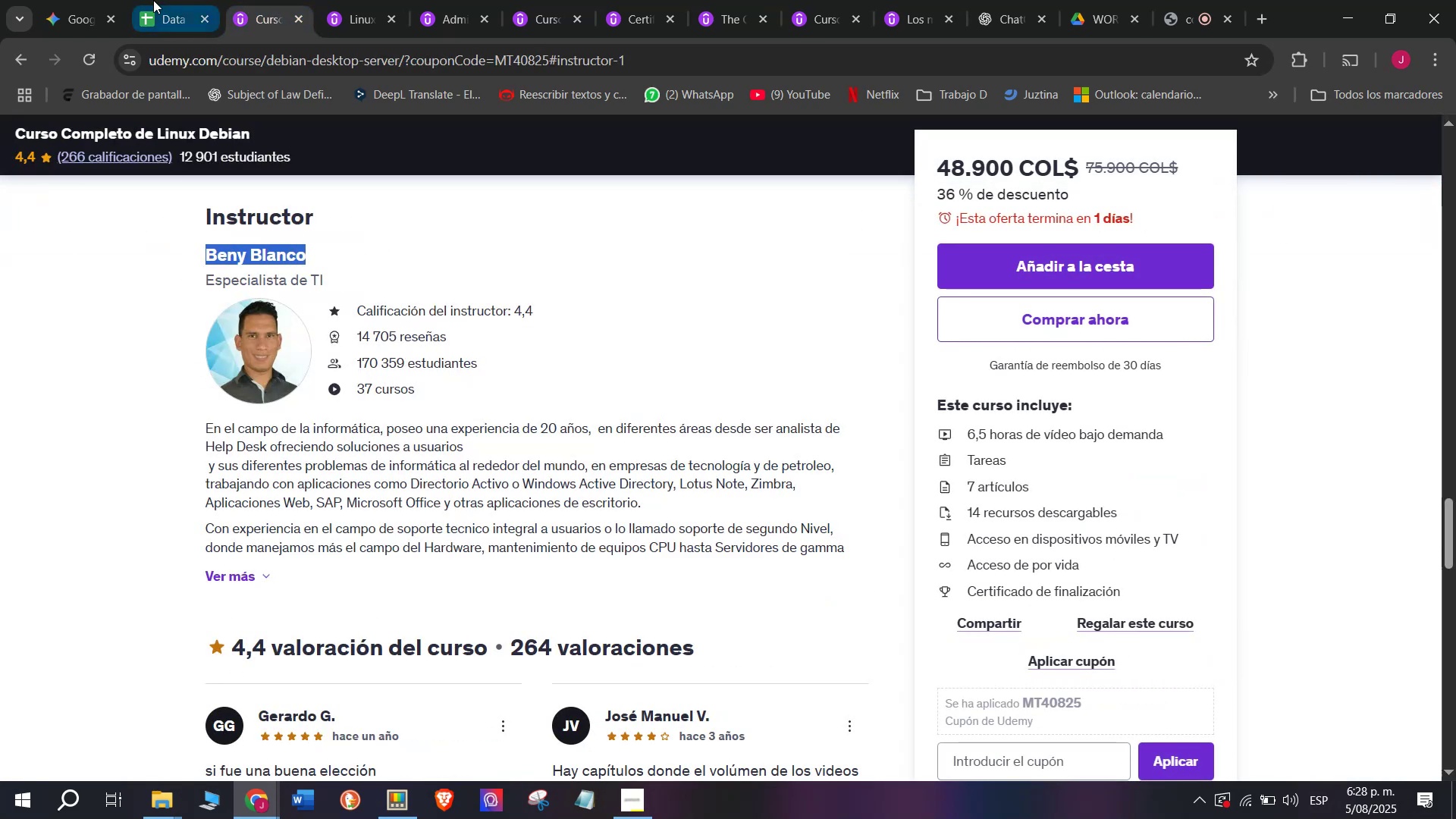 
key(Break)
 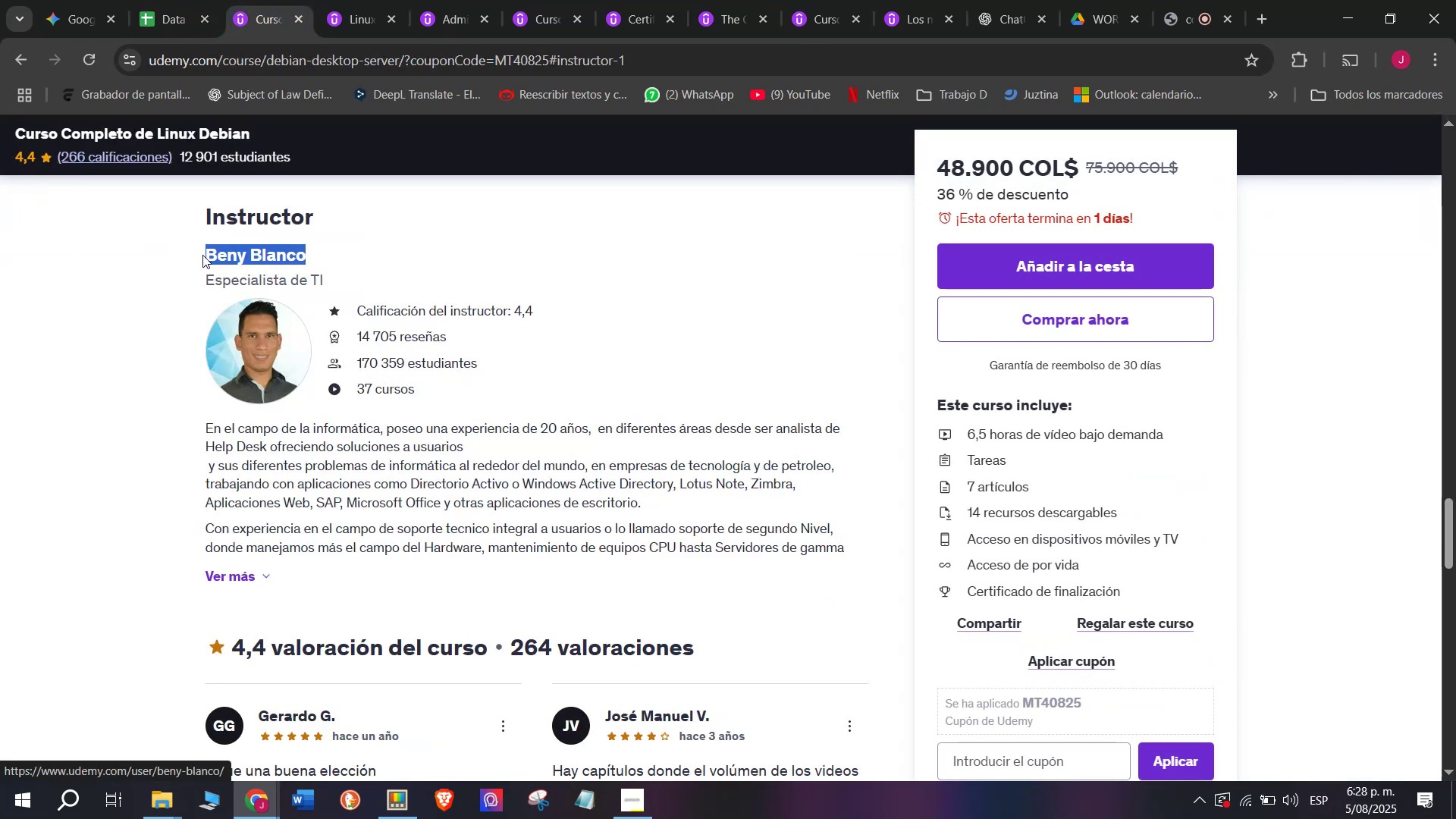 
key(Control+ControlLeft)
 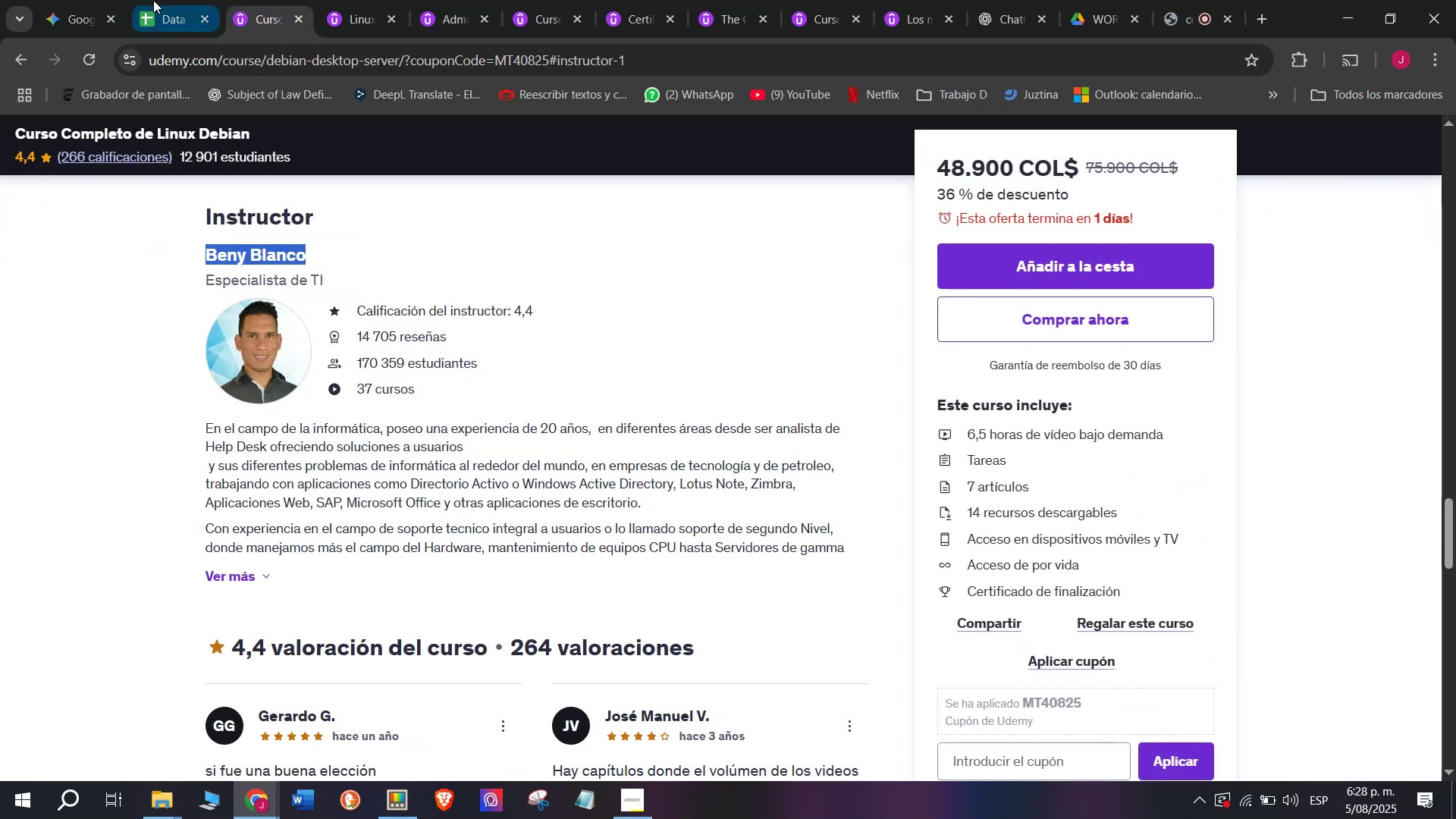 
key(Control+C)
 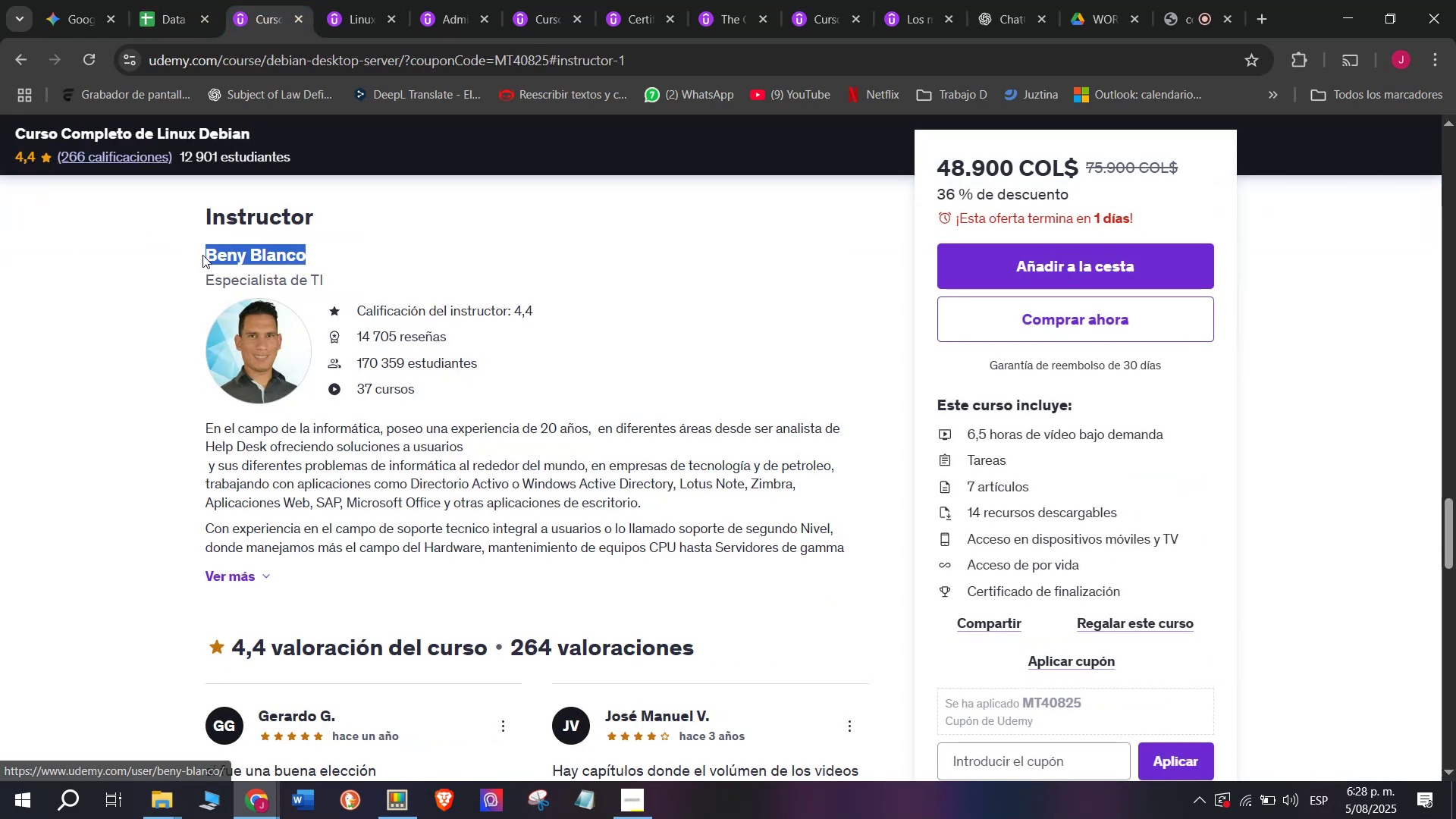 
key(Break)
 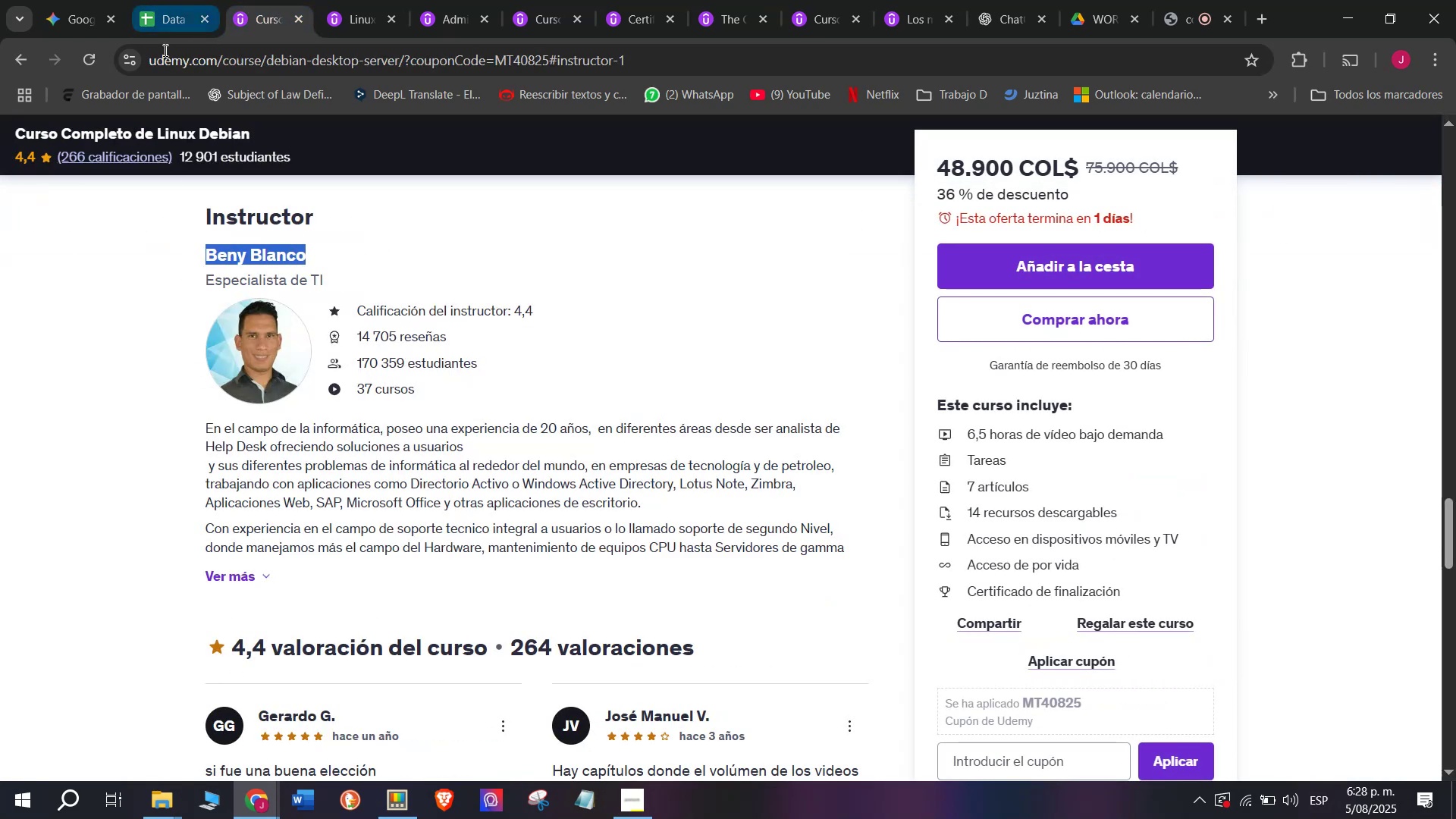 
key(Control+ControlLeft)
 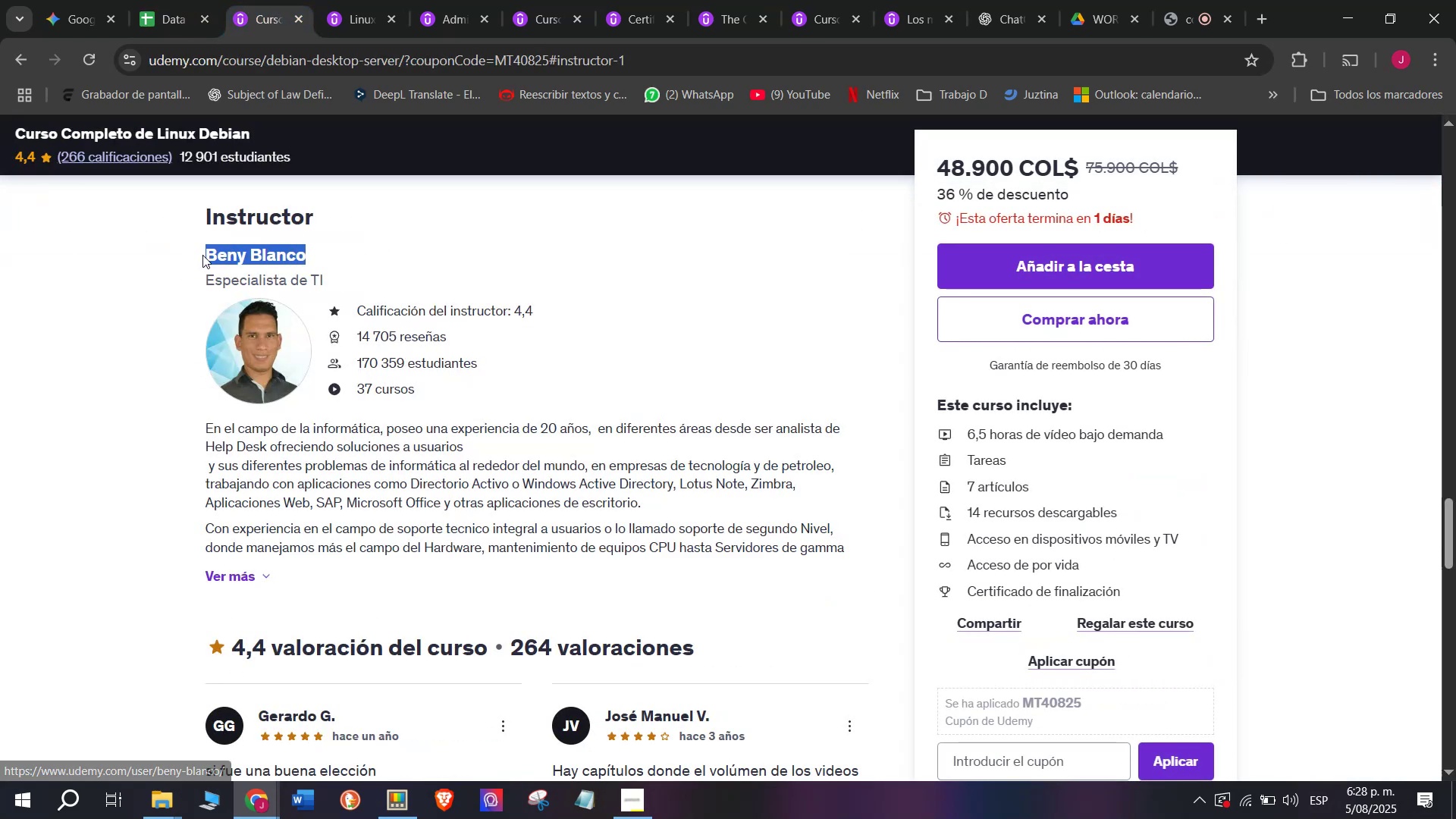 
key(Control+C)
 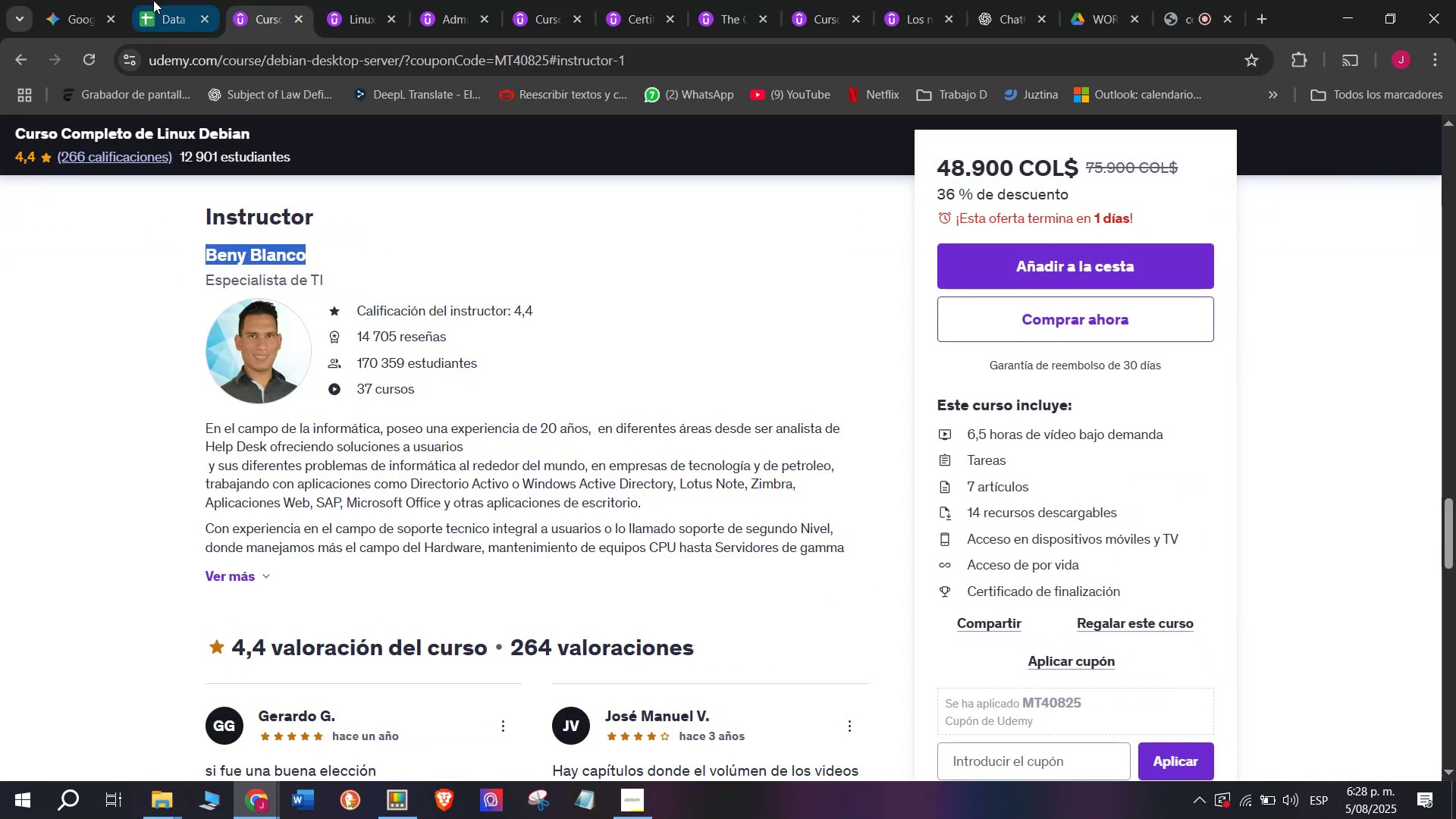 
left_click([153, 0])
 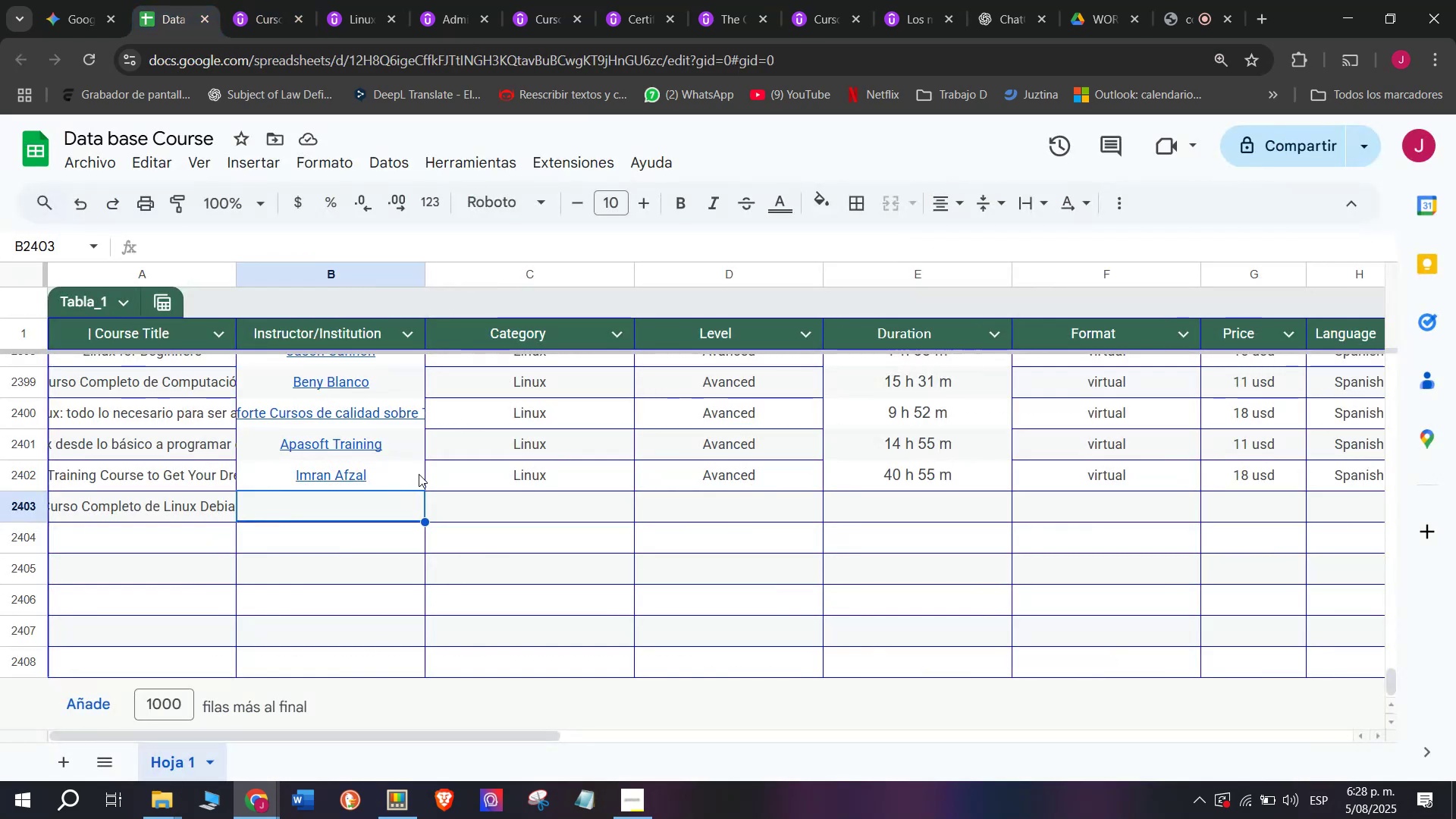 
key(Control+ControlLeft)
 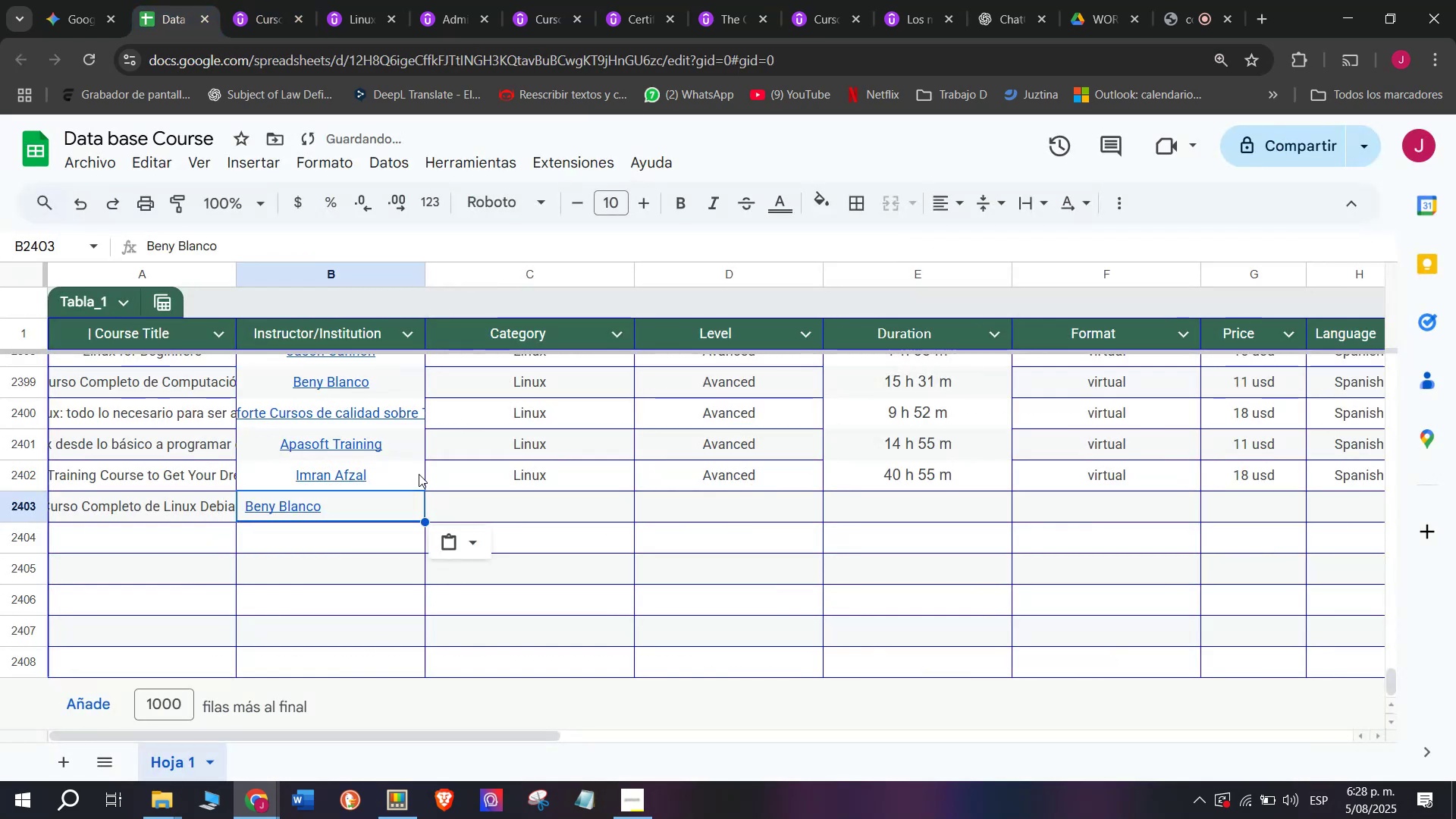 
key(Z)
 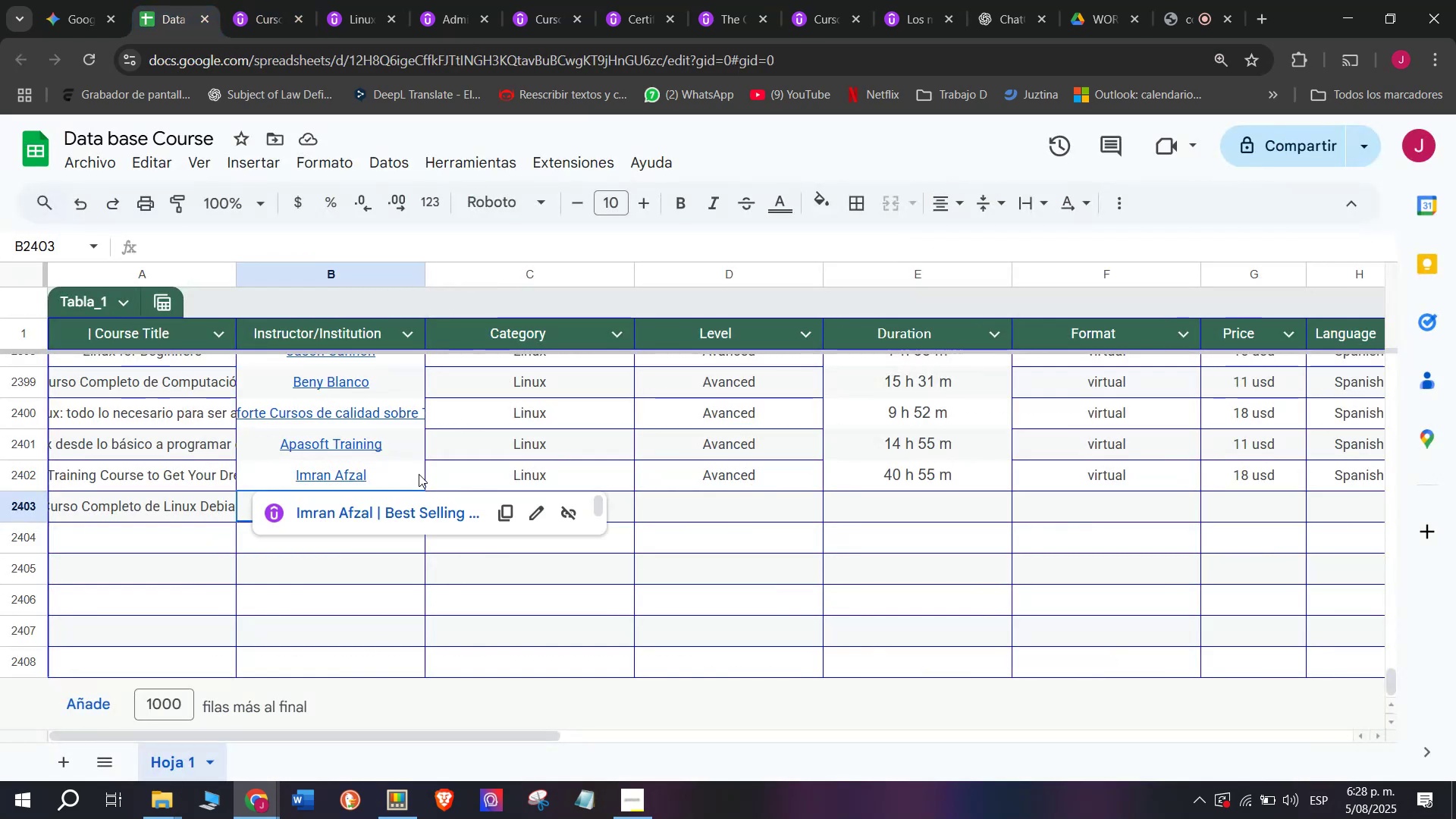 
key(Control+V)
 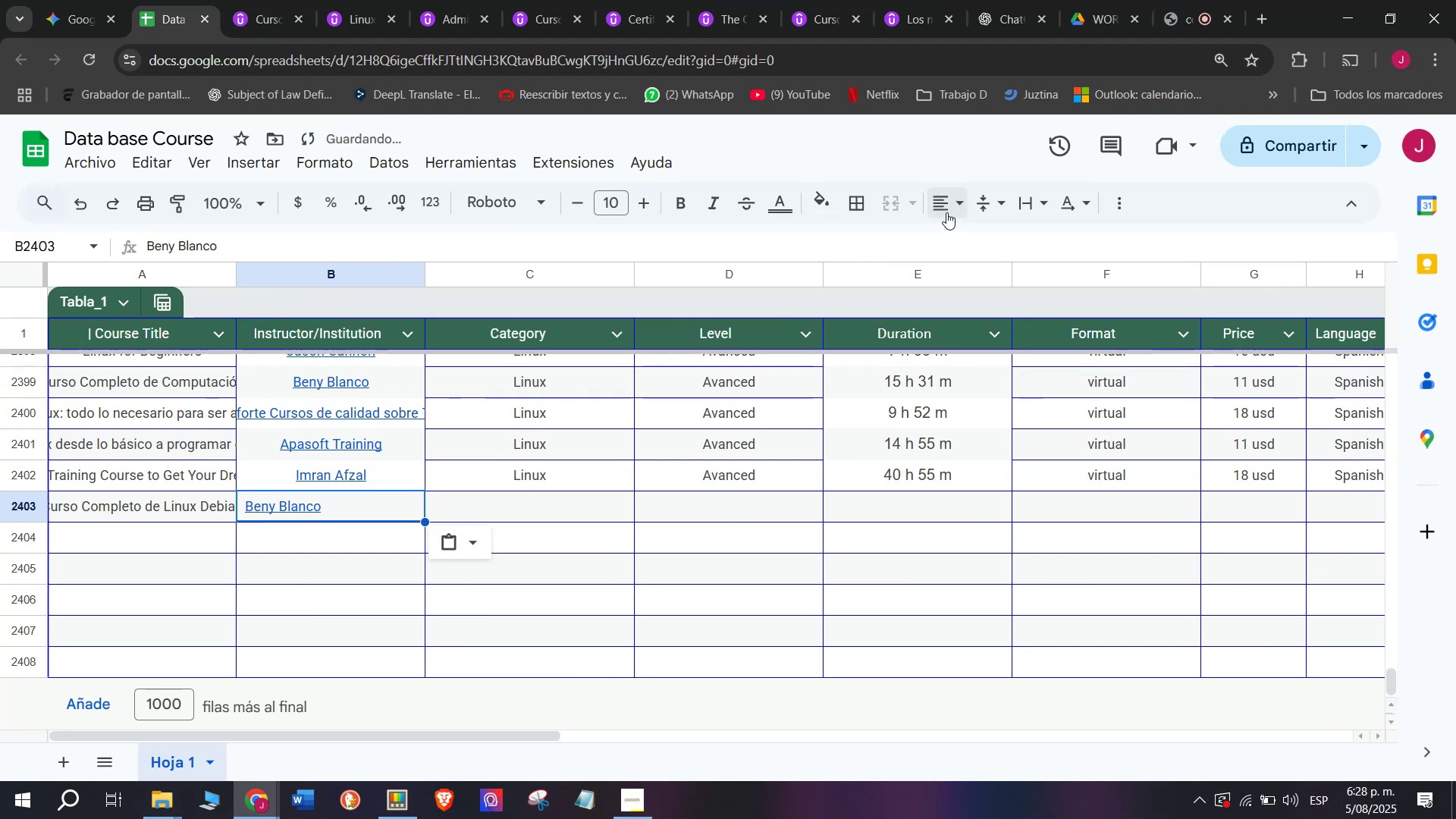 
double_click([977, 235])
 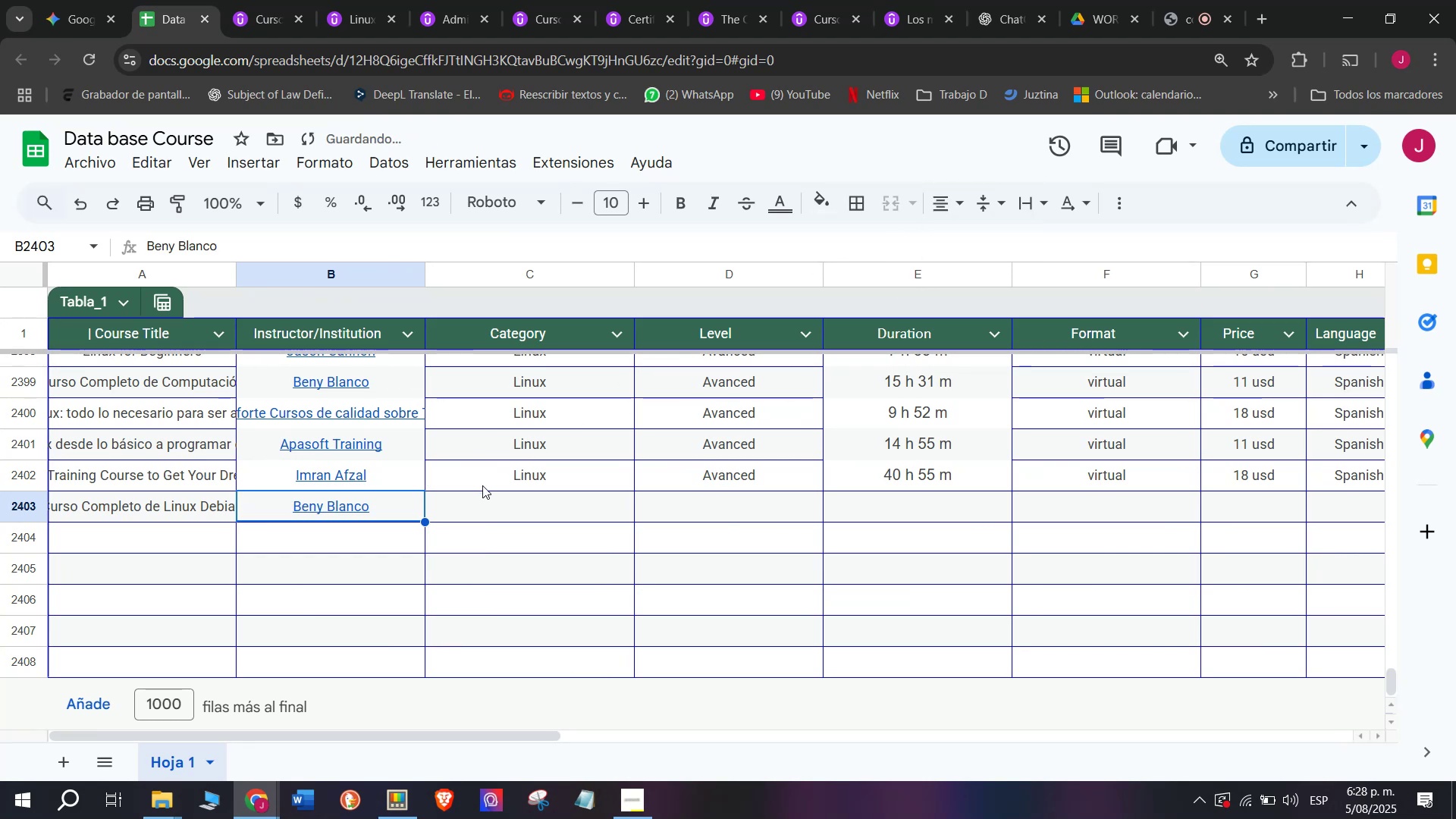 
left_click([516, 502])
 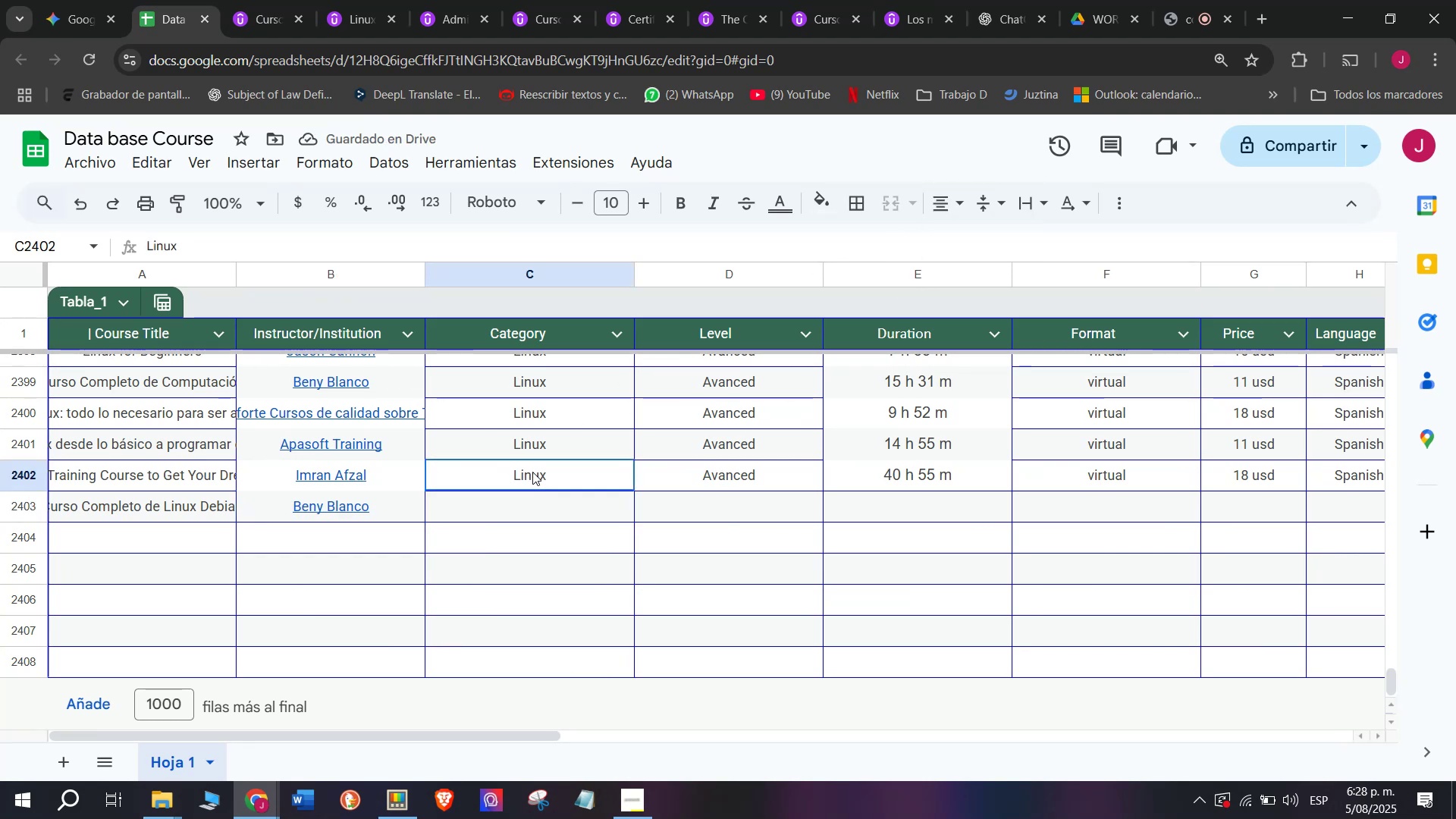 
key(Break)
 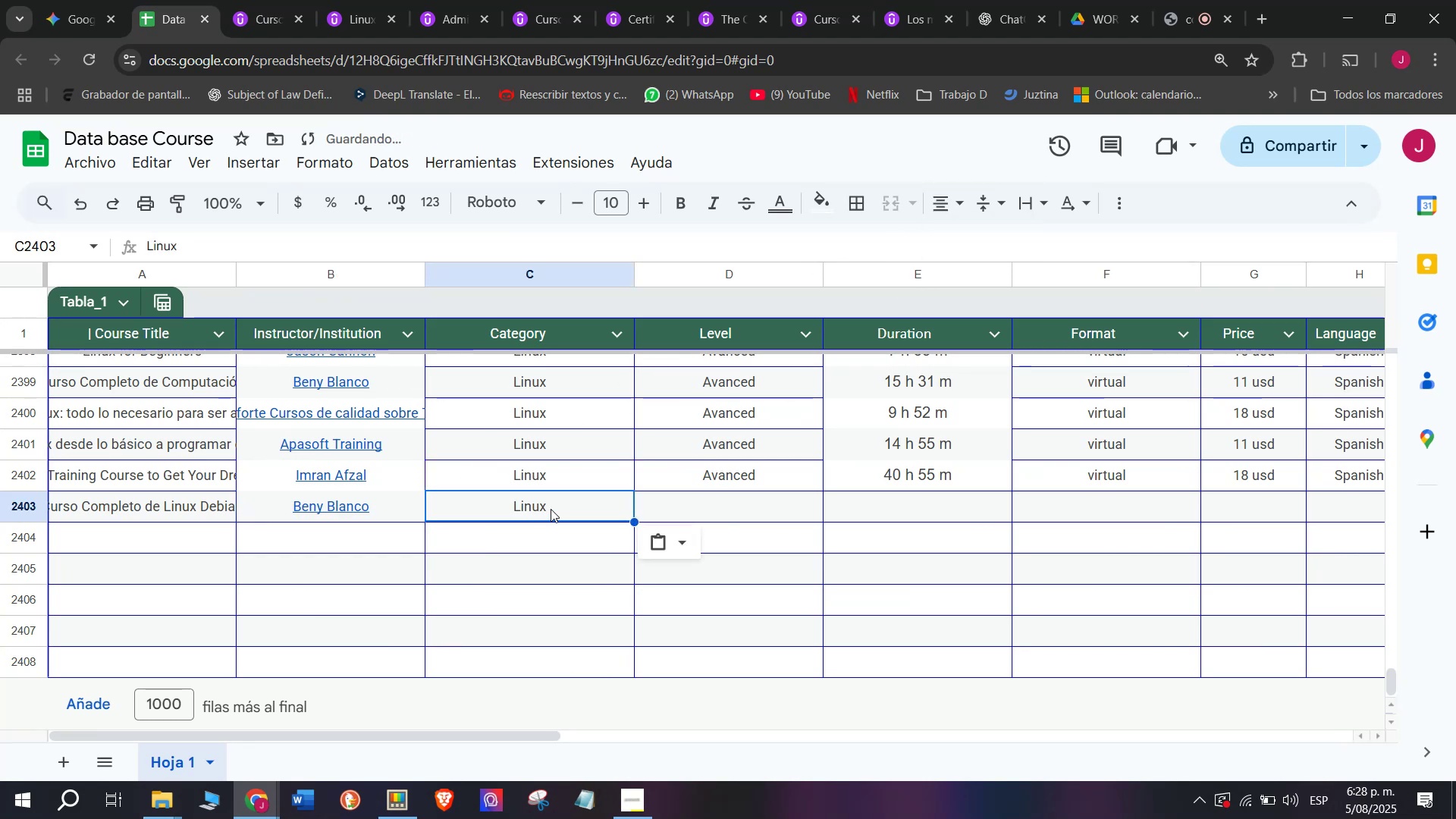 
key(Control+ControlLeft)
 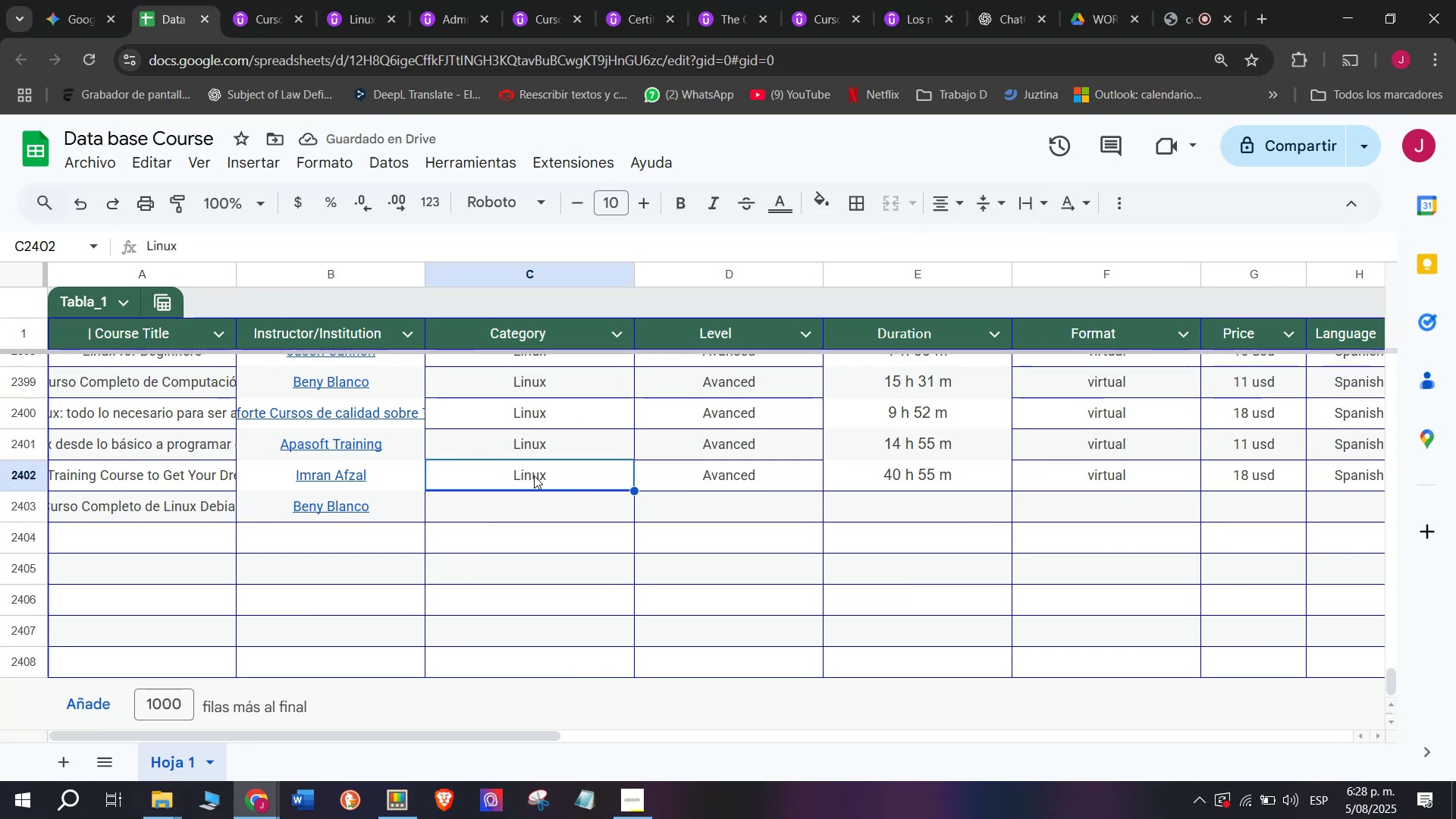 
key(Control+C)
 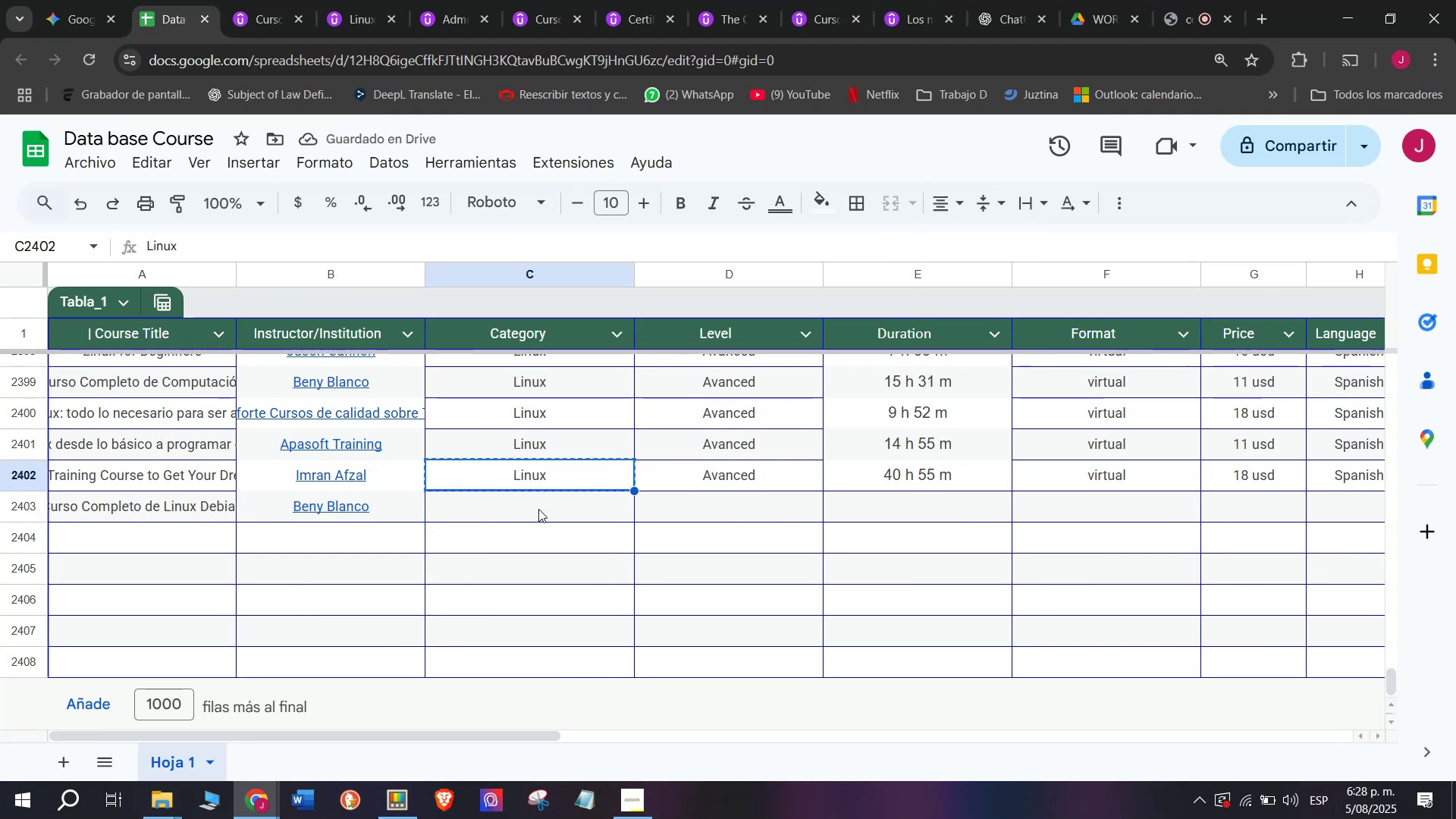 
triple_click([538, 509])
 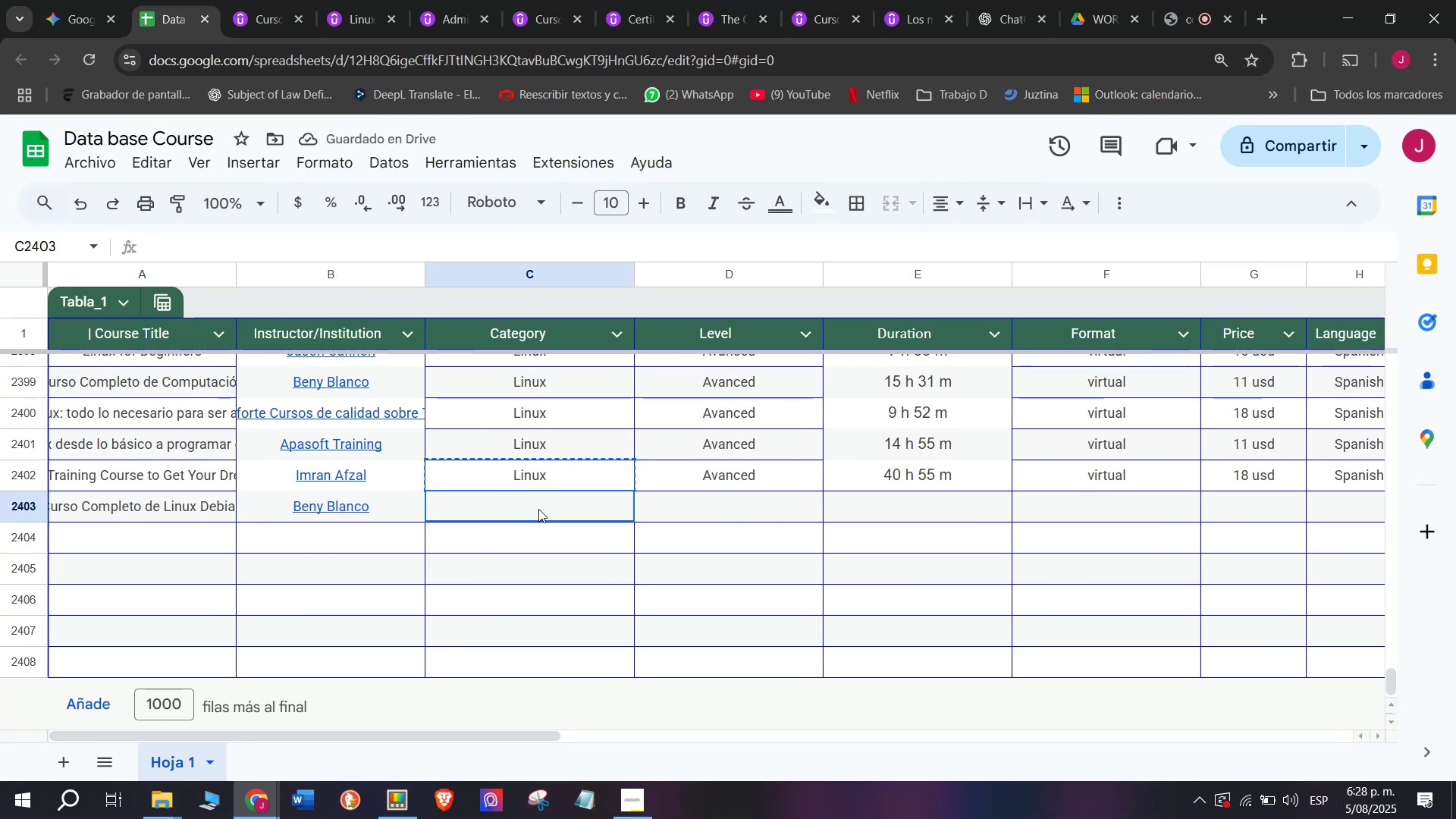 
key(Z)
 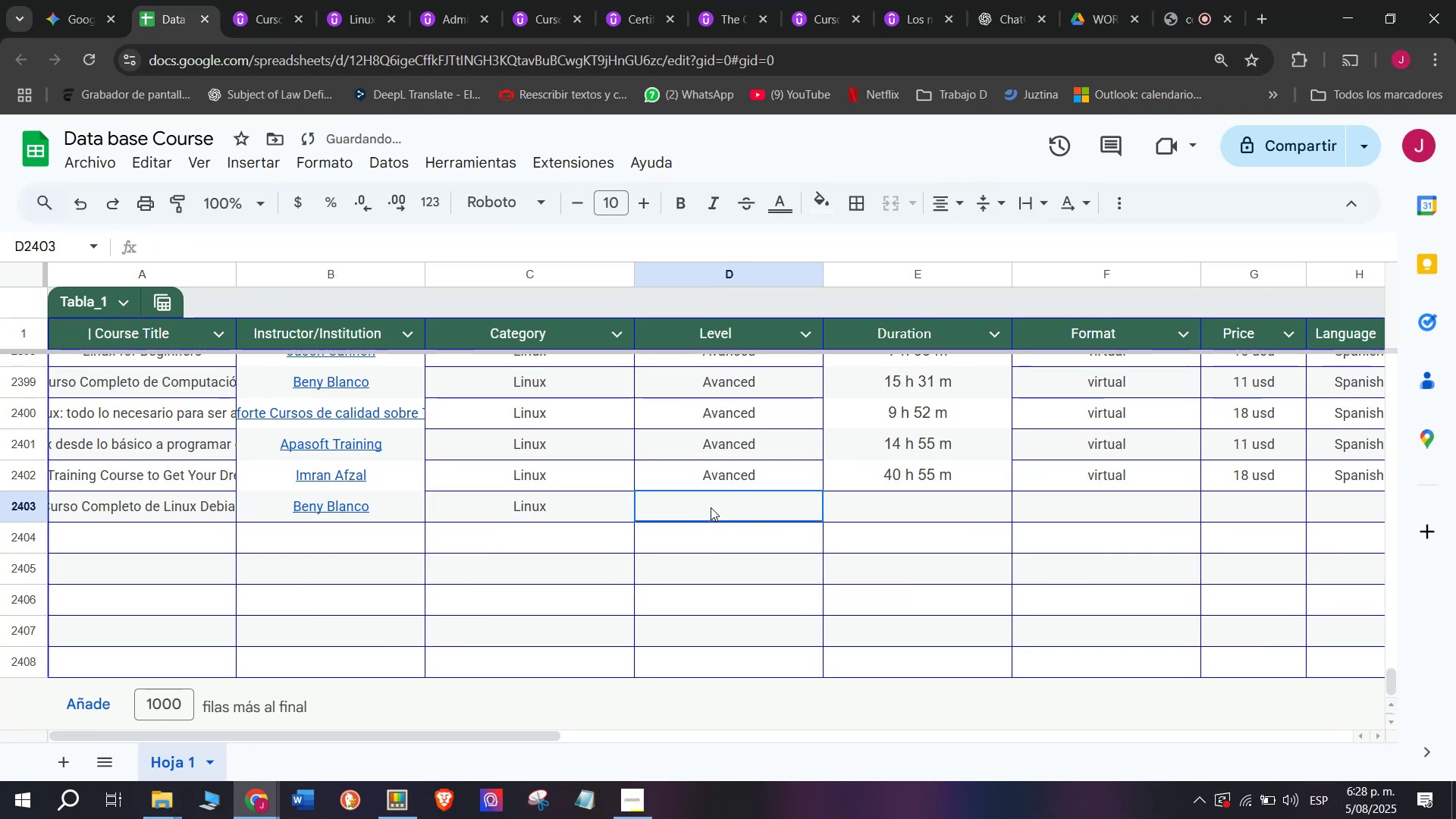 
key(Control+ControlLeft)
 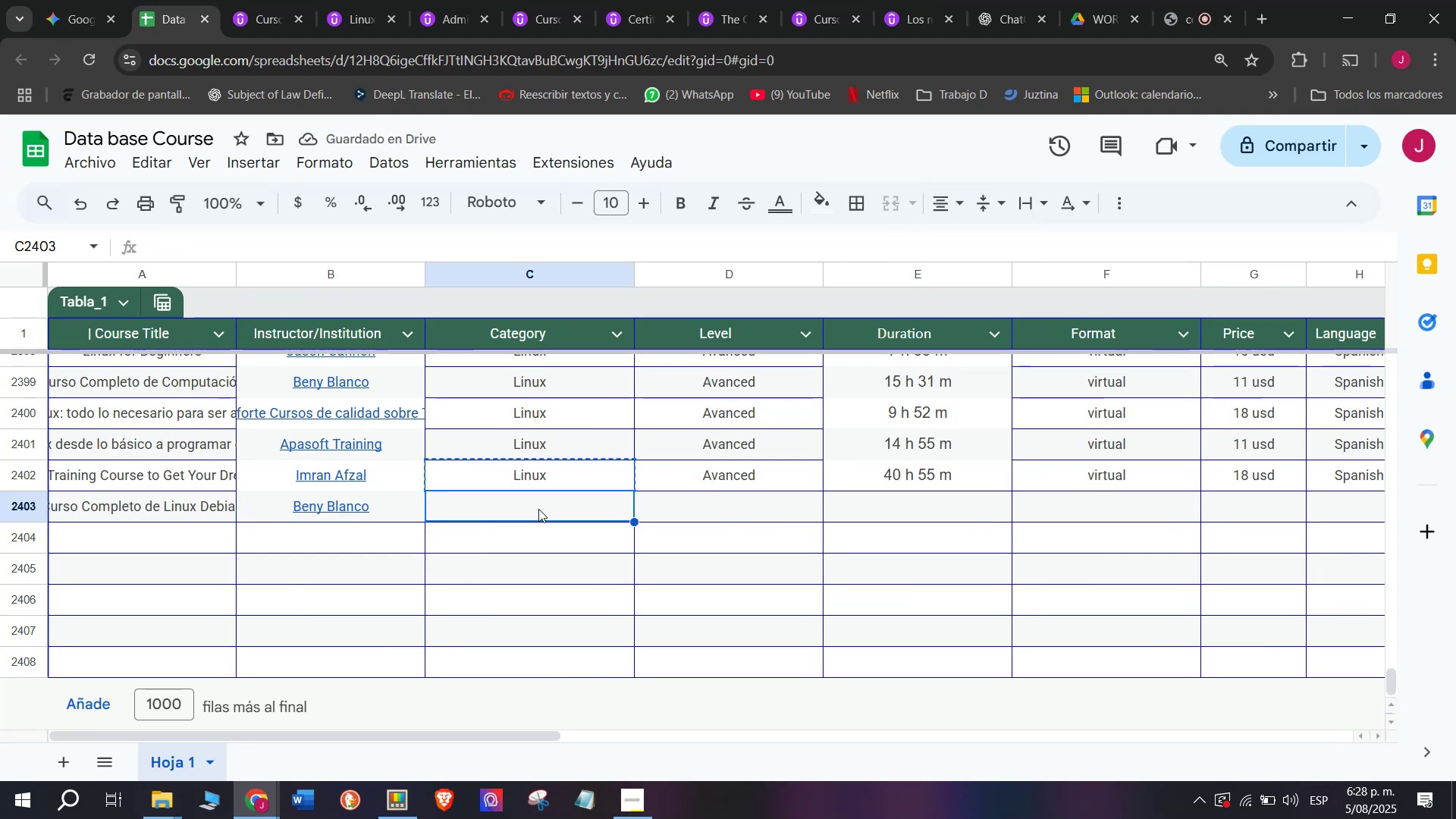 
key(Control+V)
 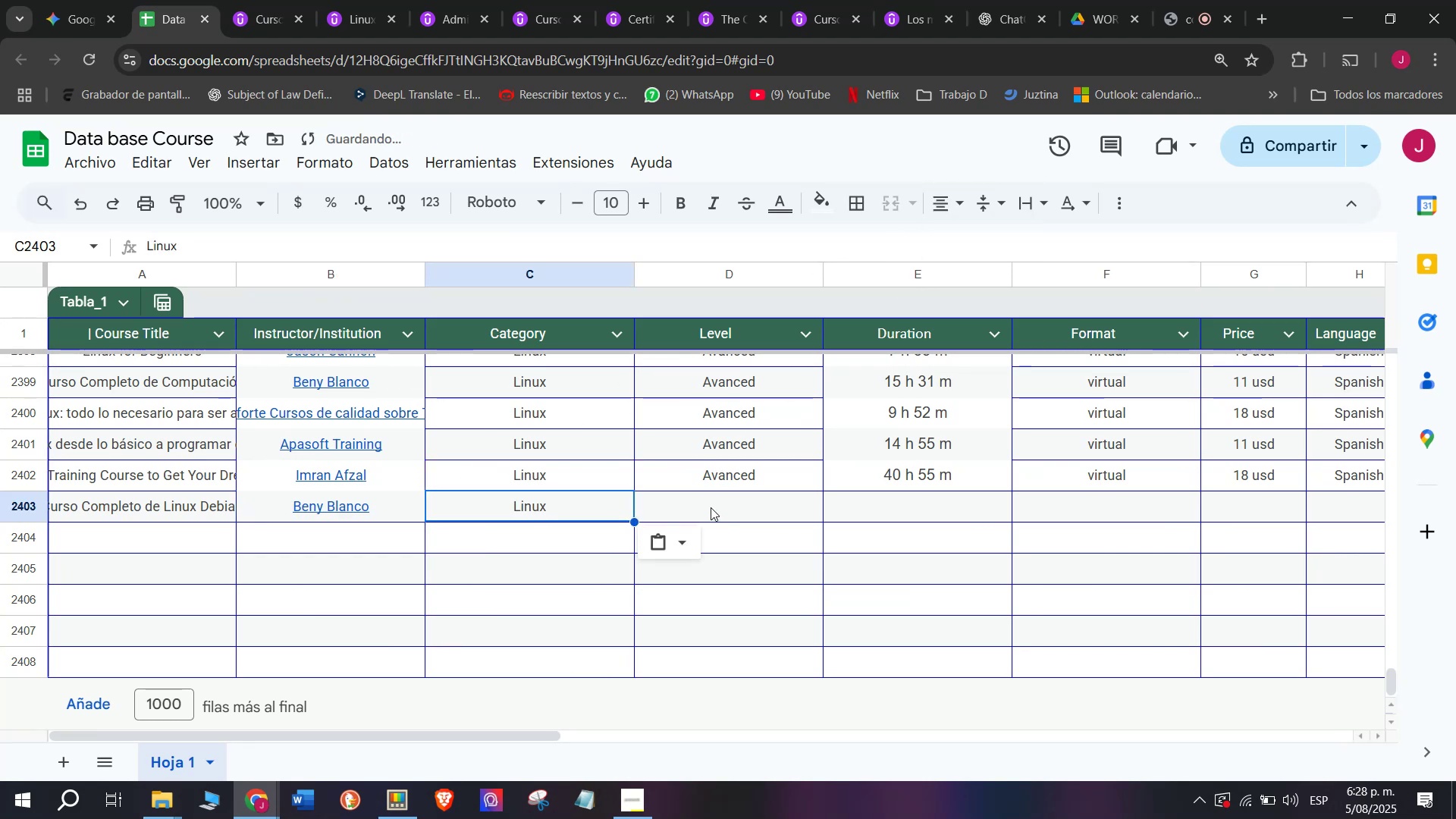 
left_click([711, 507])
 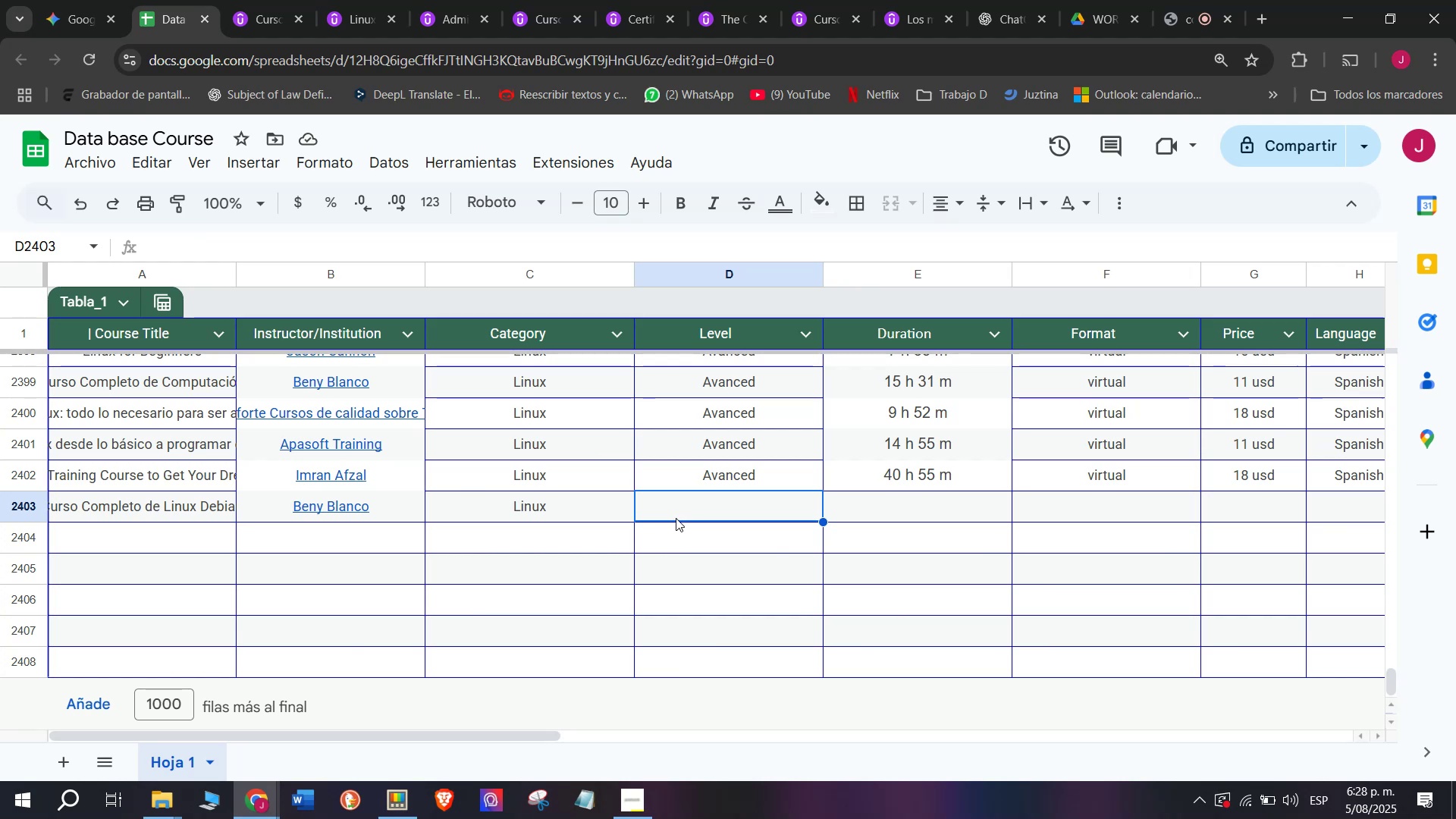 
wait(10.29)
 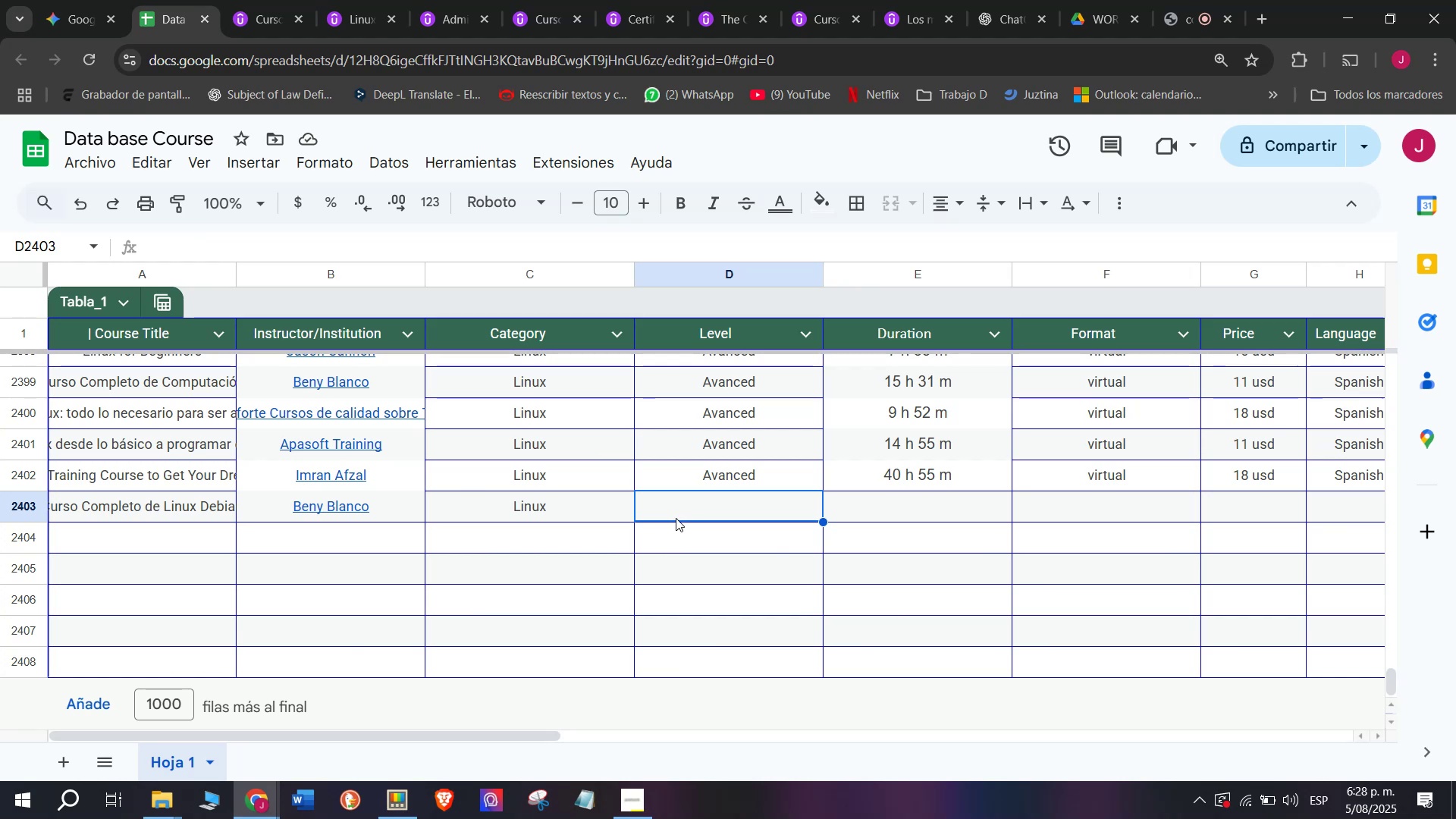 
left_click([736, 476])
 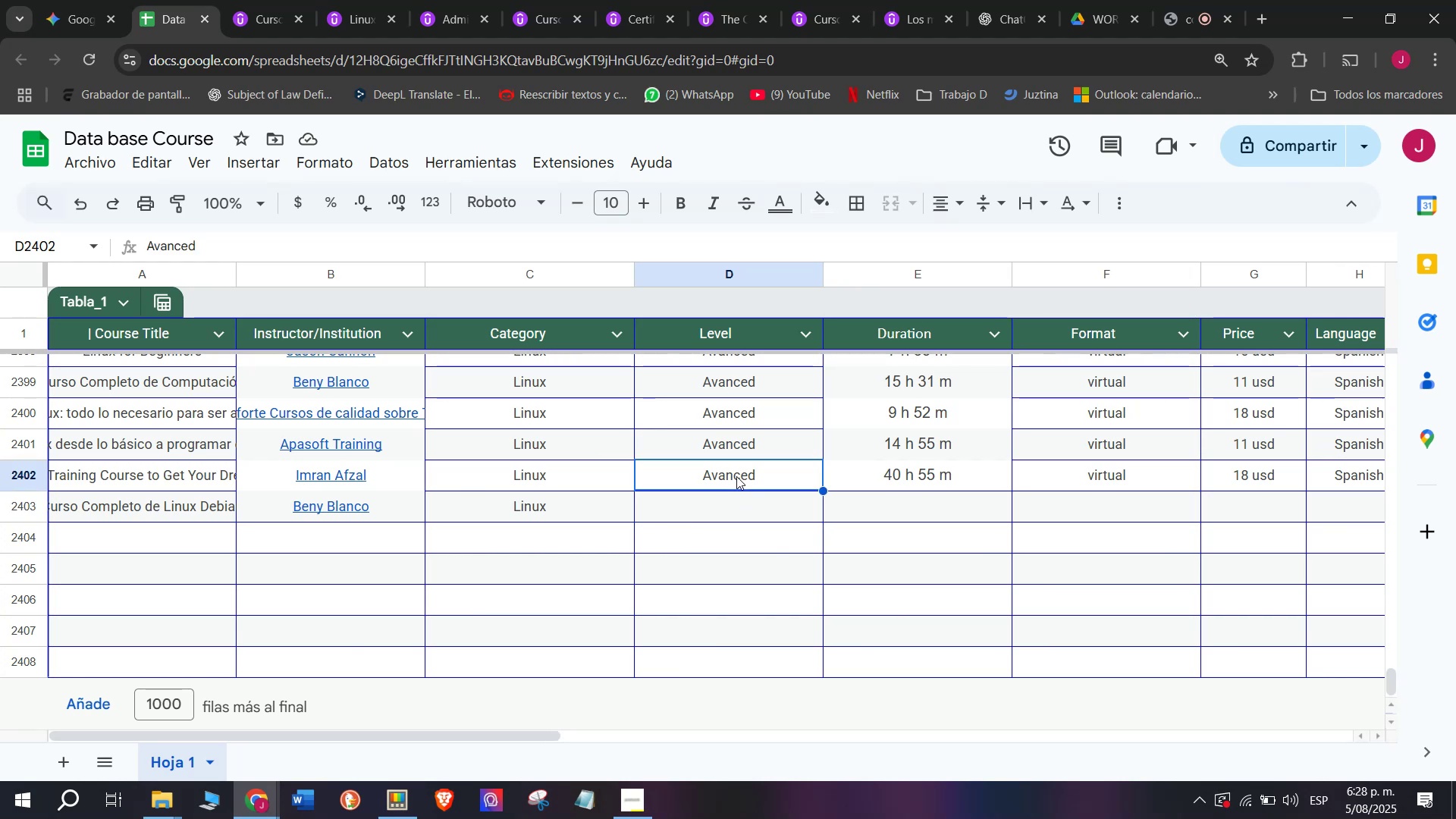 
key(Control+ControlLeft)
 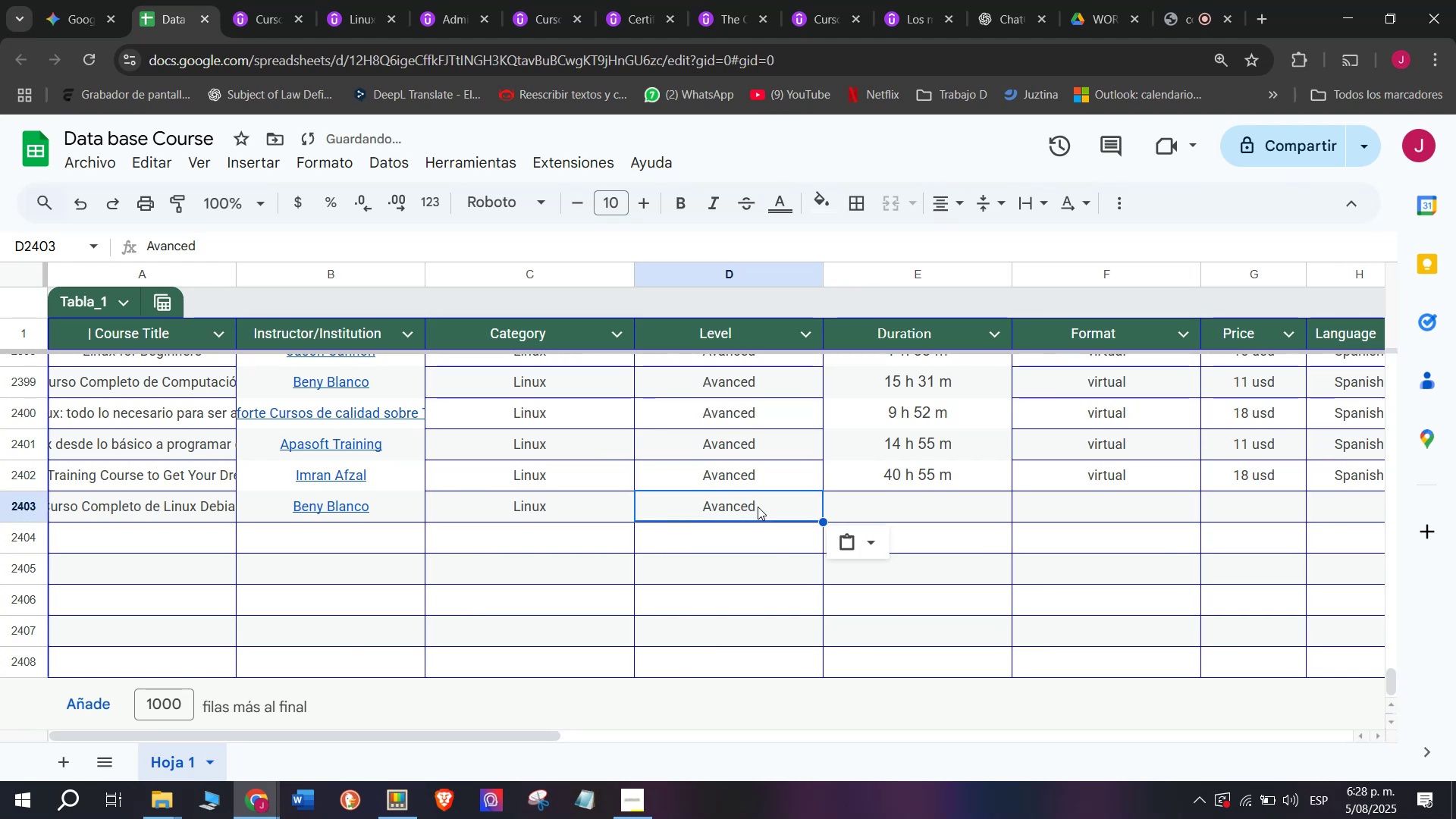 
key(Break)
 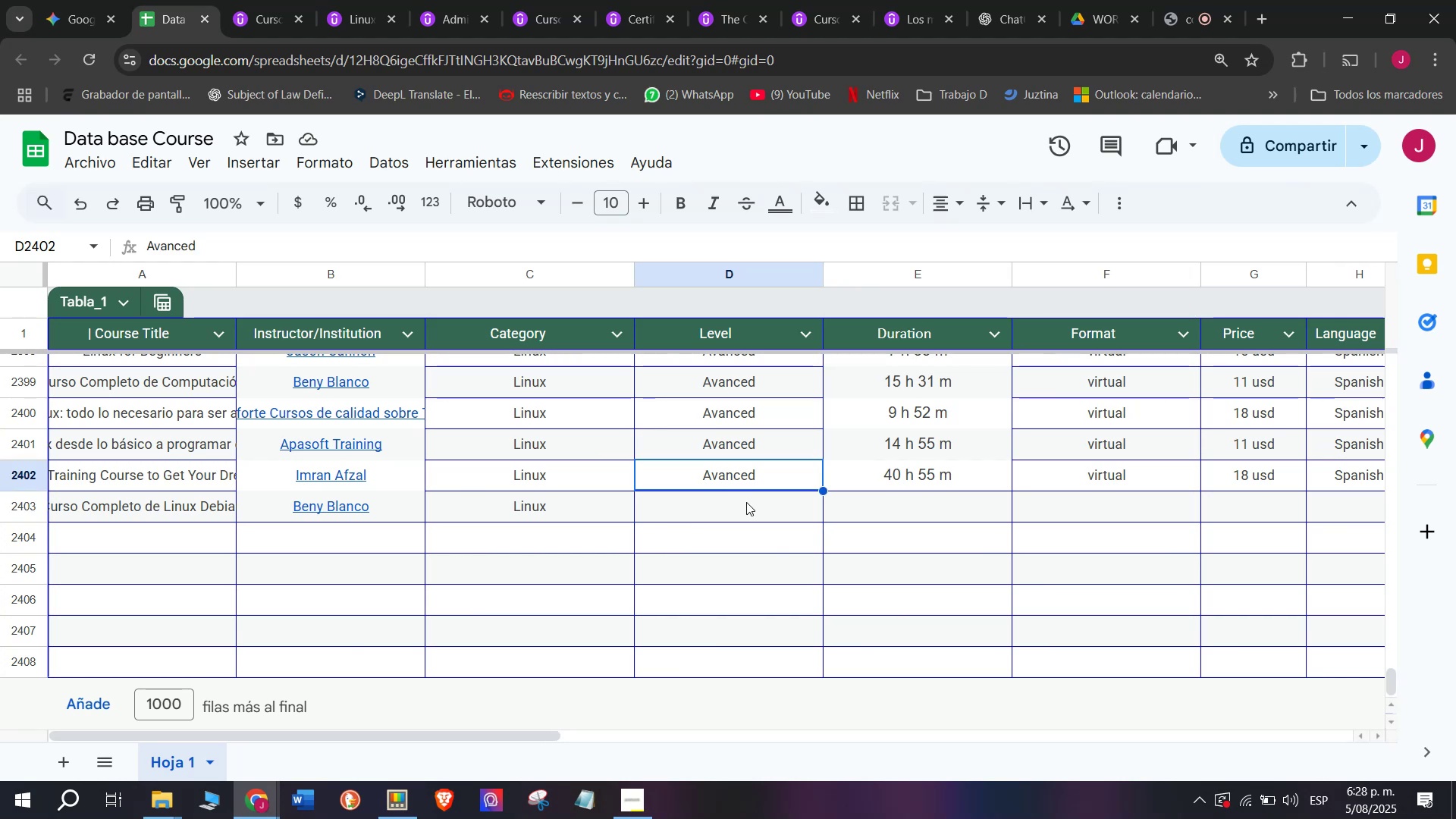 
key(Control+C)
 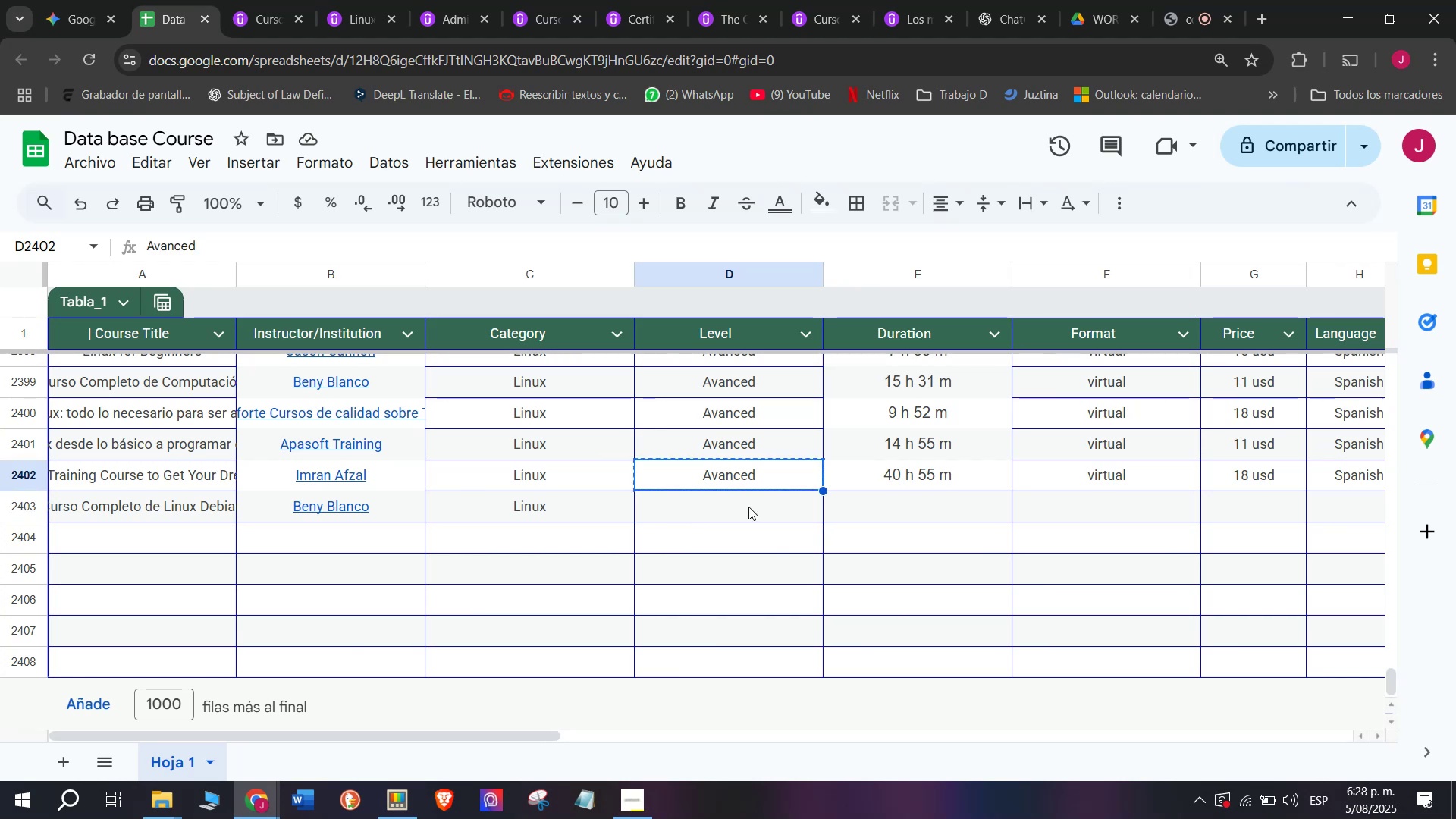 
key(Control+ControlLeft)
 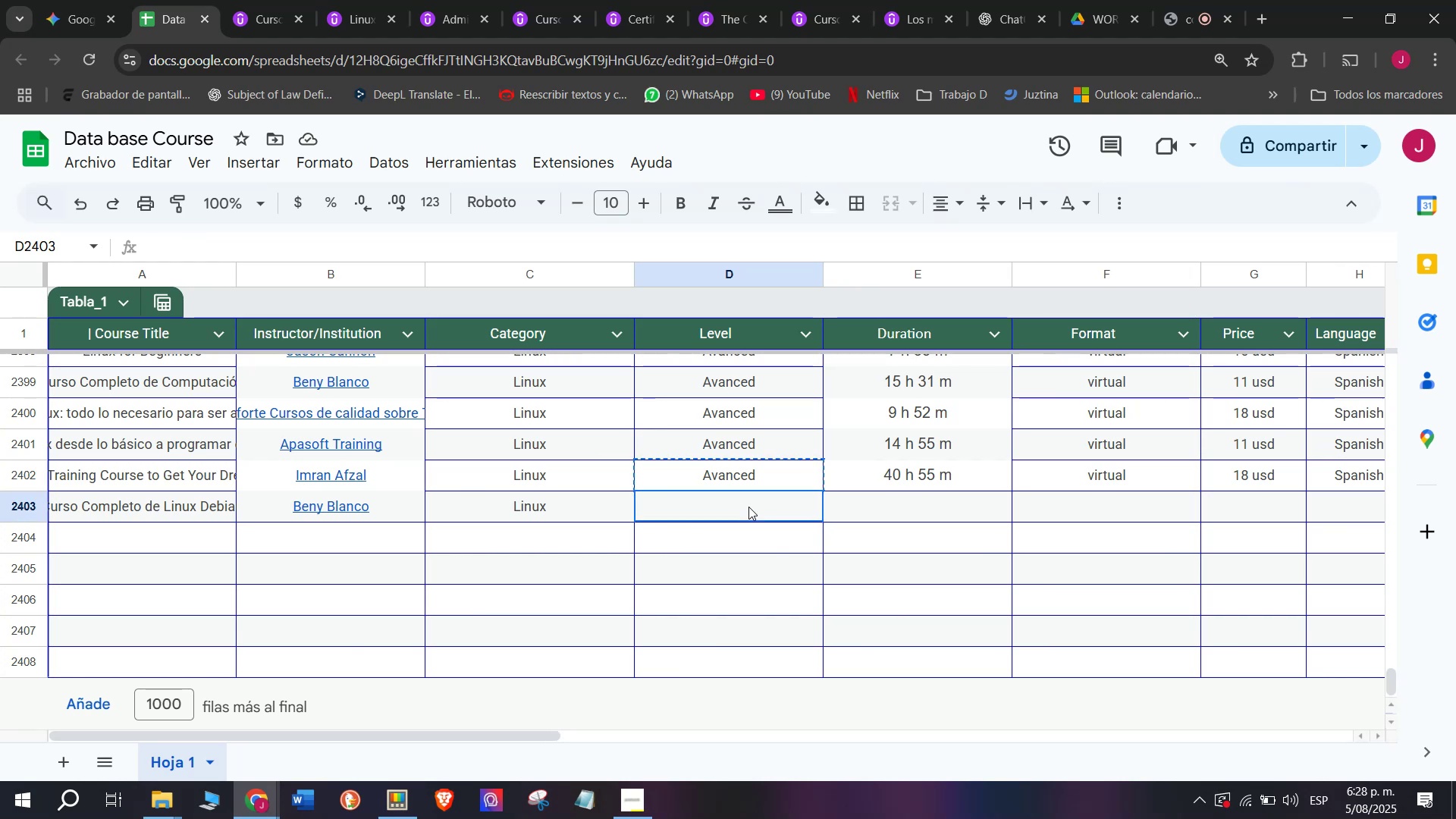 
key(Z)
 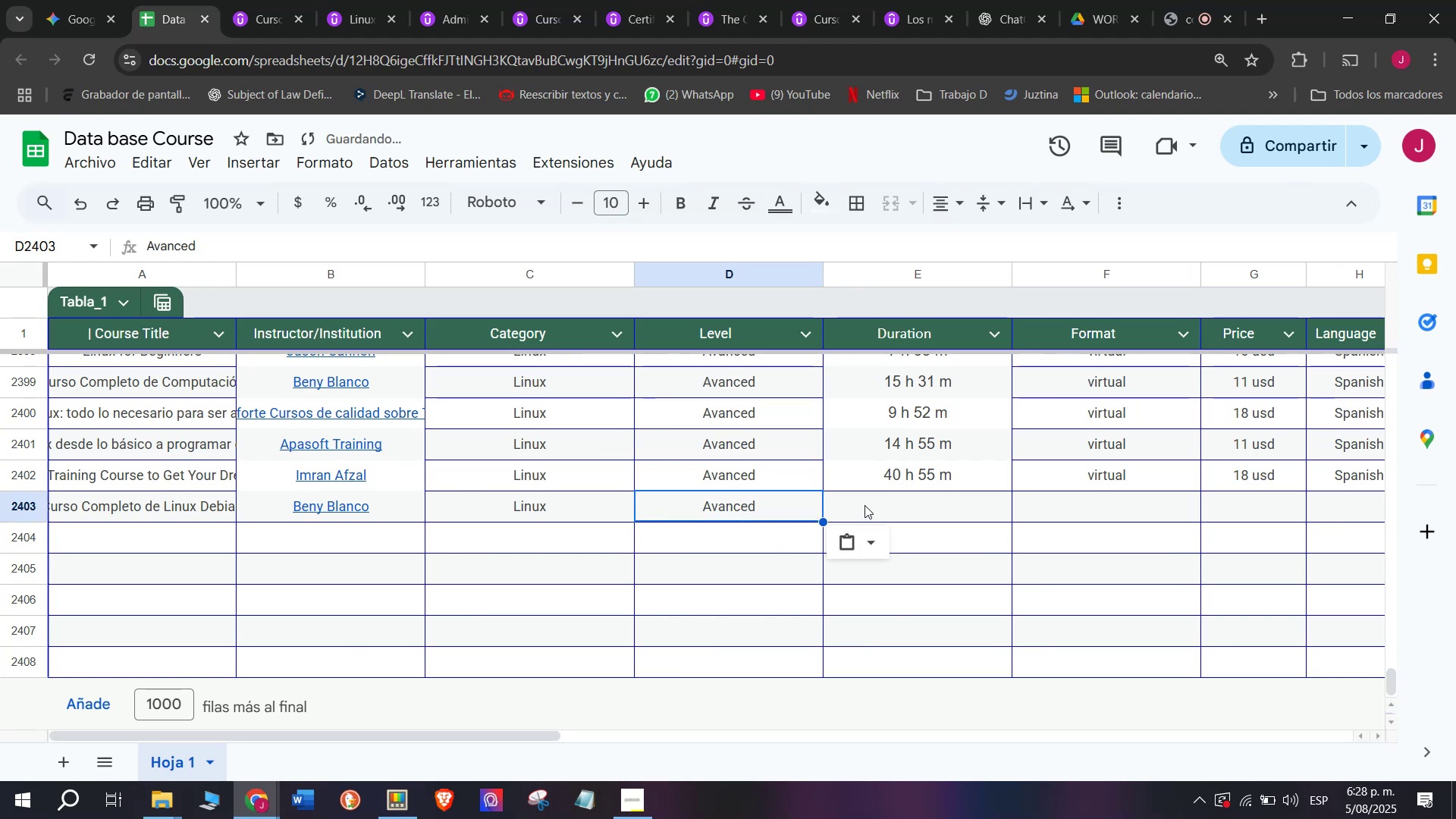 
key(Control+V)
 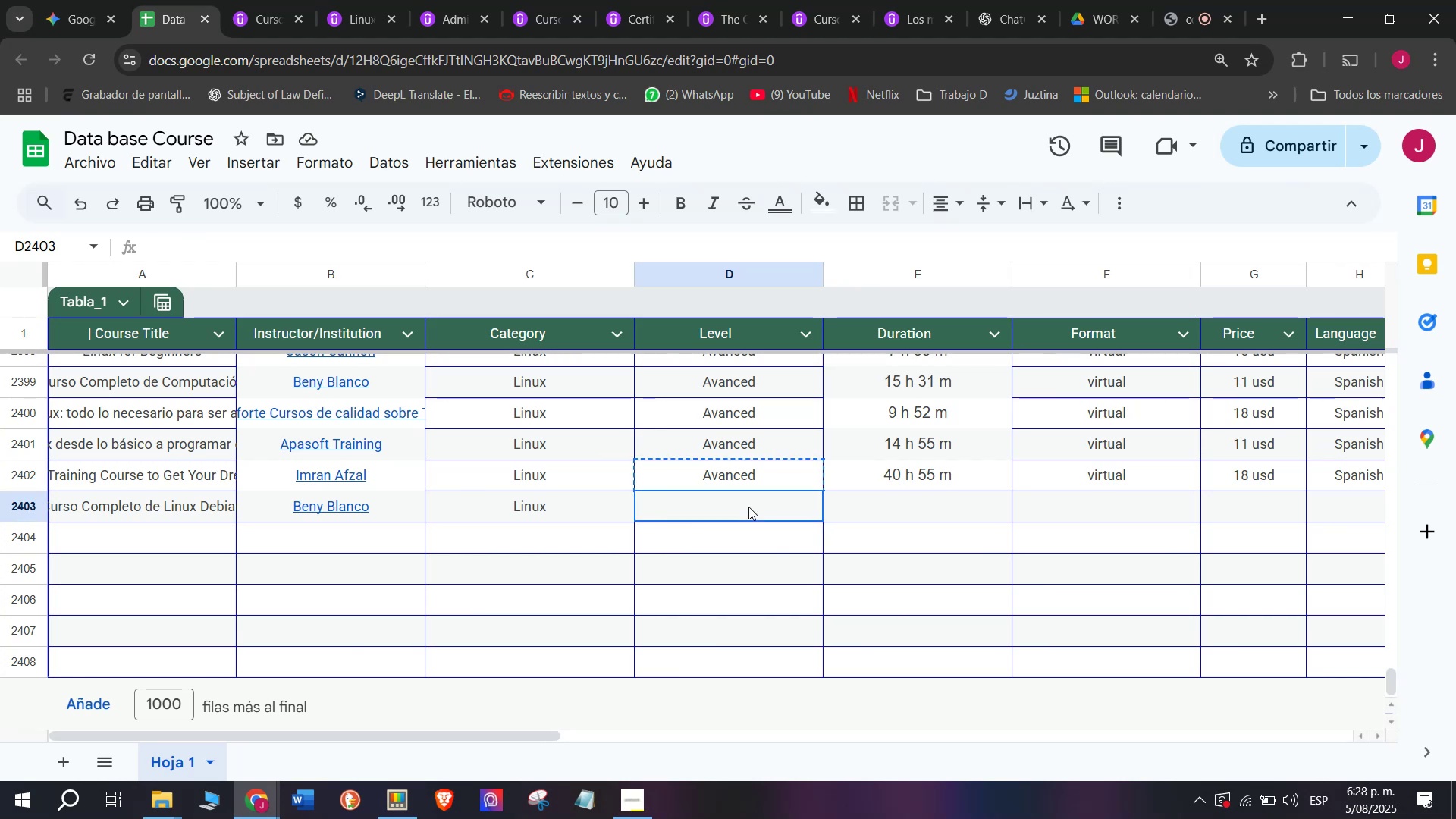 
double_click([748, 507])
 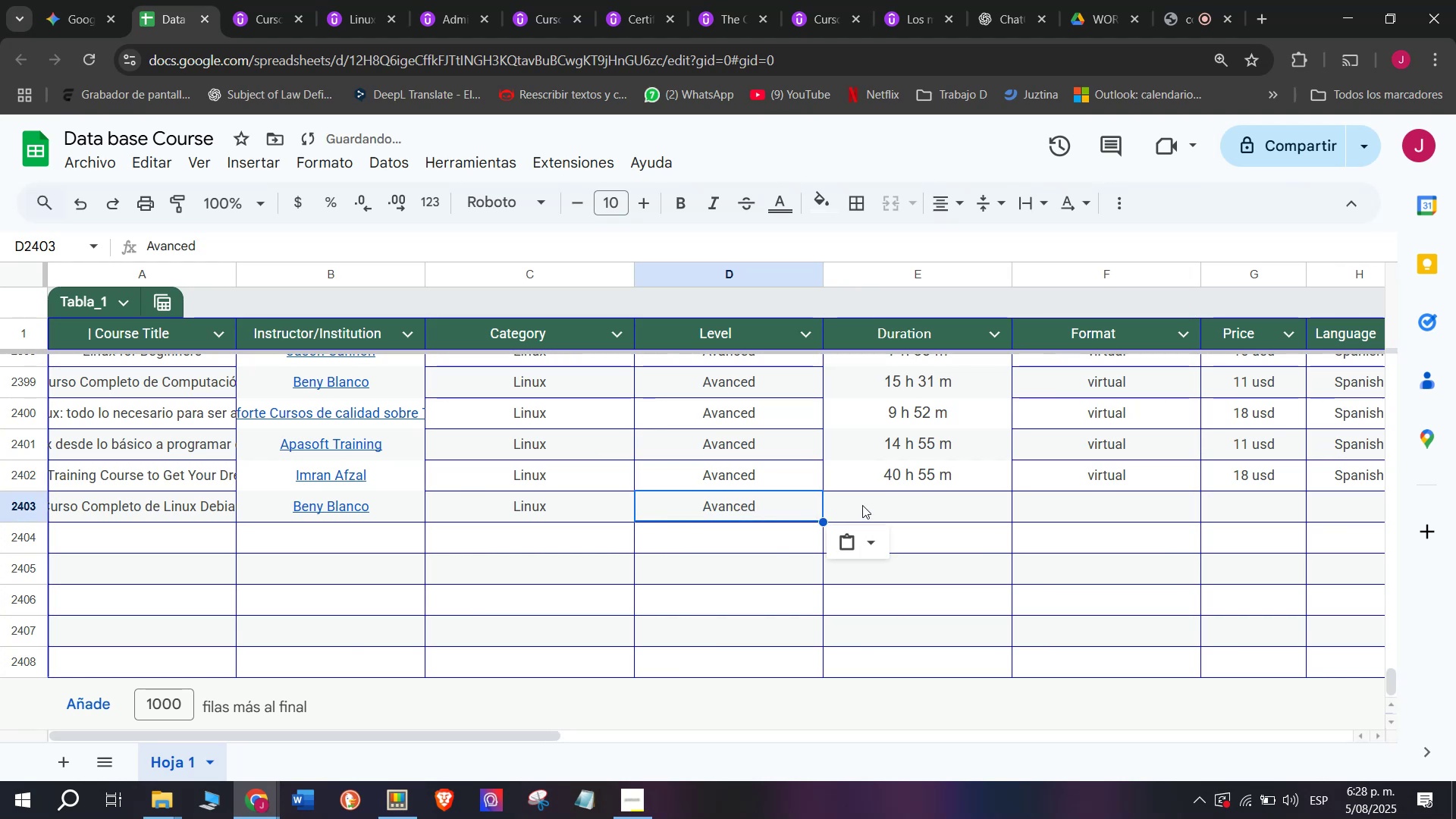 
left_click([864, 505])
 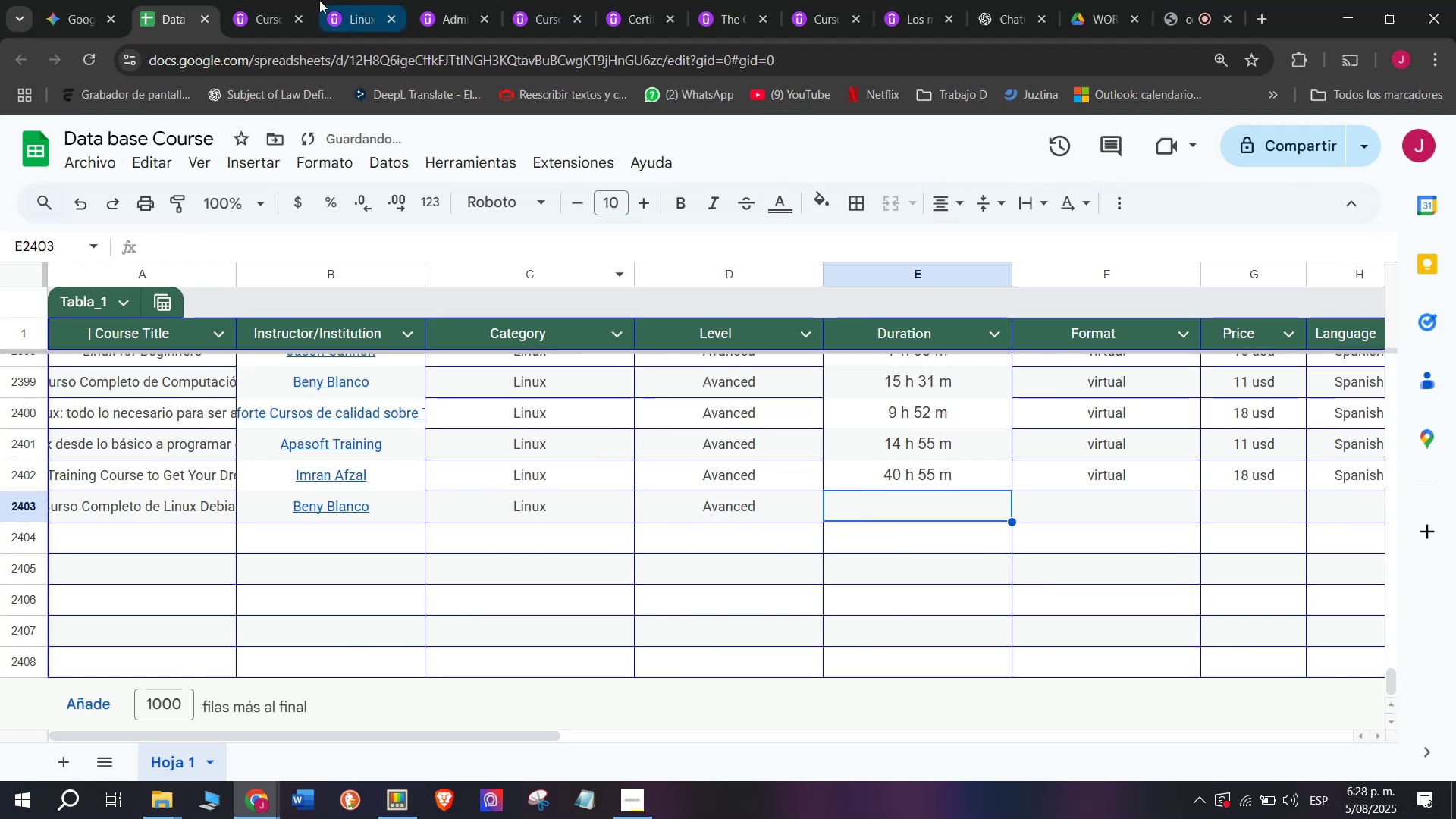 
left_click([292, 0])
 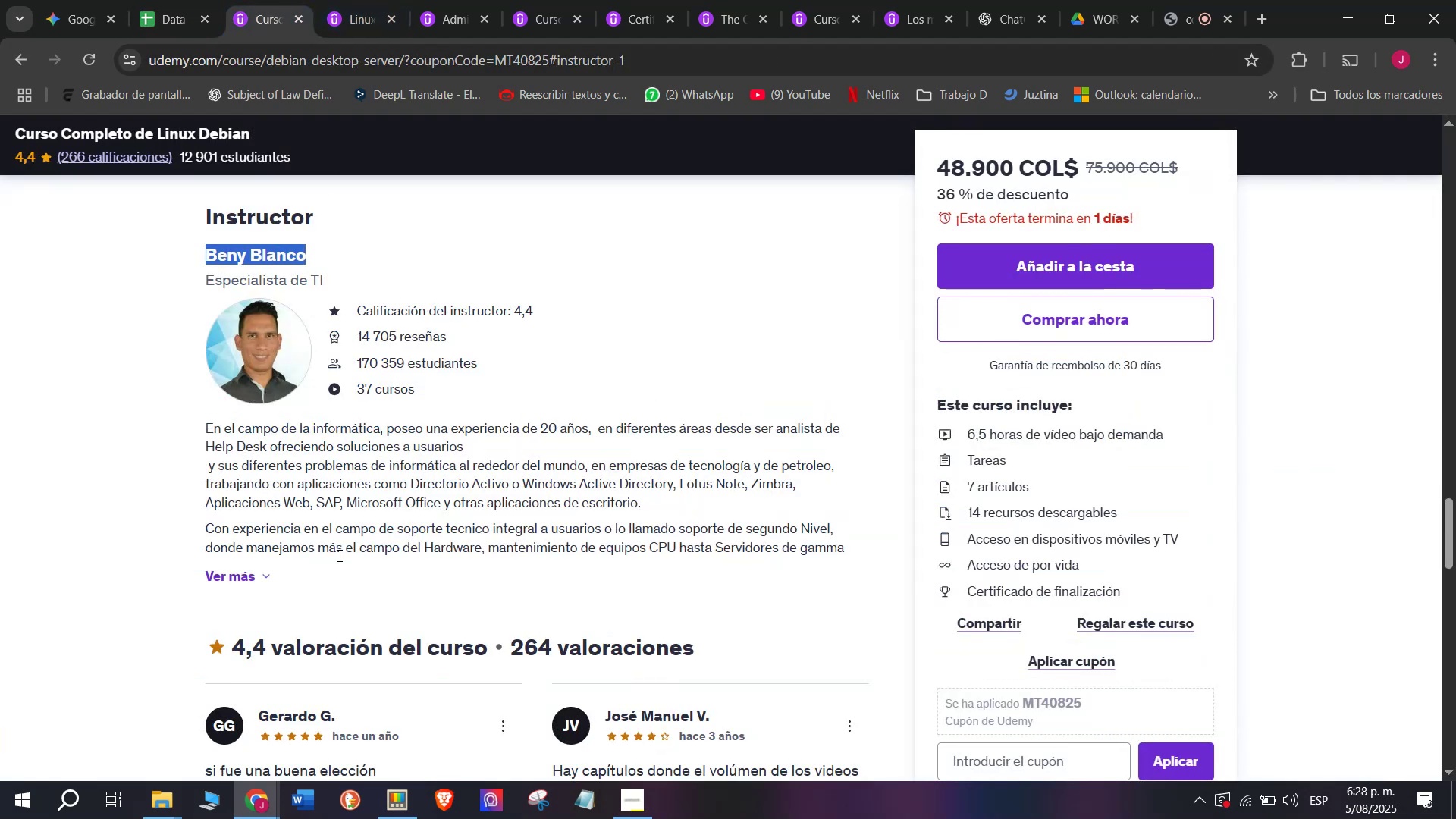 
scroll: coordinate [353, 568], scroll_direction: up, amount: 3.0
 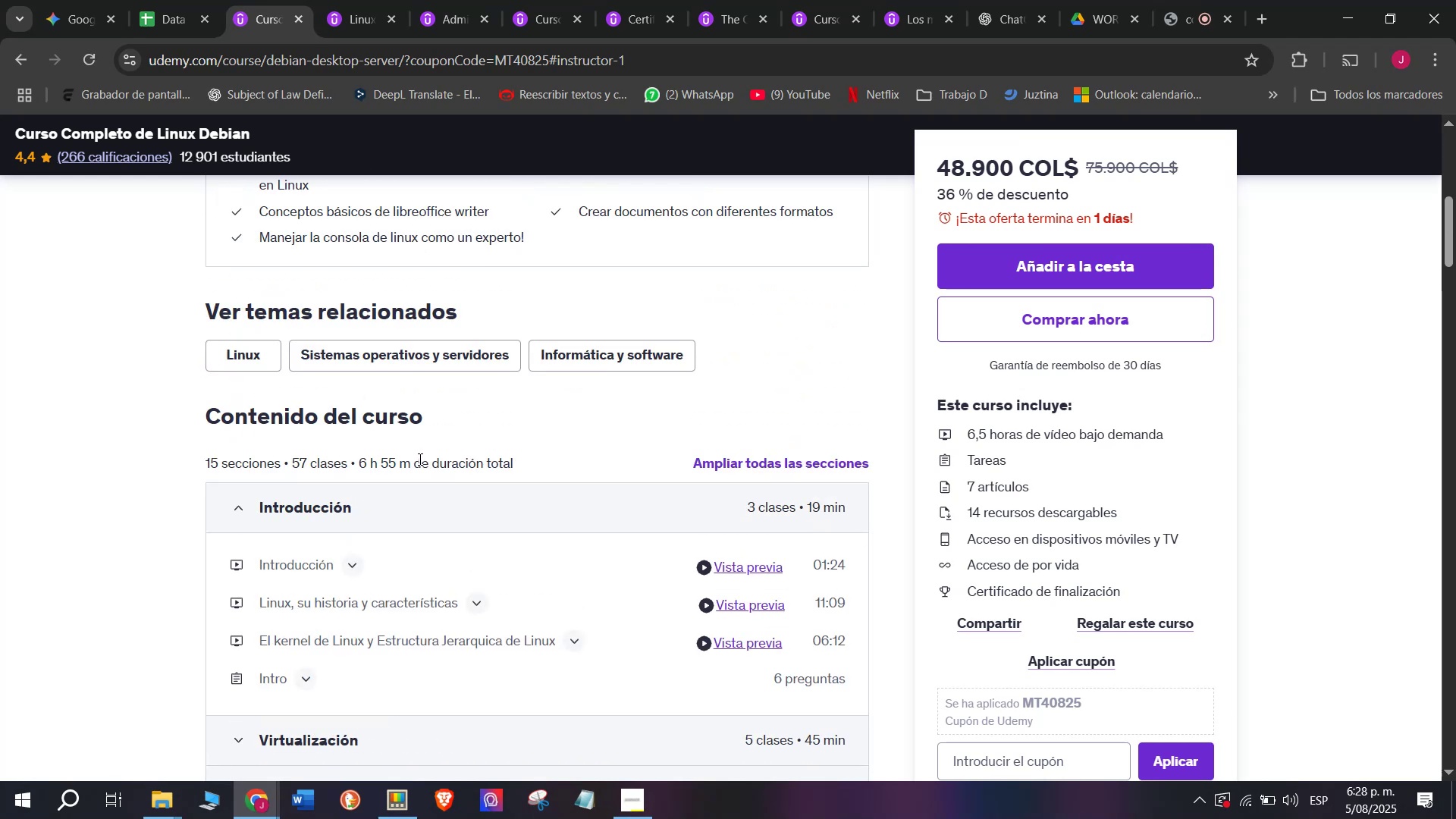 
left_click_drag(start_coordinate=[406, 461], to_coordinate=[362, 453])
 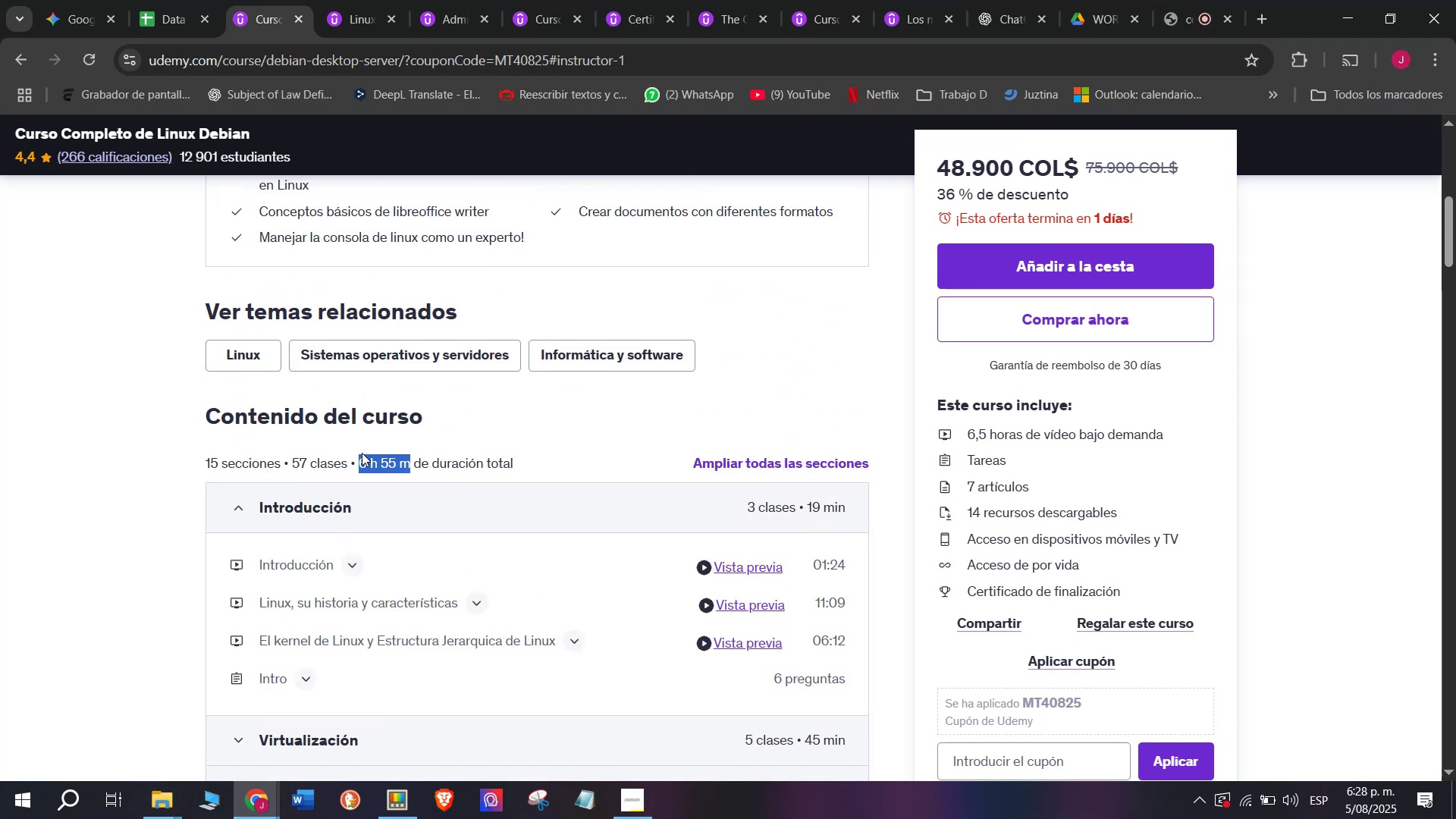 
key(Break)
 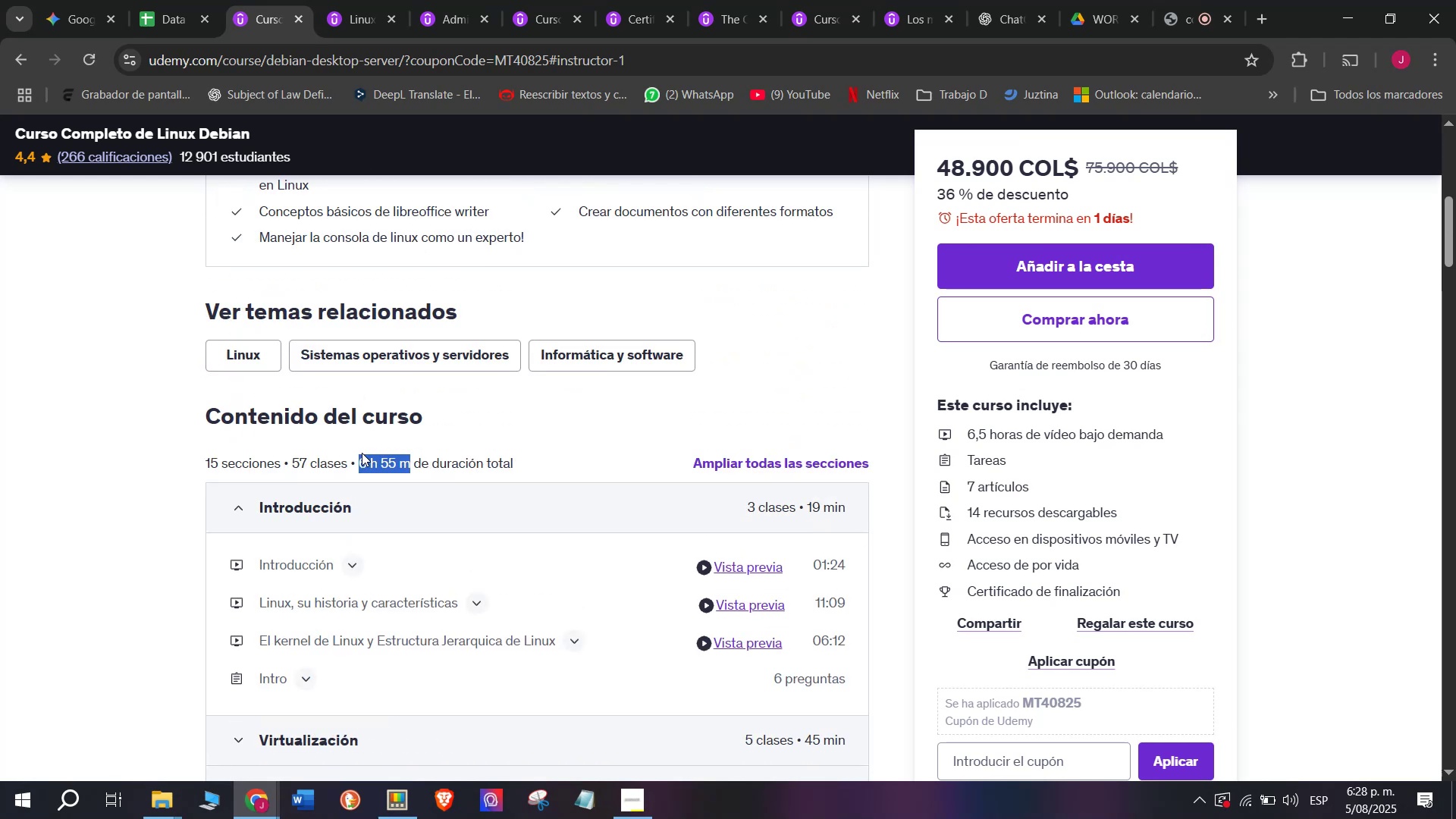 
key(Control+ControlLeft)
 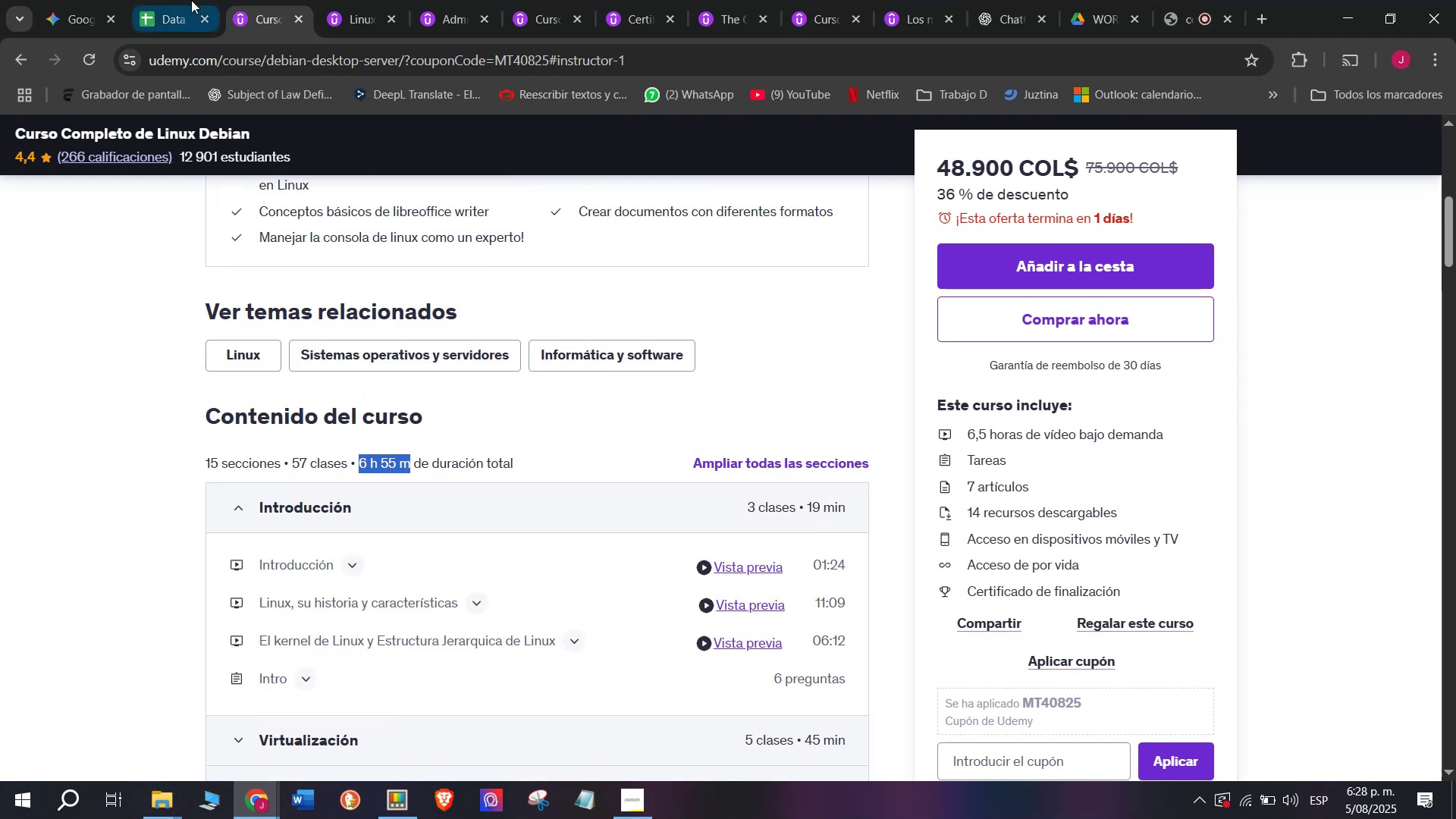 
key(Control+C)
 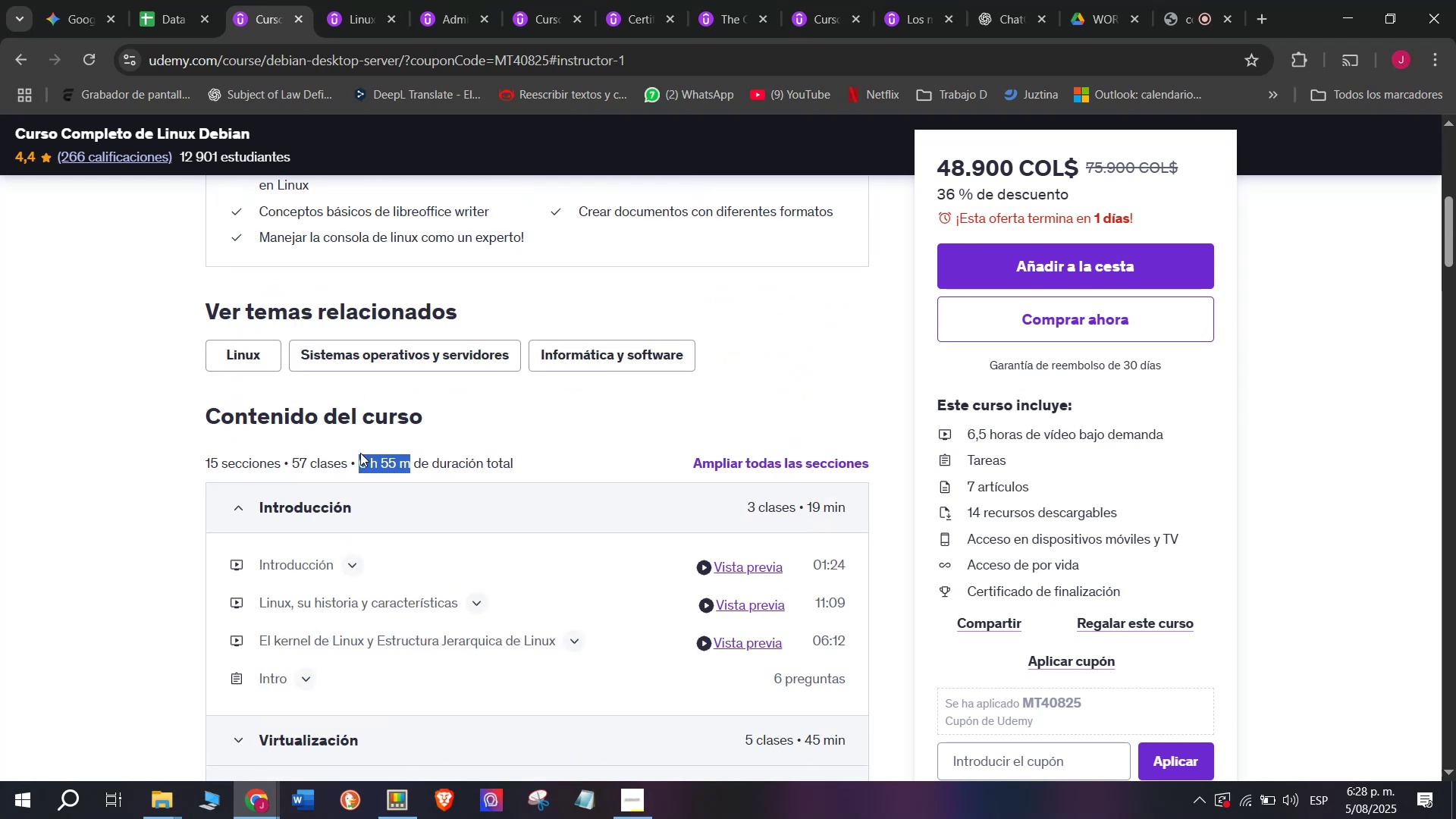 
key(Control+ControlLeft)
 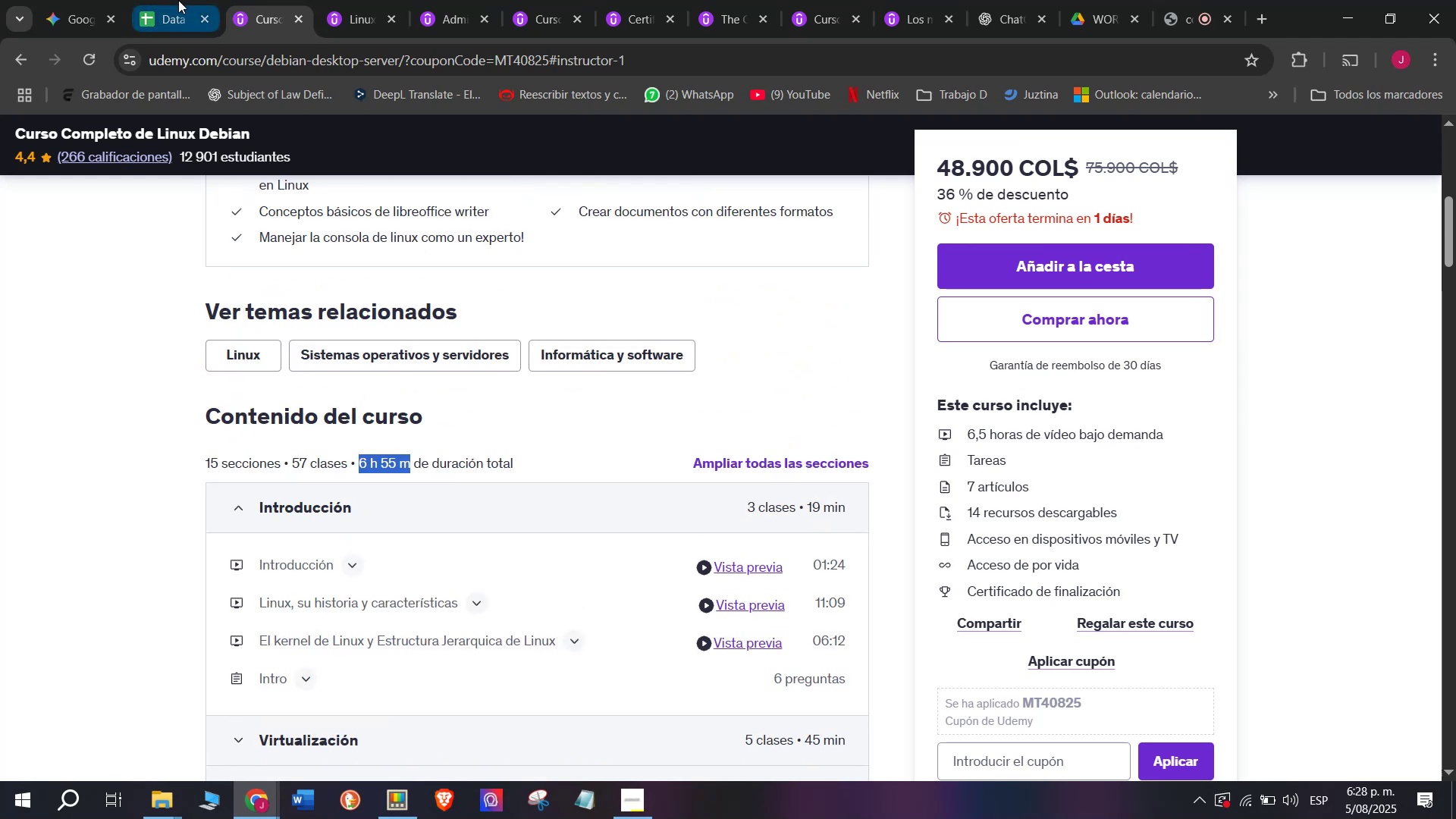 
key(Break)
 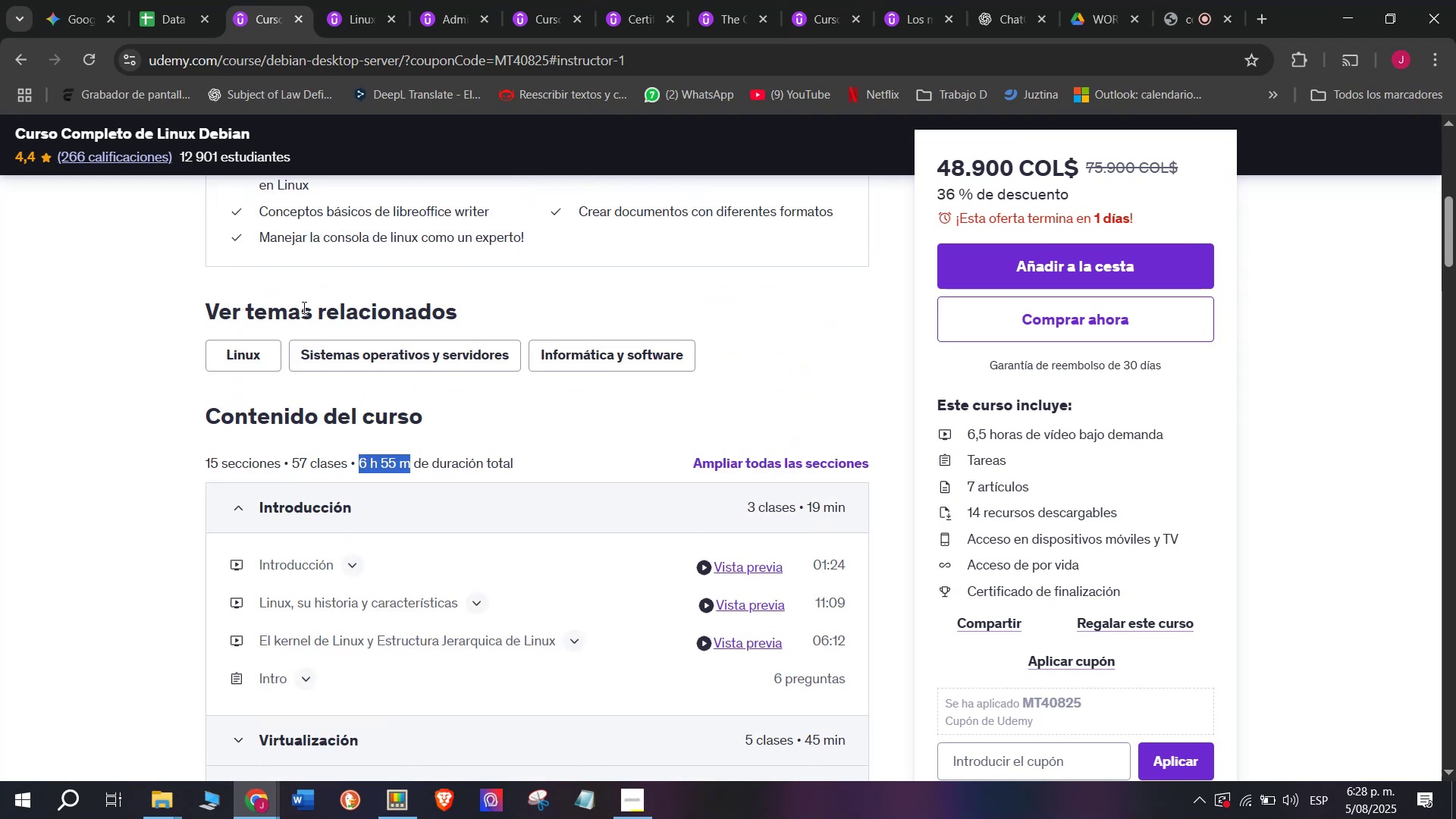 
key(Control+C)
 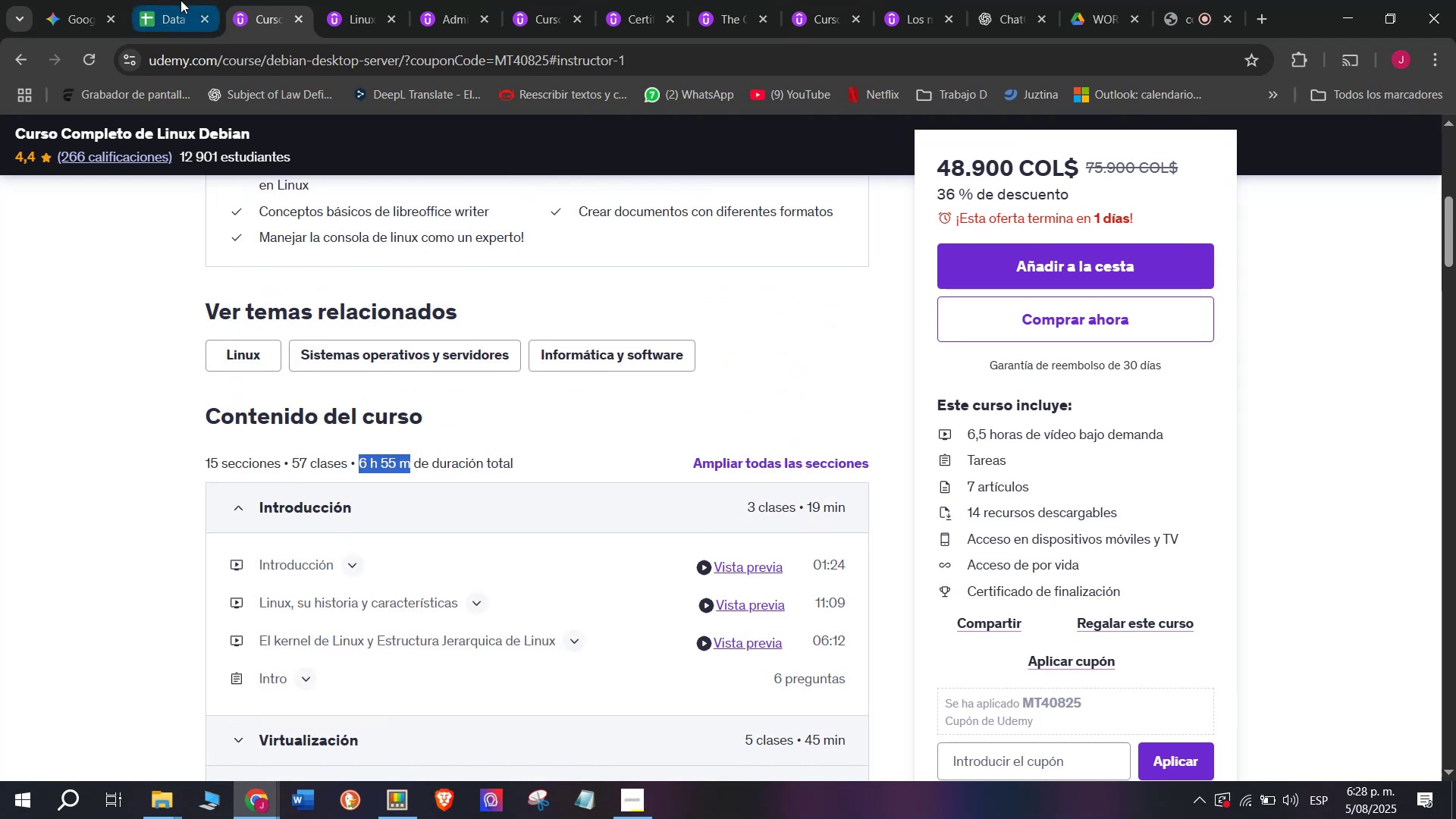 
left_click([178, 0])
 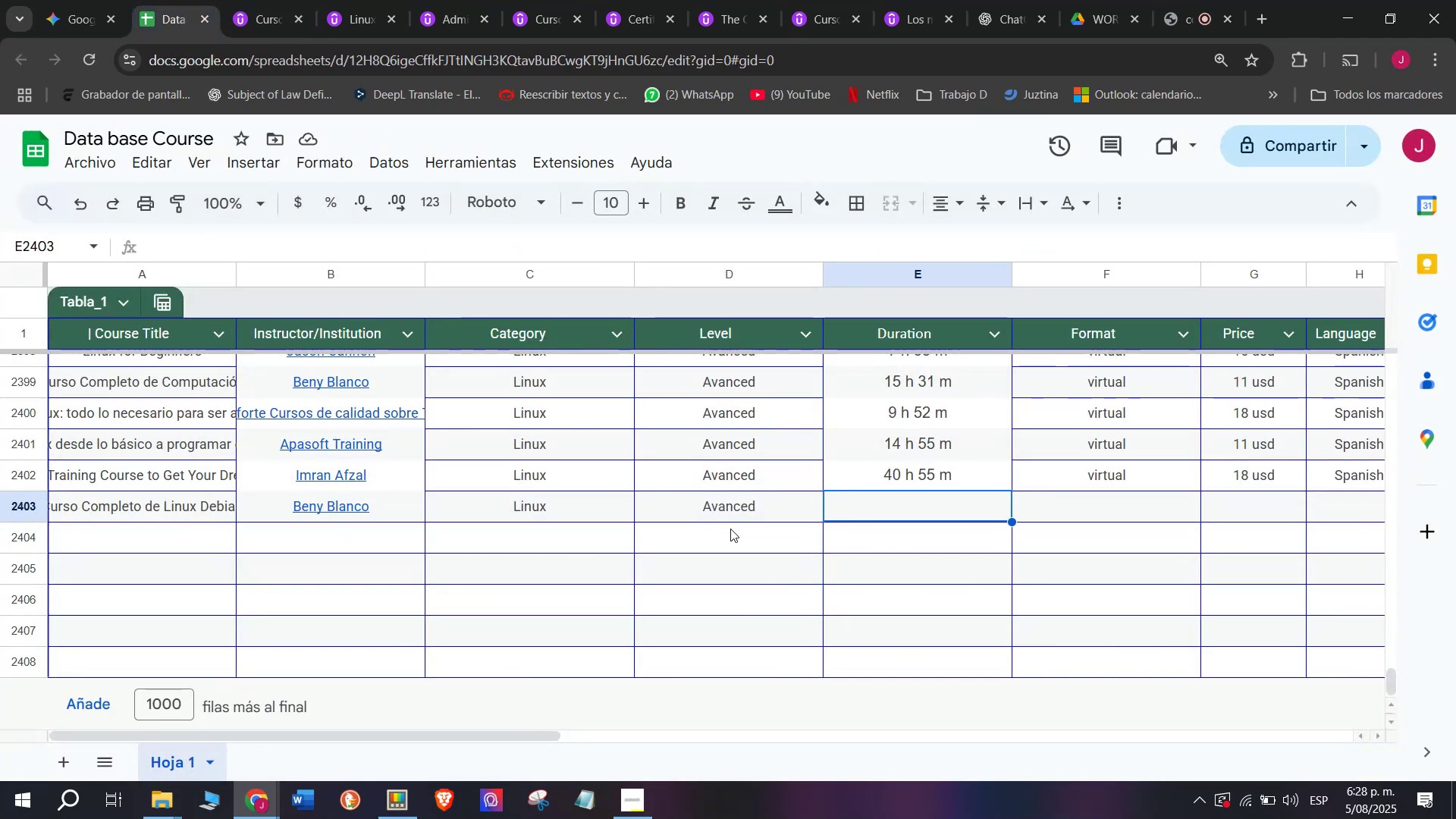 
key(Z)
 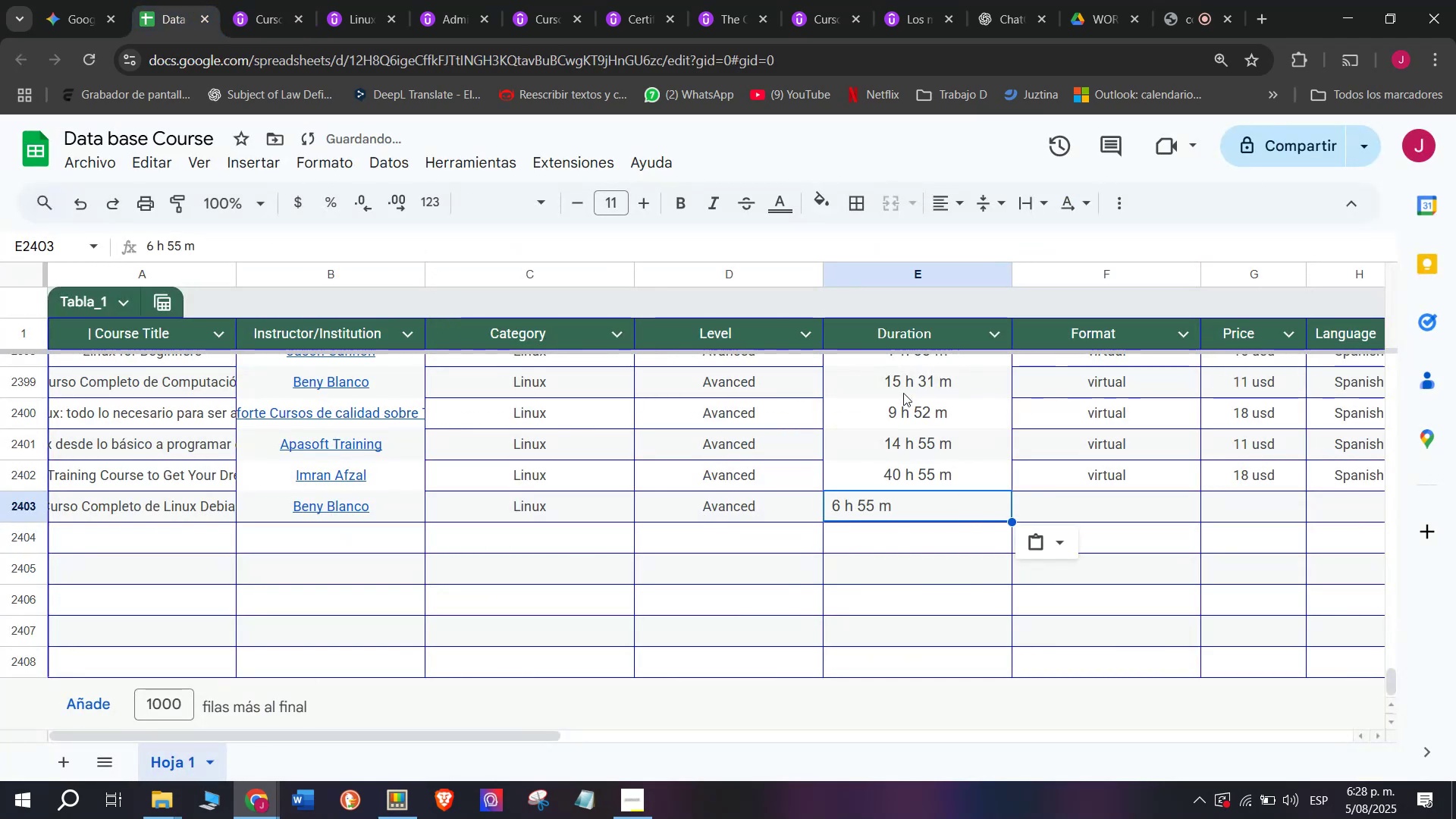 
key(Control+ControlLeft)
 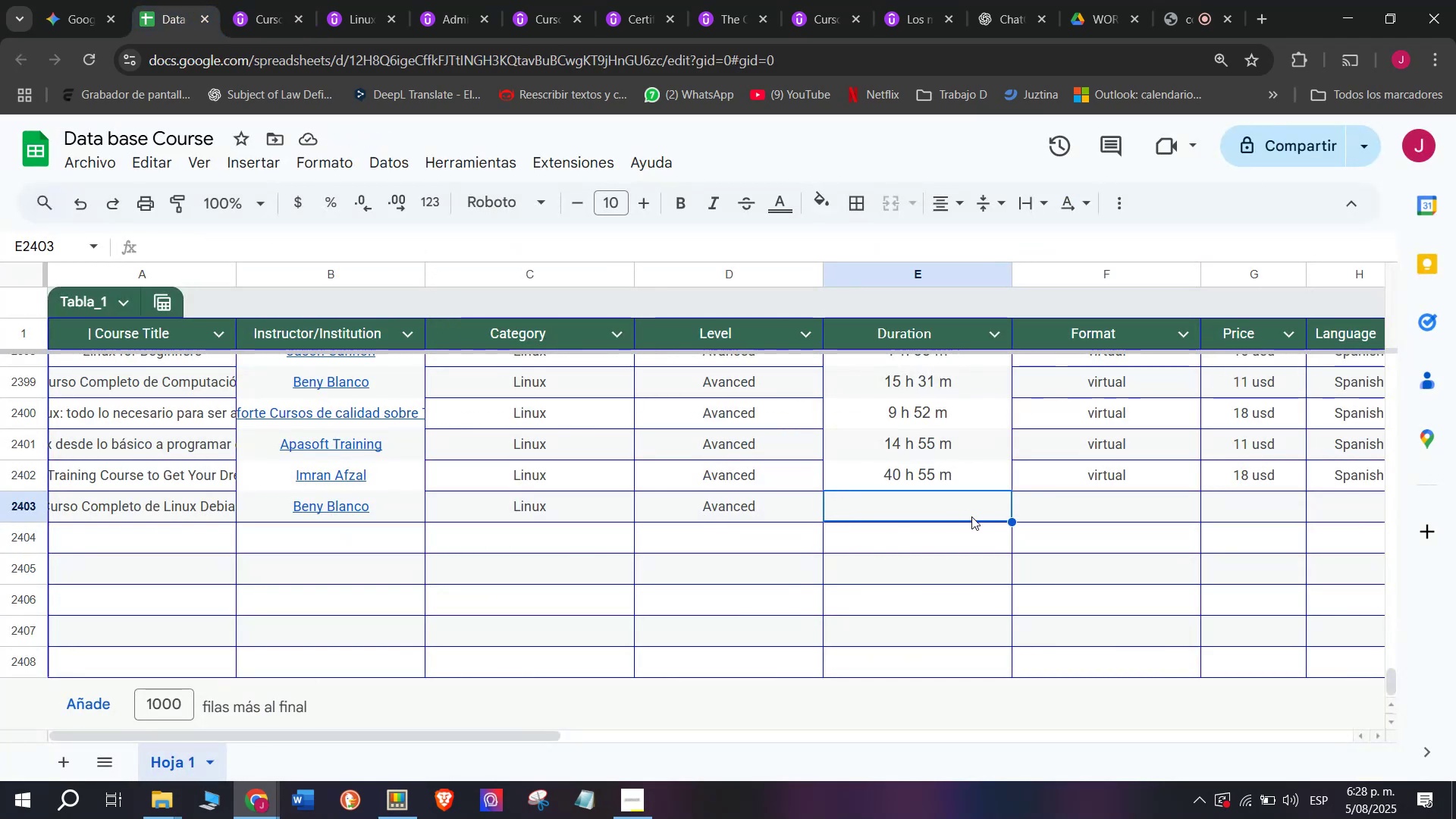 
key(Control+V)
 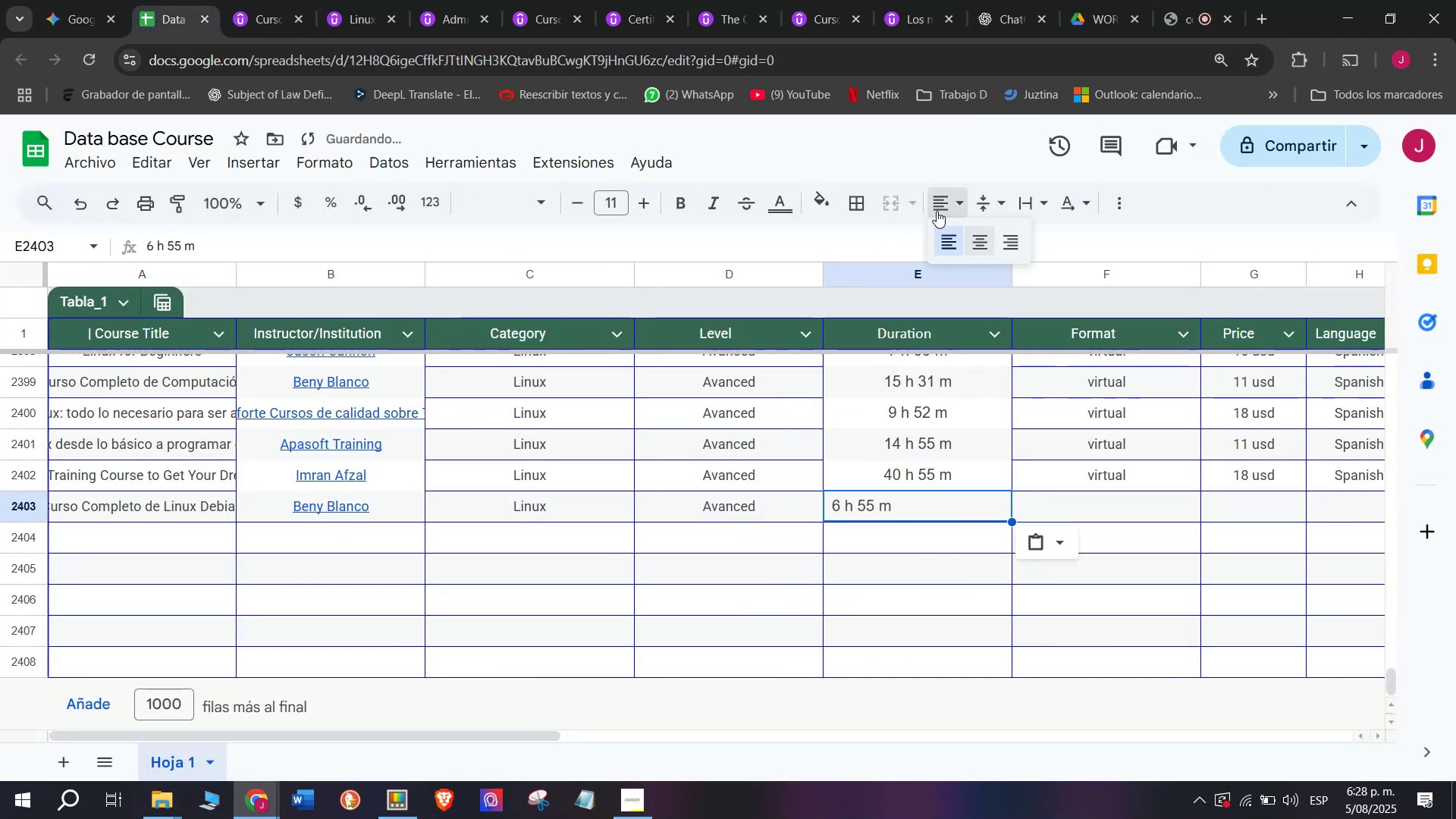 
double_click([974, 235])
 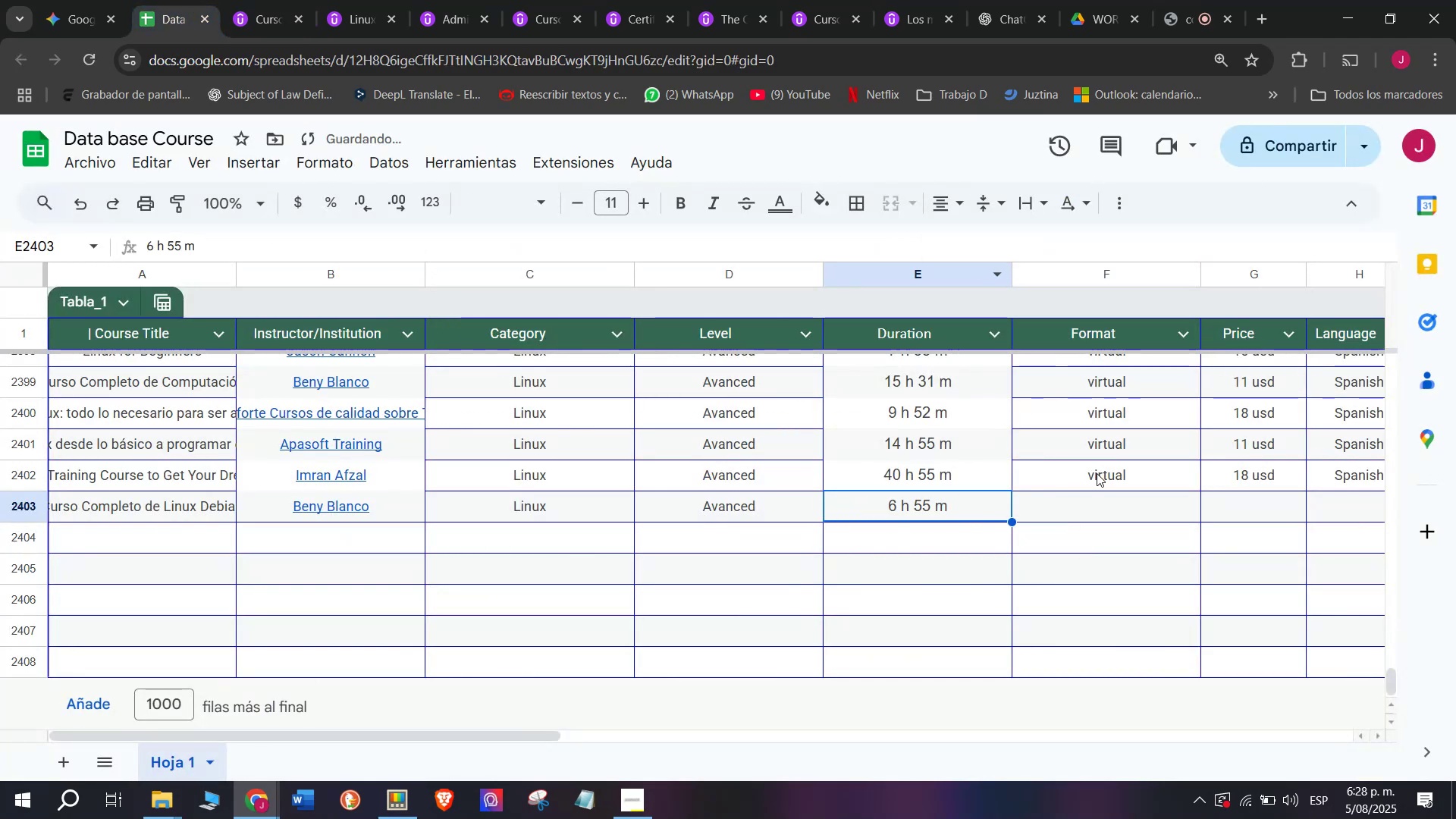 
left_click([1097, 473])
 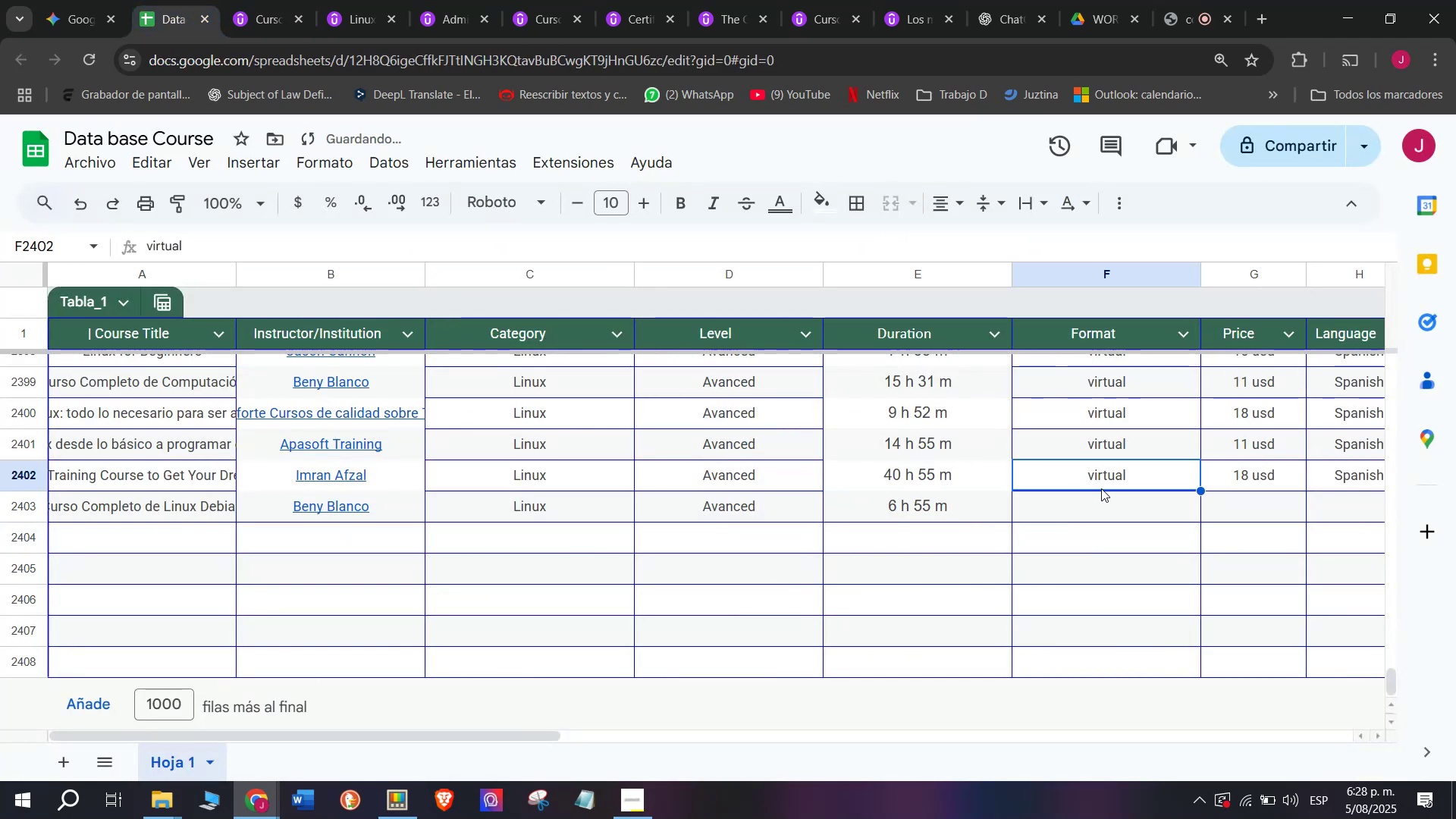 
key(Control+ControlLeft)
 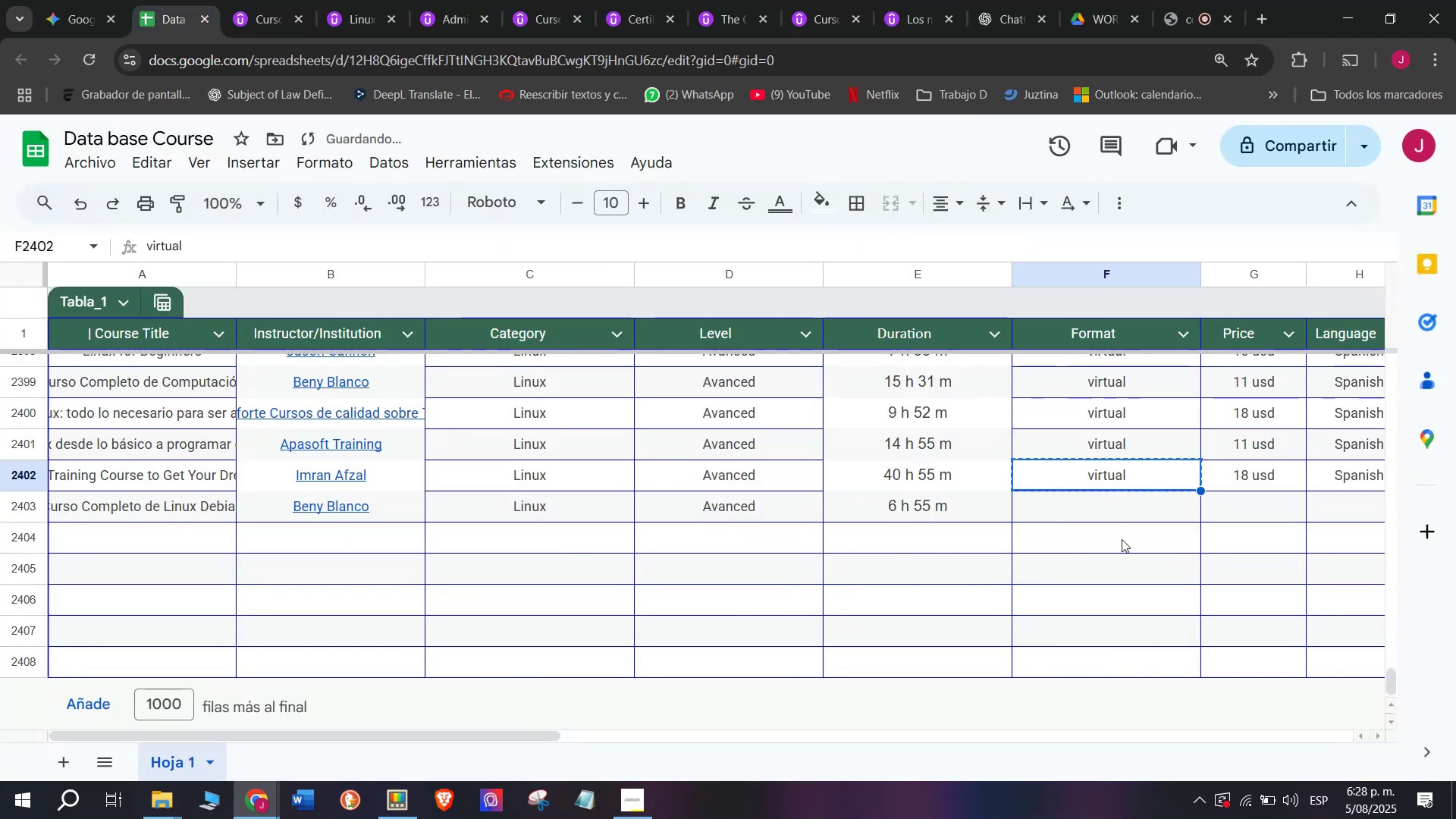 
key(Break)
 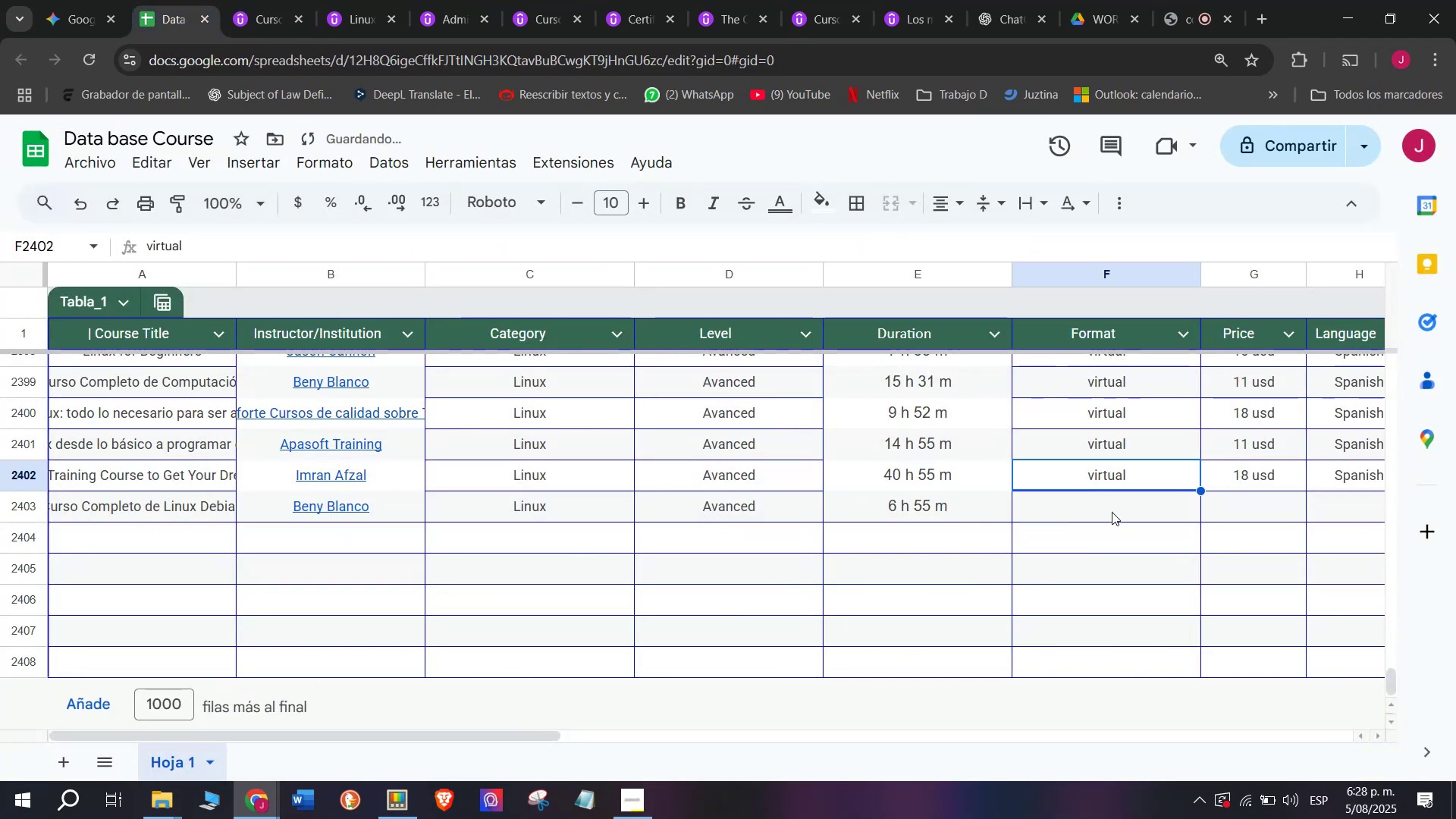 
key(Control+C)
 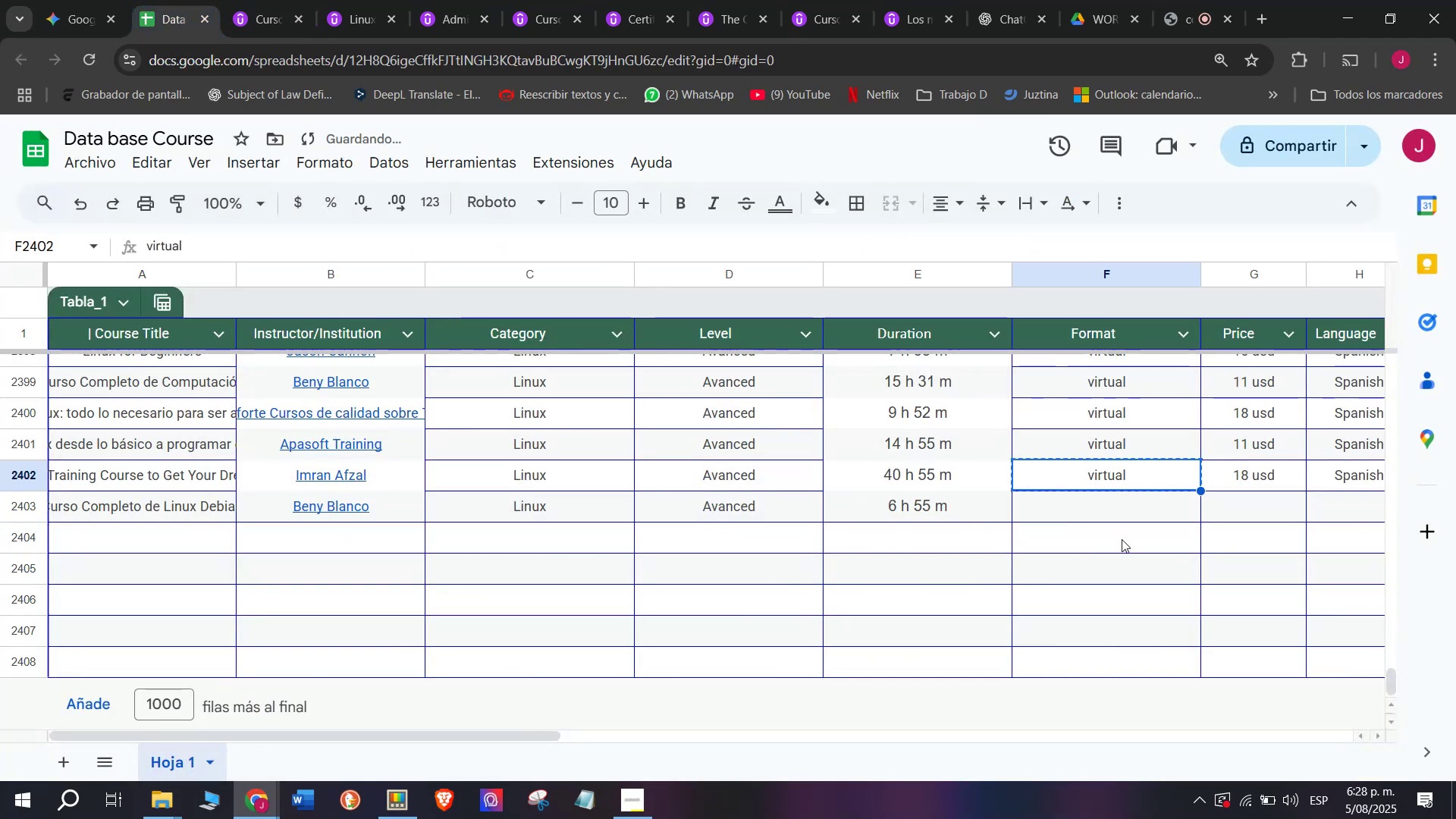 
left_click([1122, 539])
 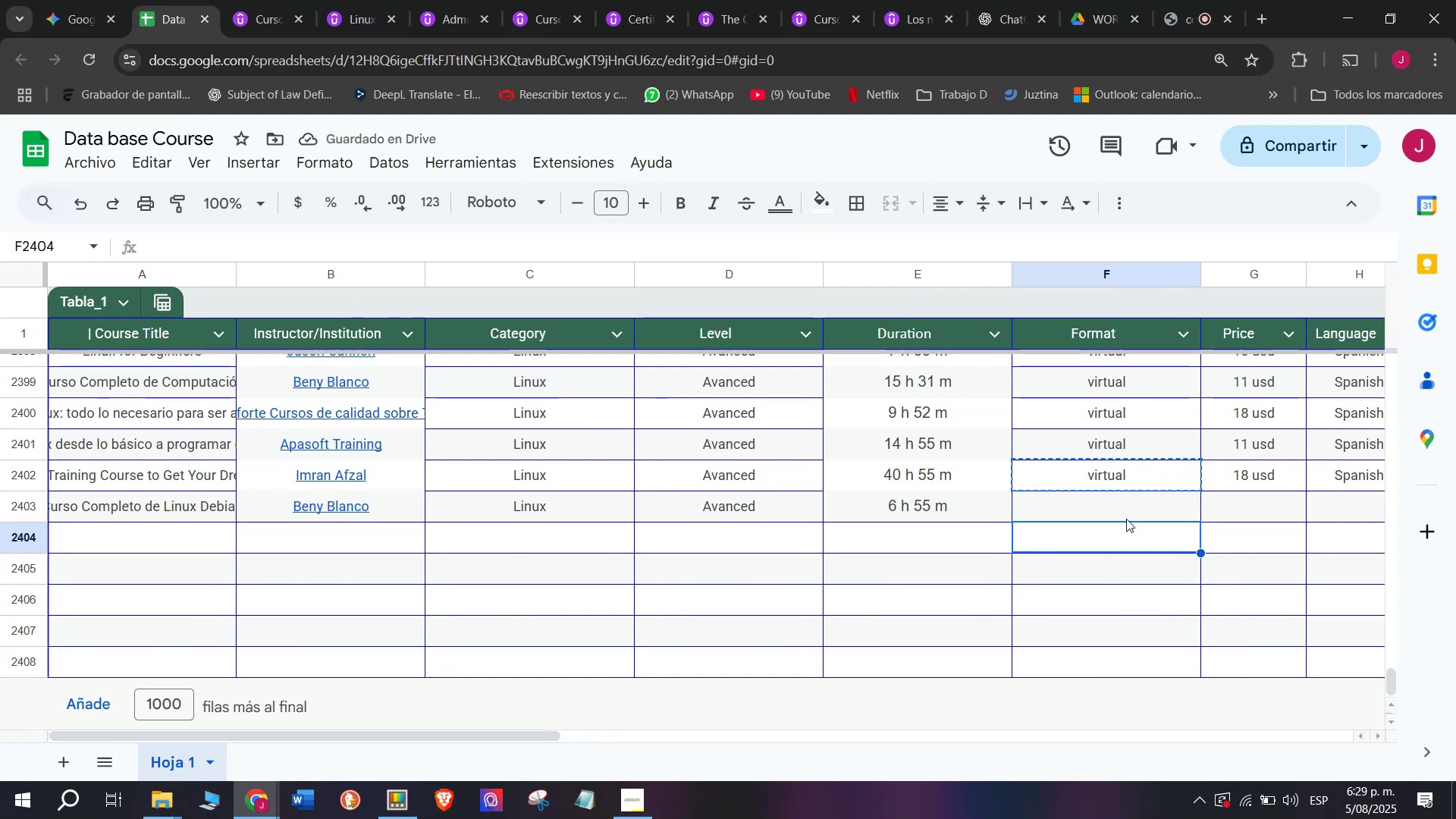 
key(Control+ControlLeft)
 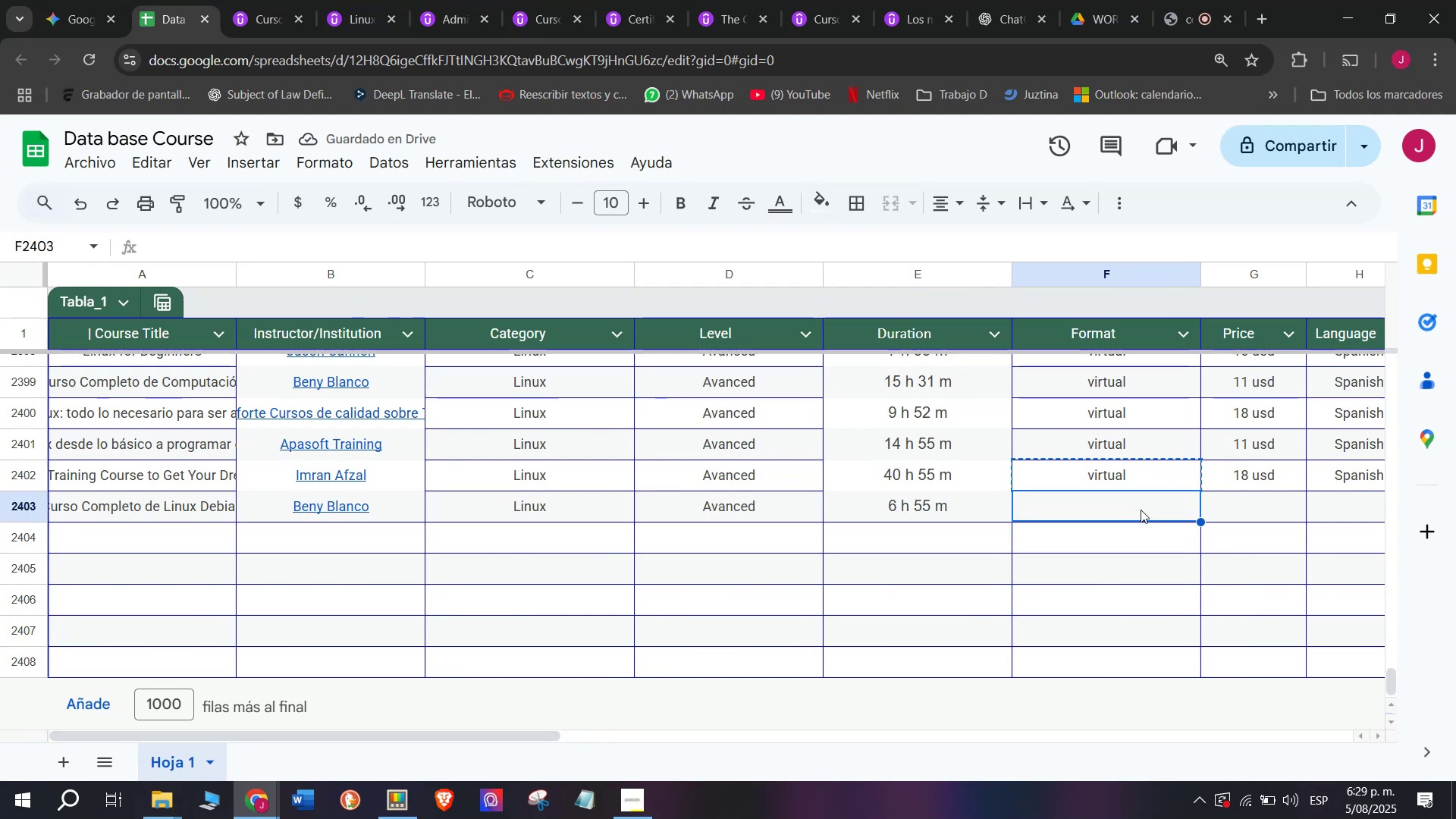 
key(Z)
 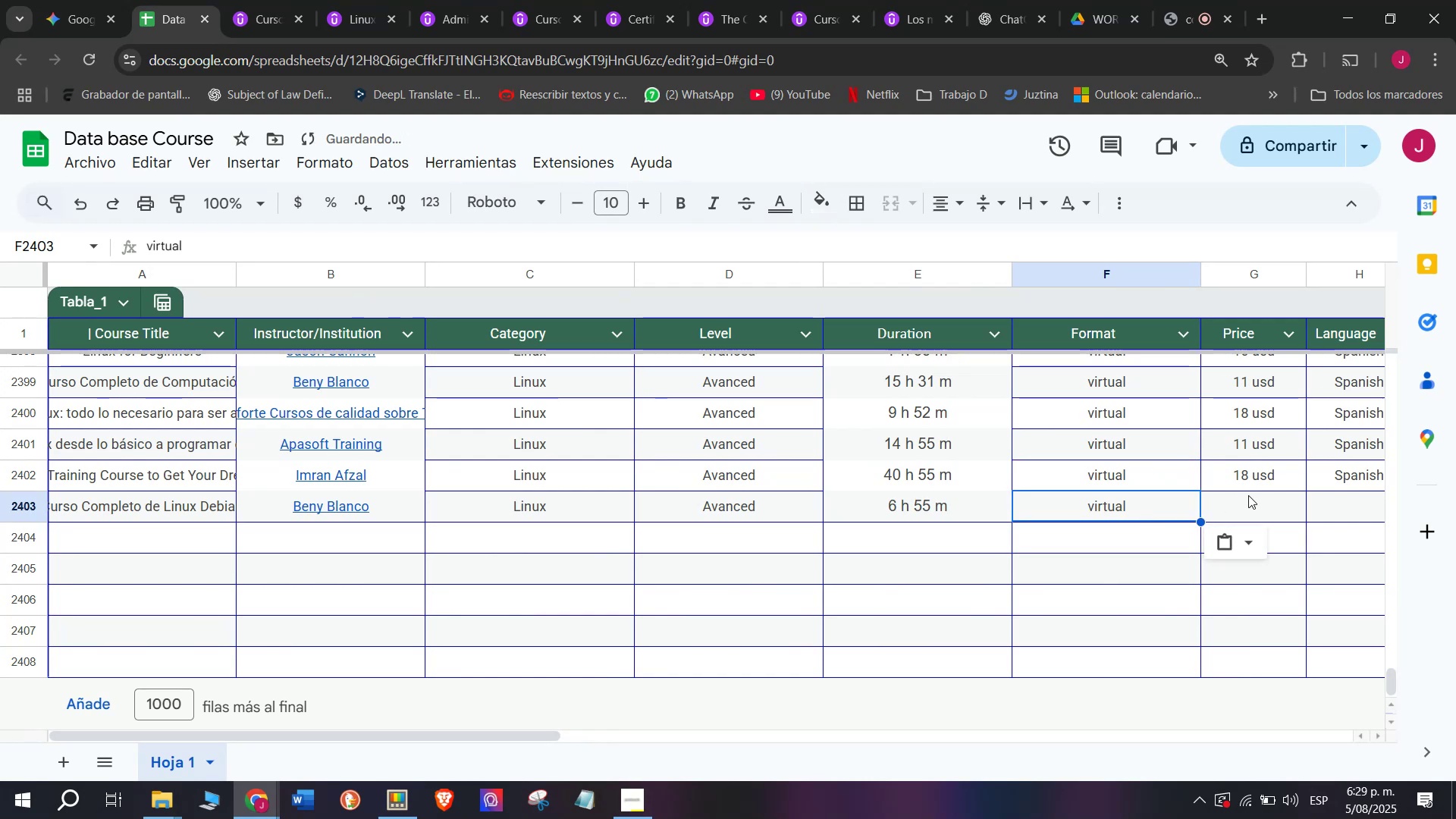 
key(Control+V)
 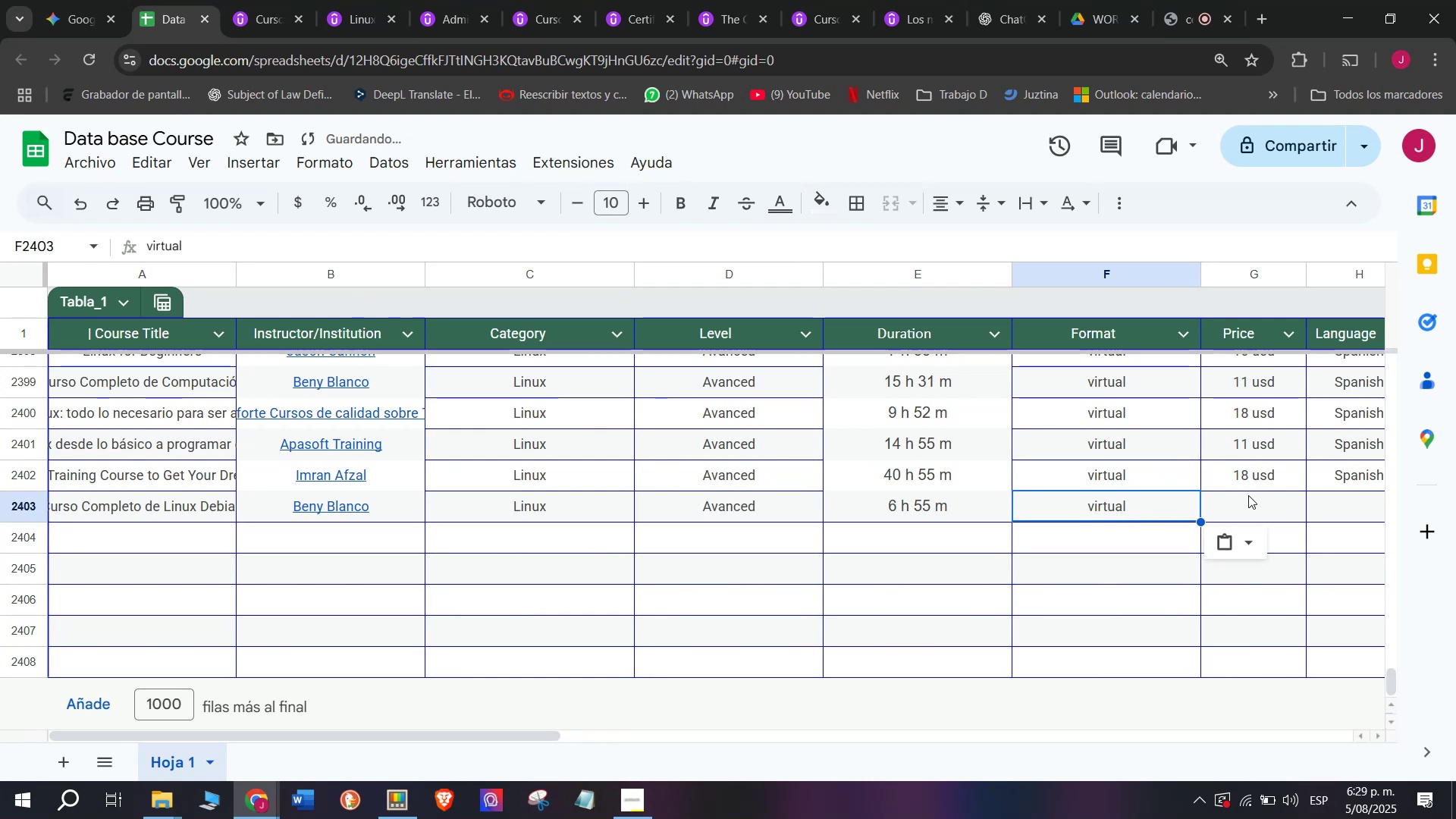 
left_click([1248, 495])
 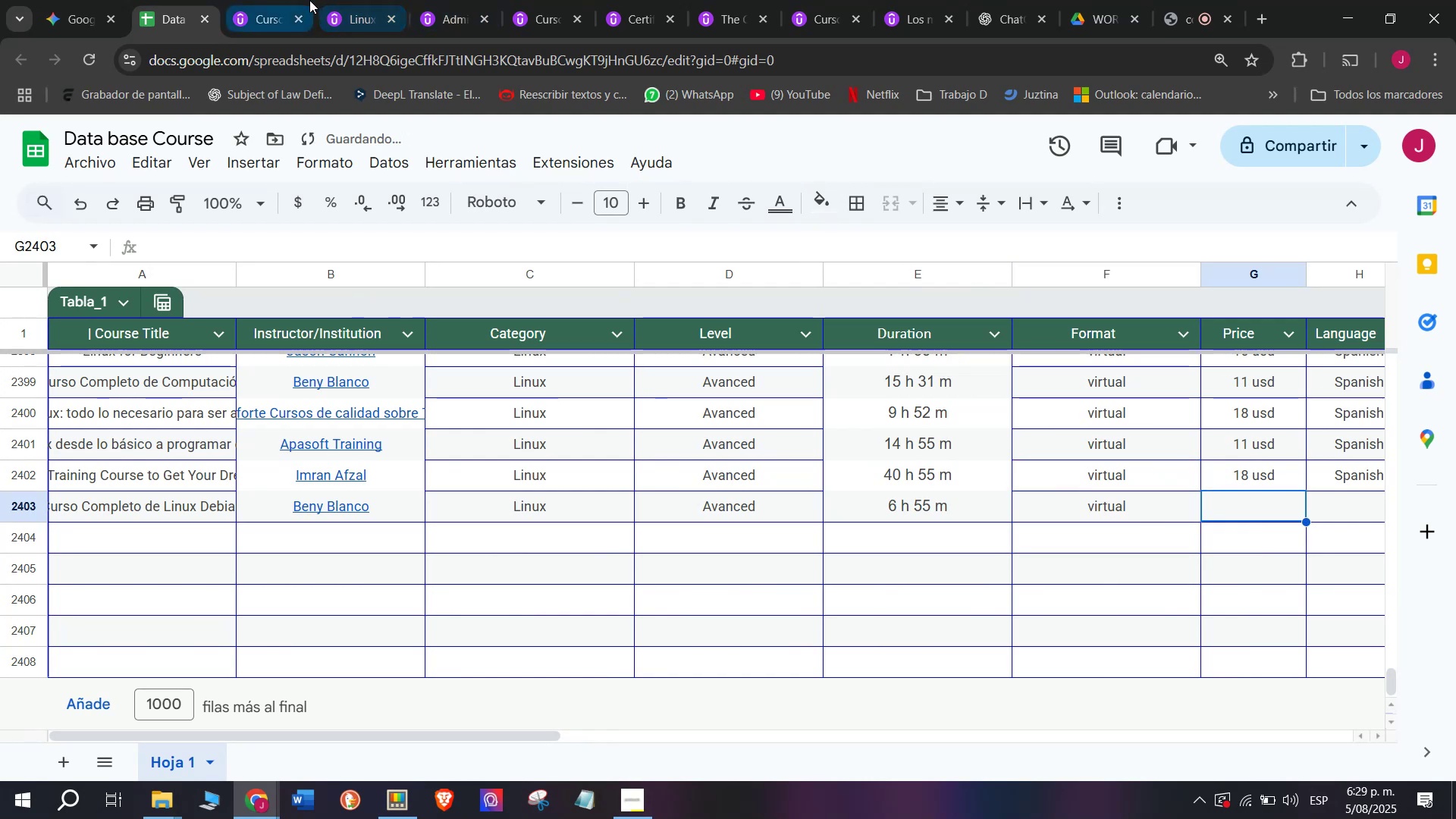 
left_click([270, 0])
 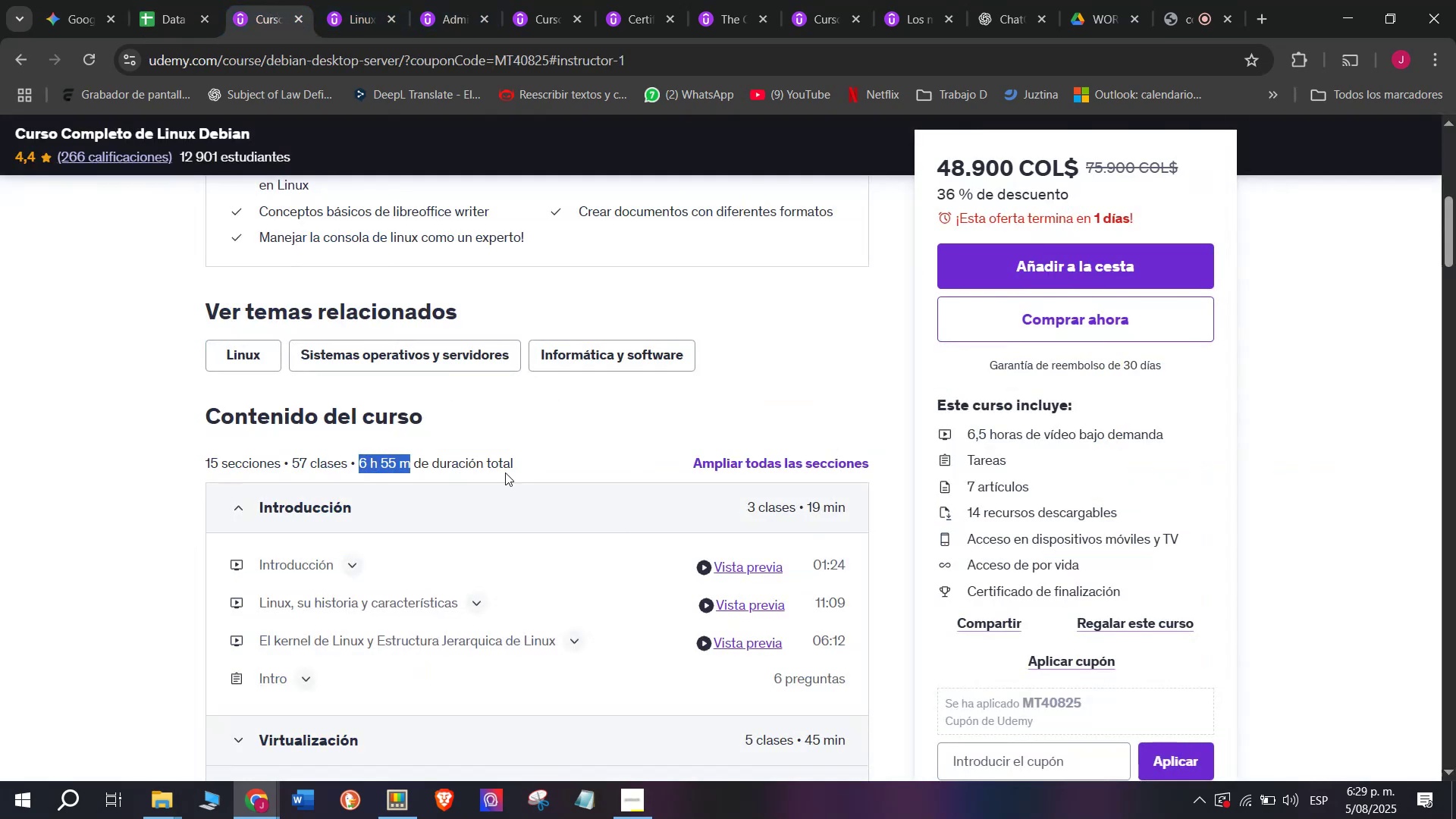 
scroll: coordinate [503, 468], scroll_direction: up, amount: 3.0
 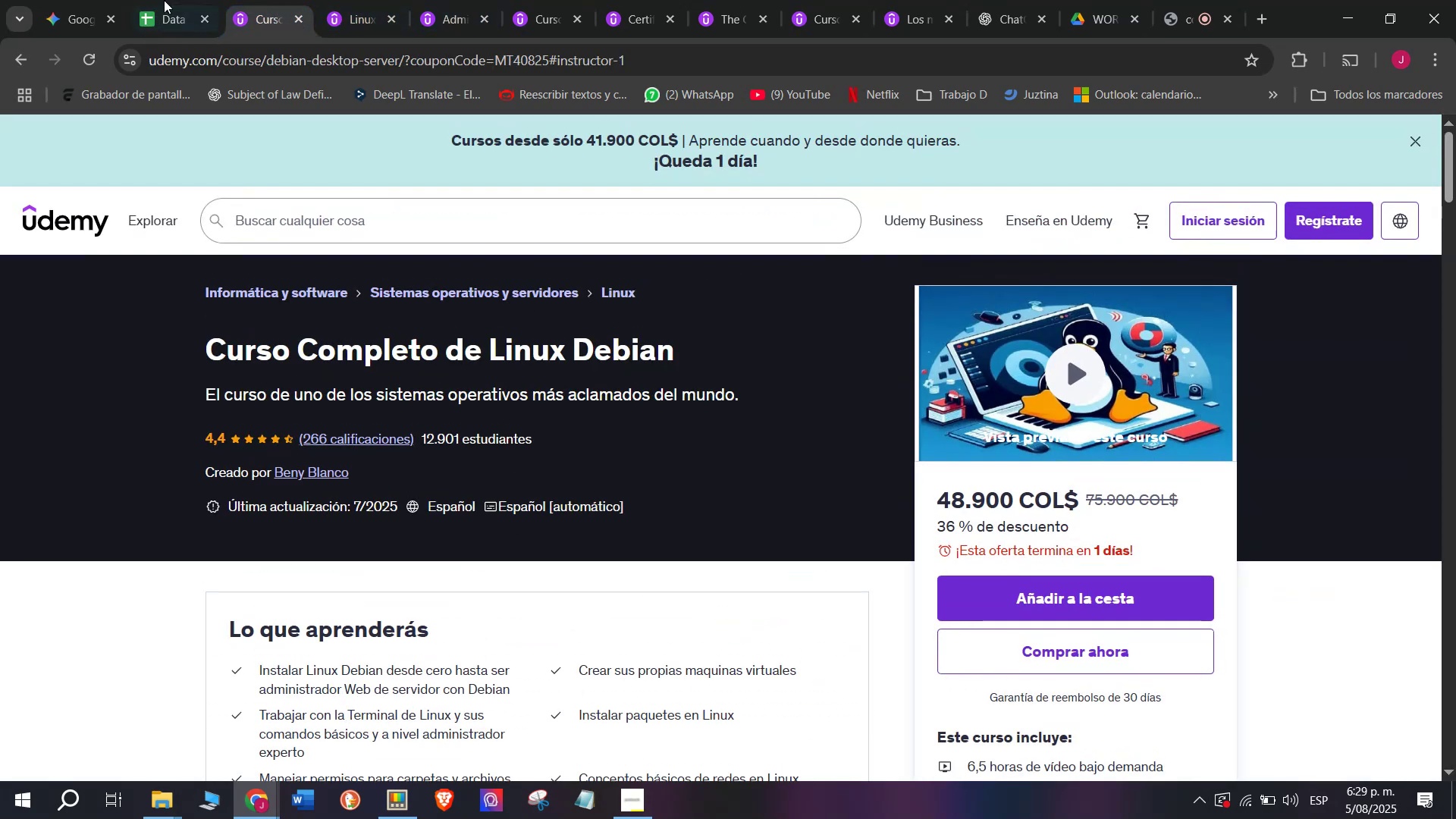 
left_click([162, 0])
 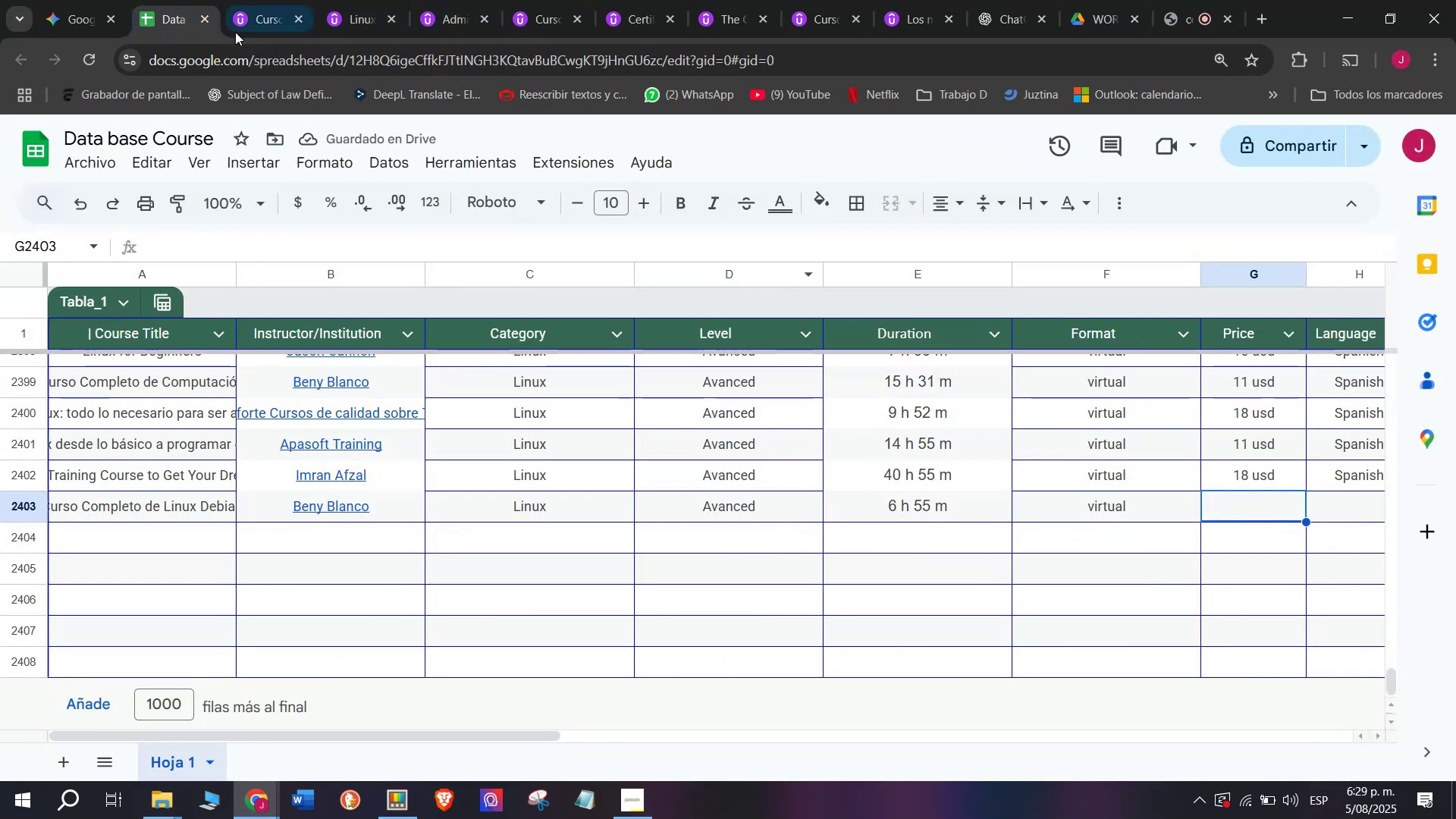 
left_click([258, 0])
 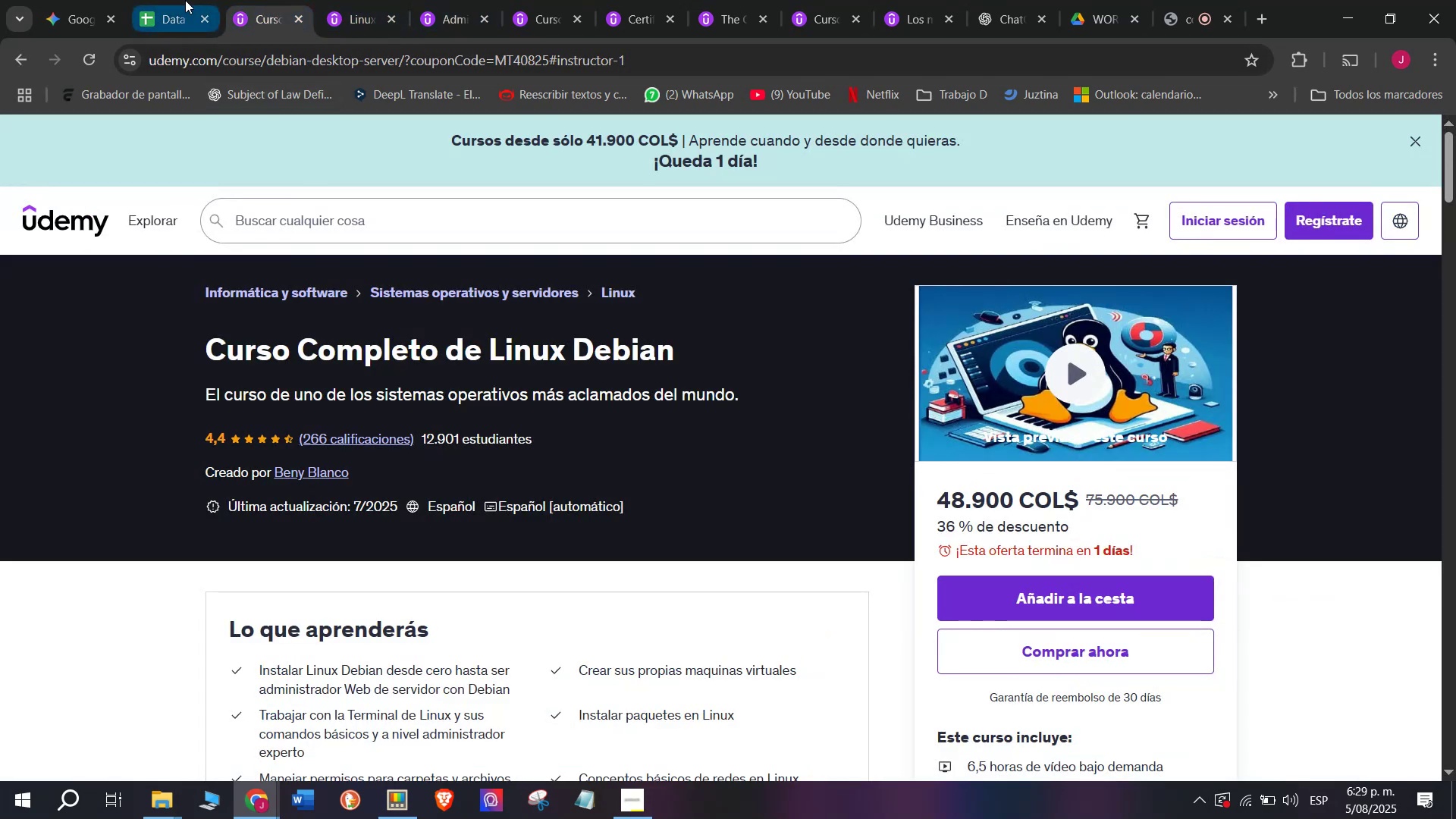 
left_click([180, 0])
 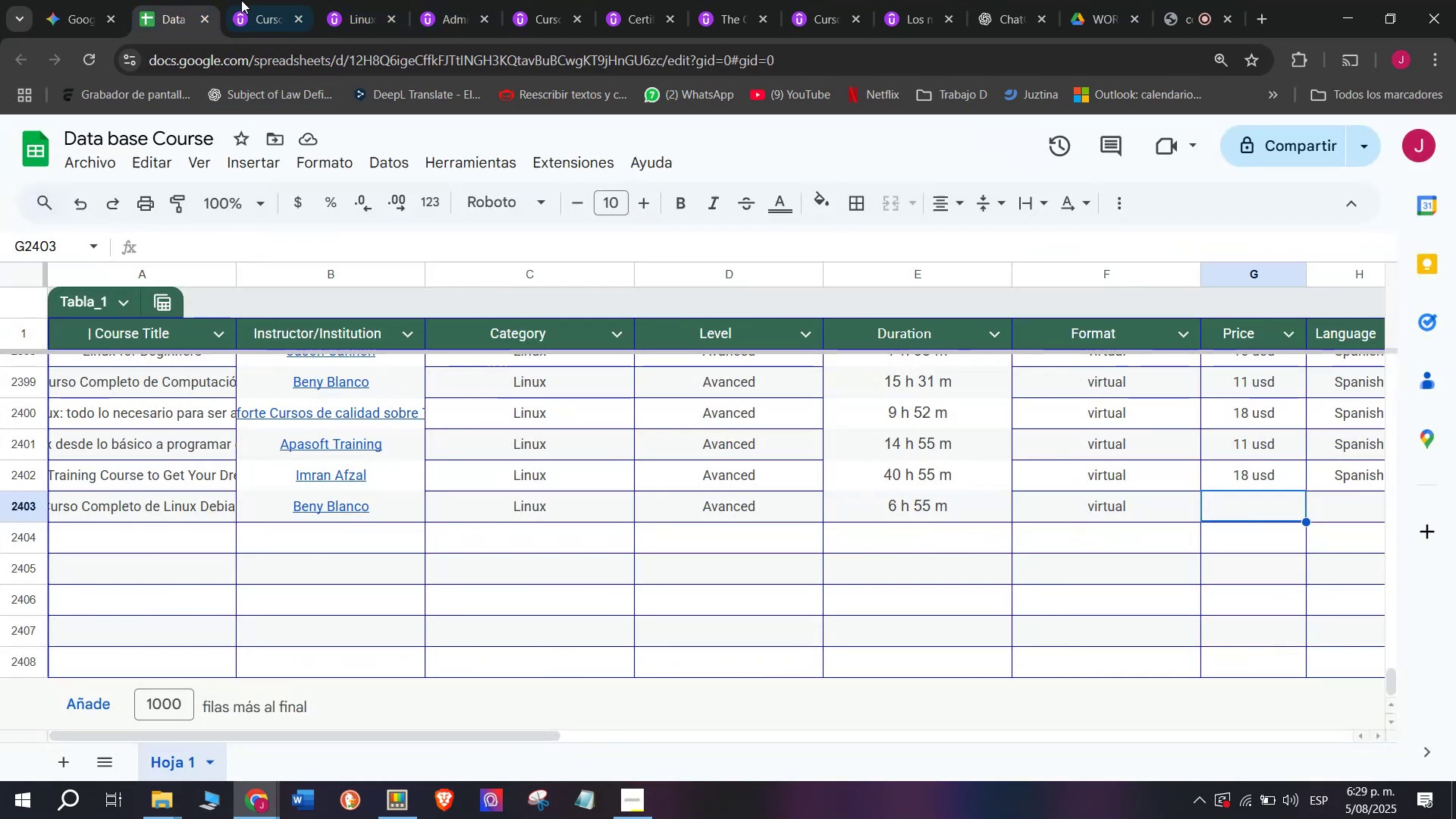 
left_click([254, 0])
 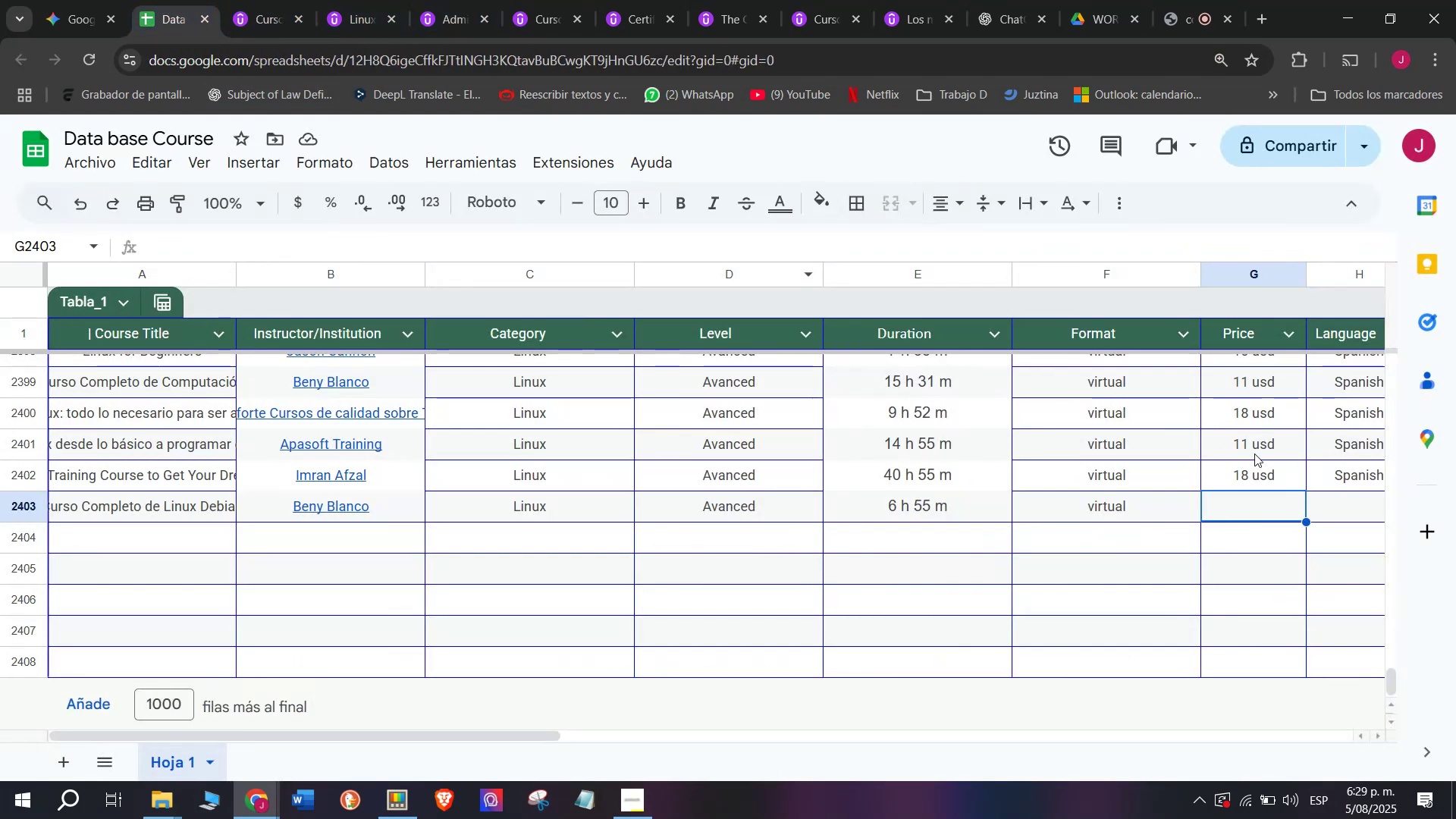 
type(12 usd[Break])
 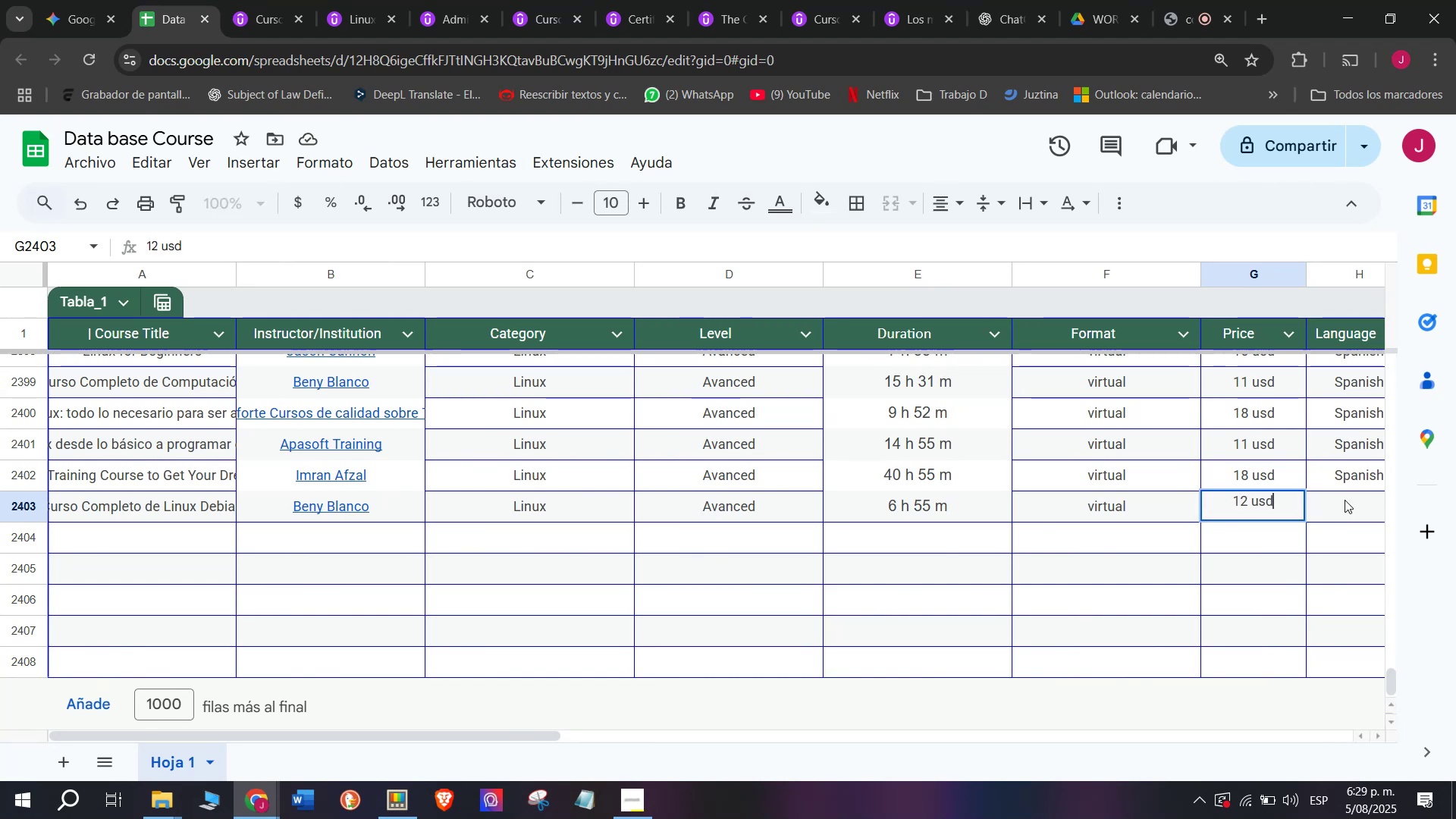 
key(Control+ControlLeft)
 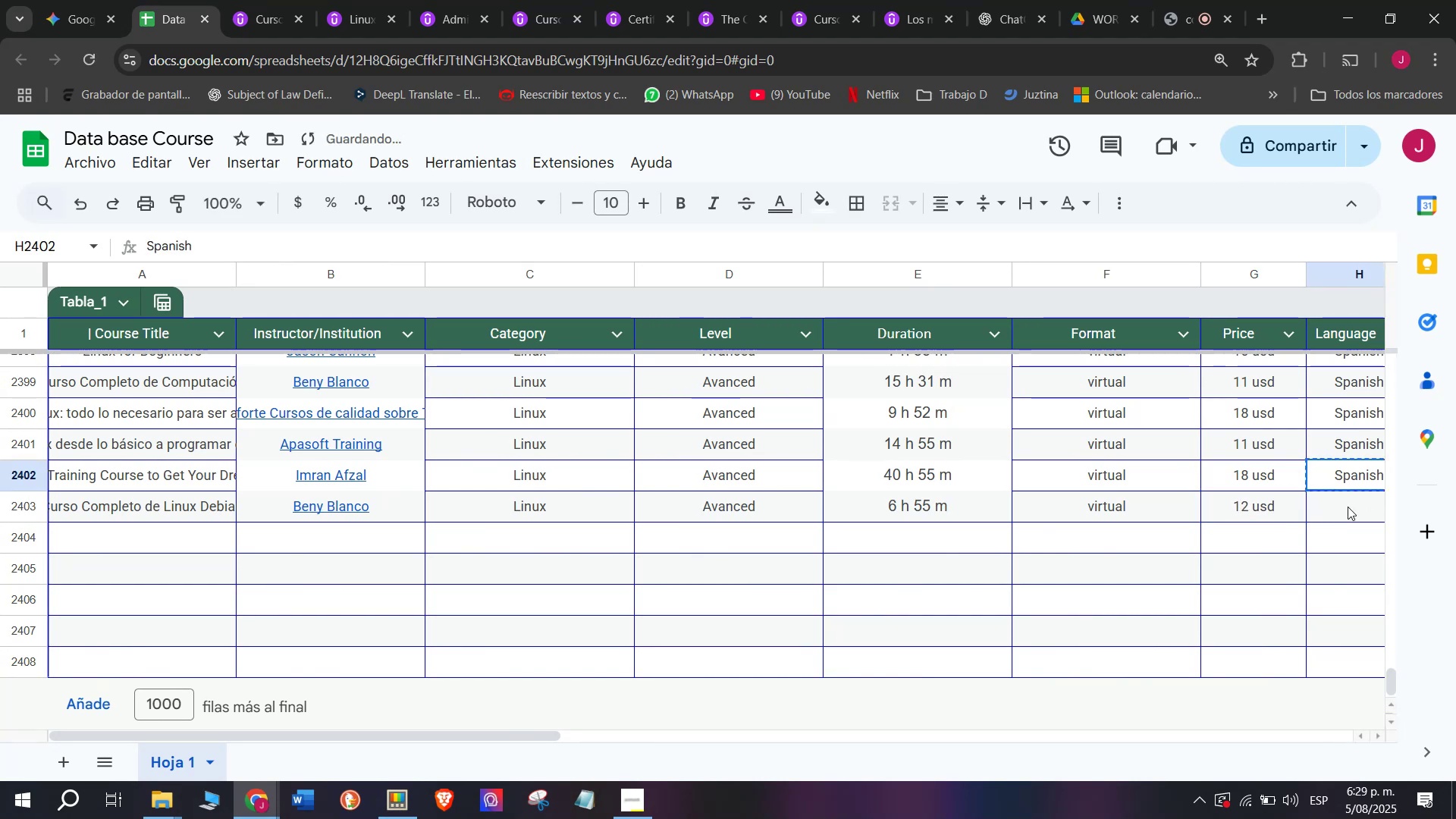 
key(Control+C)
 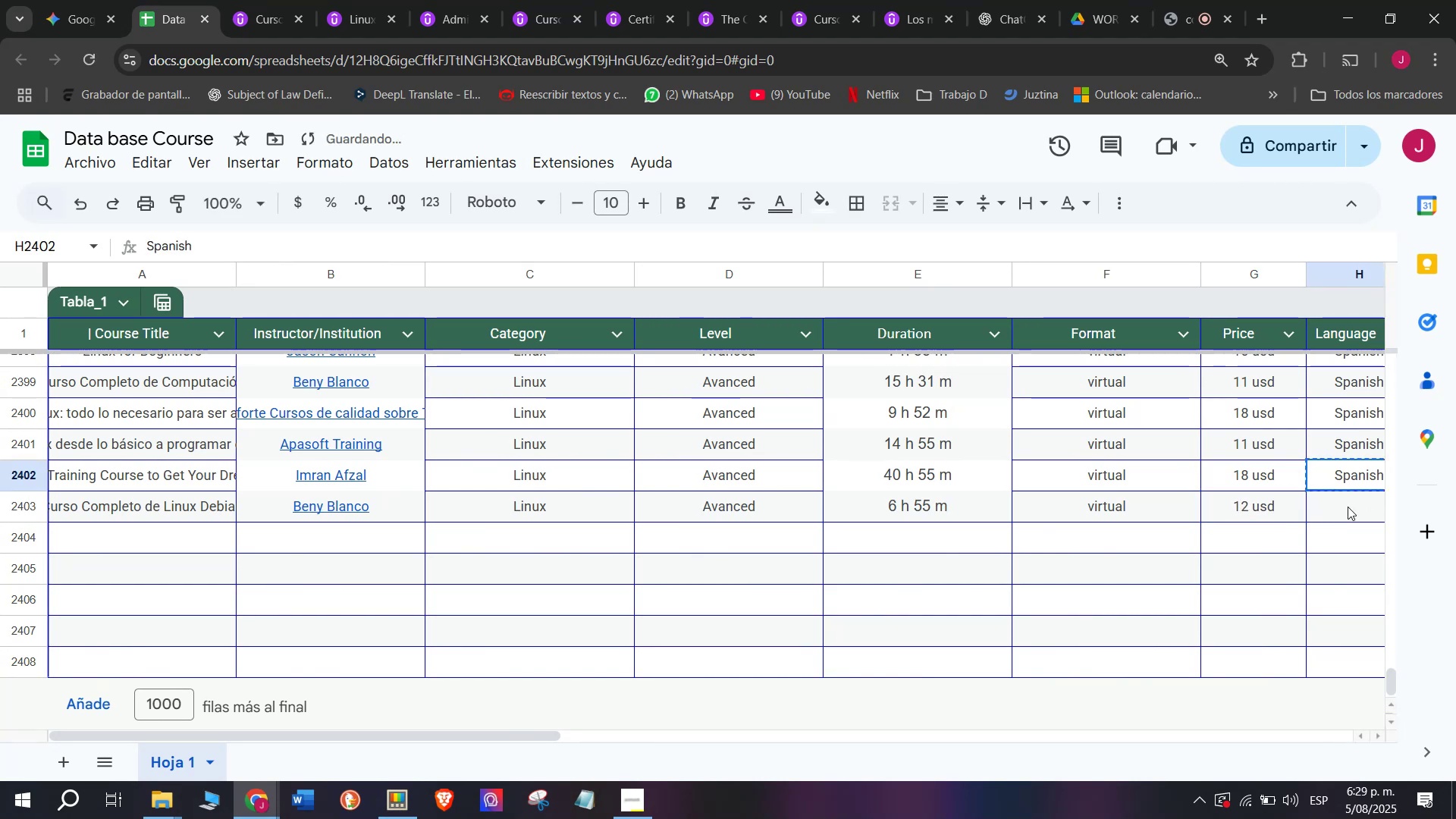 
left_click([1348, 507])
 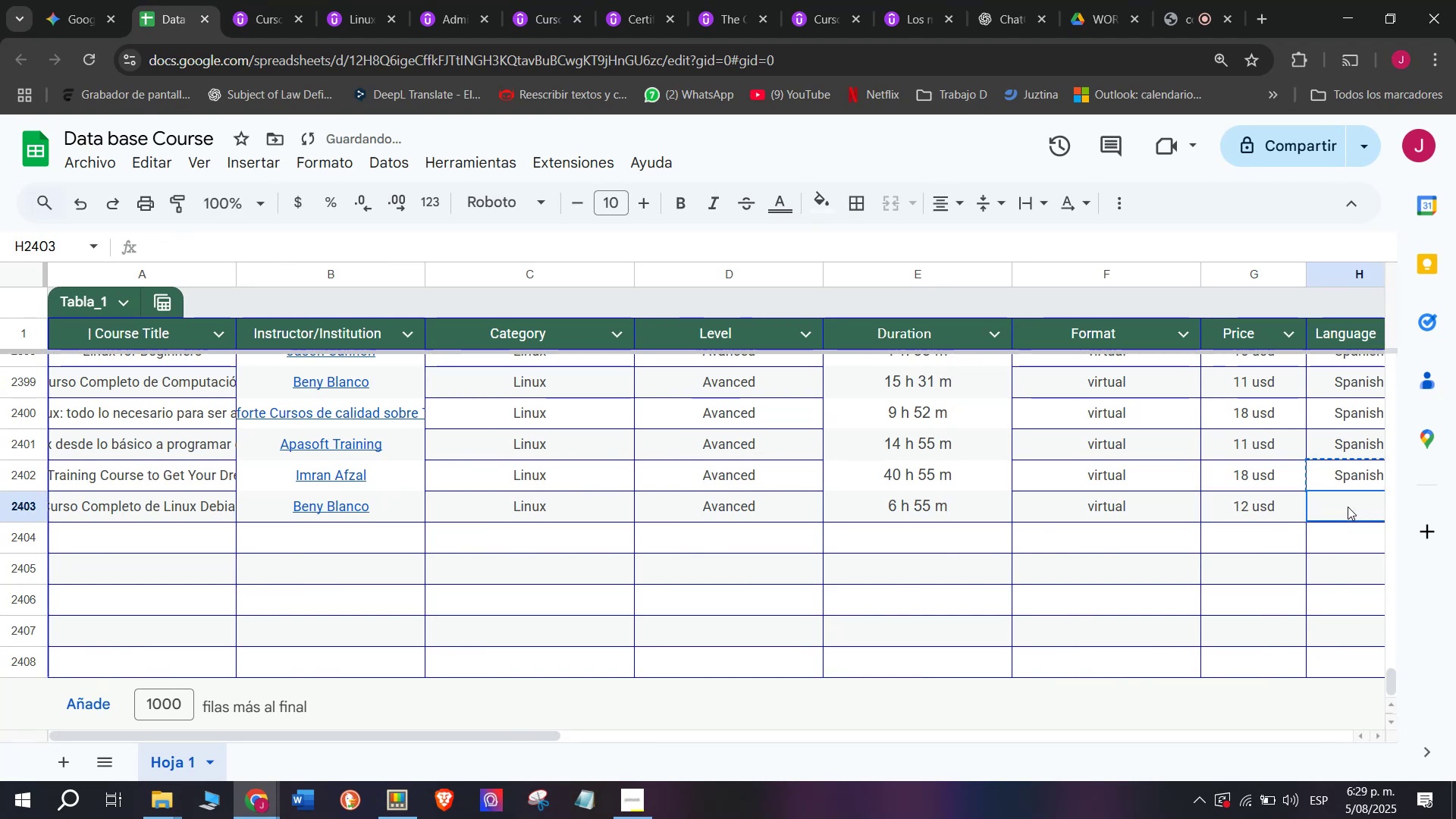 
key(Z)
 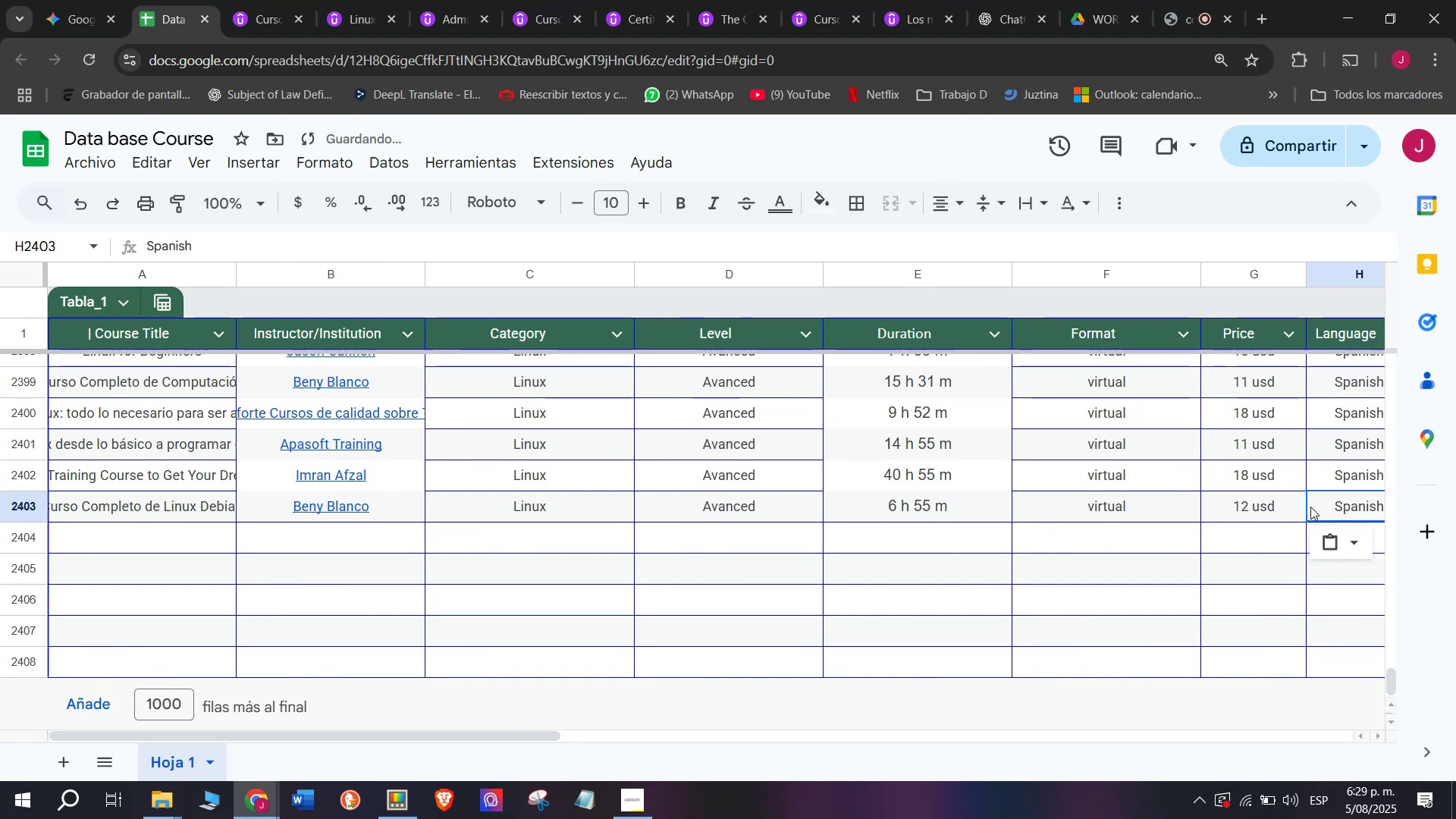 
key(Control+ControlLeft)
 